 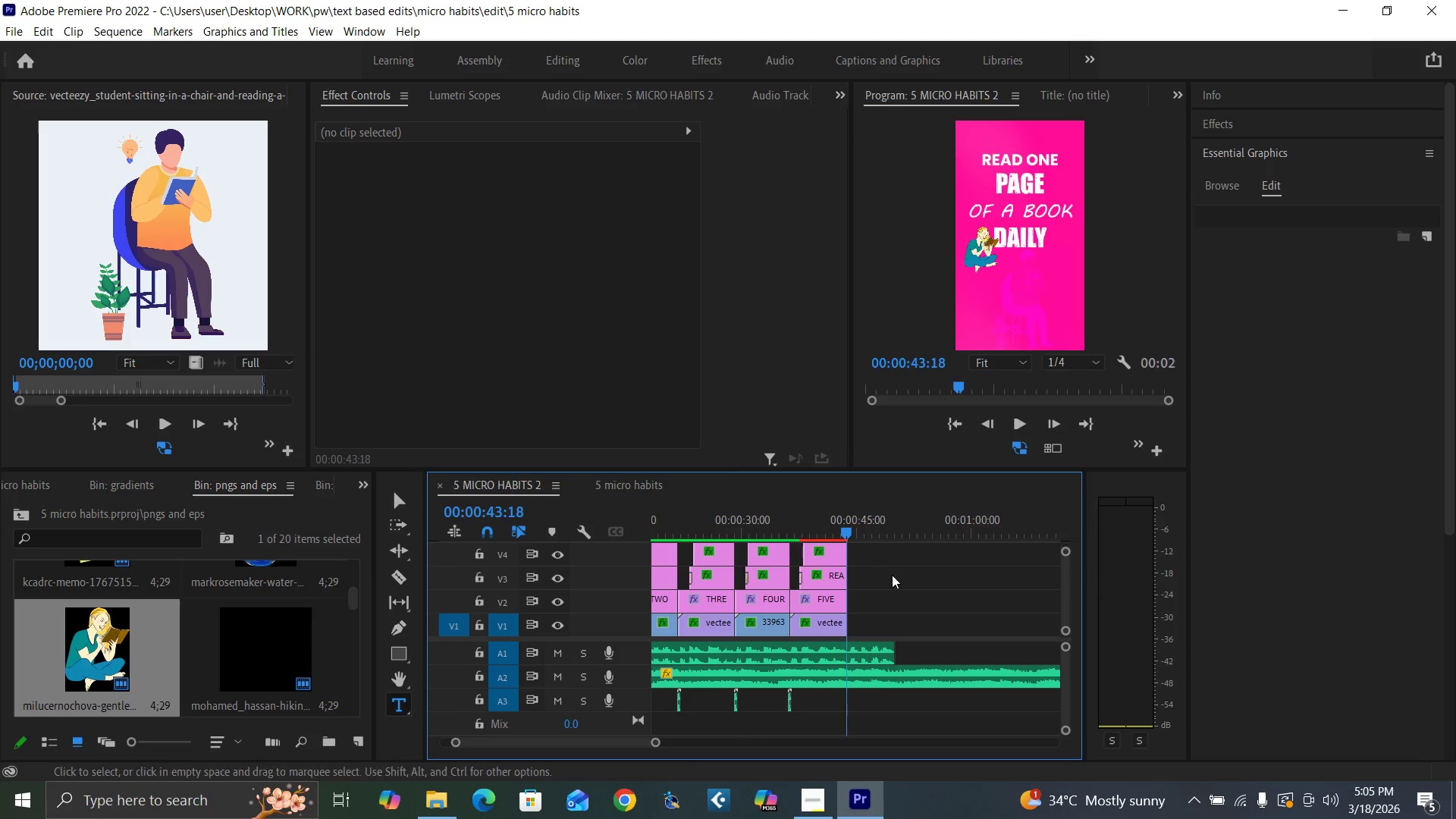 
key(Control+S)
 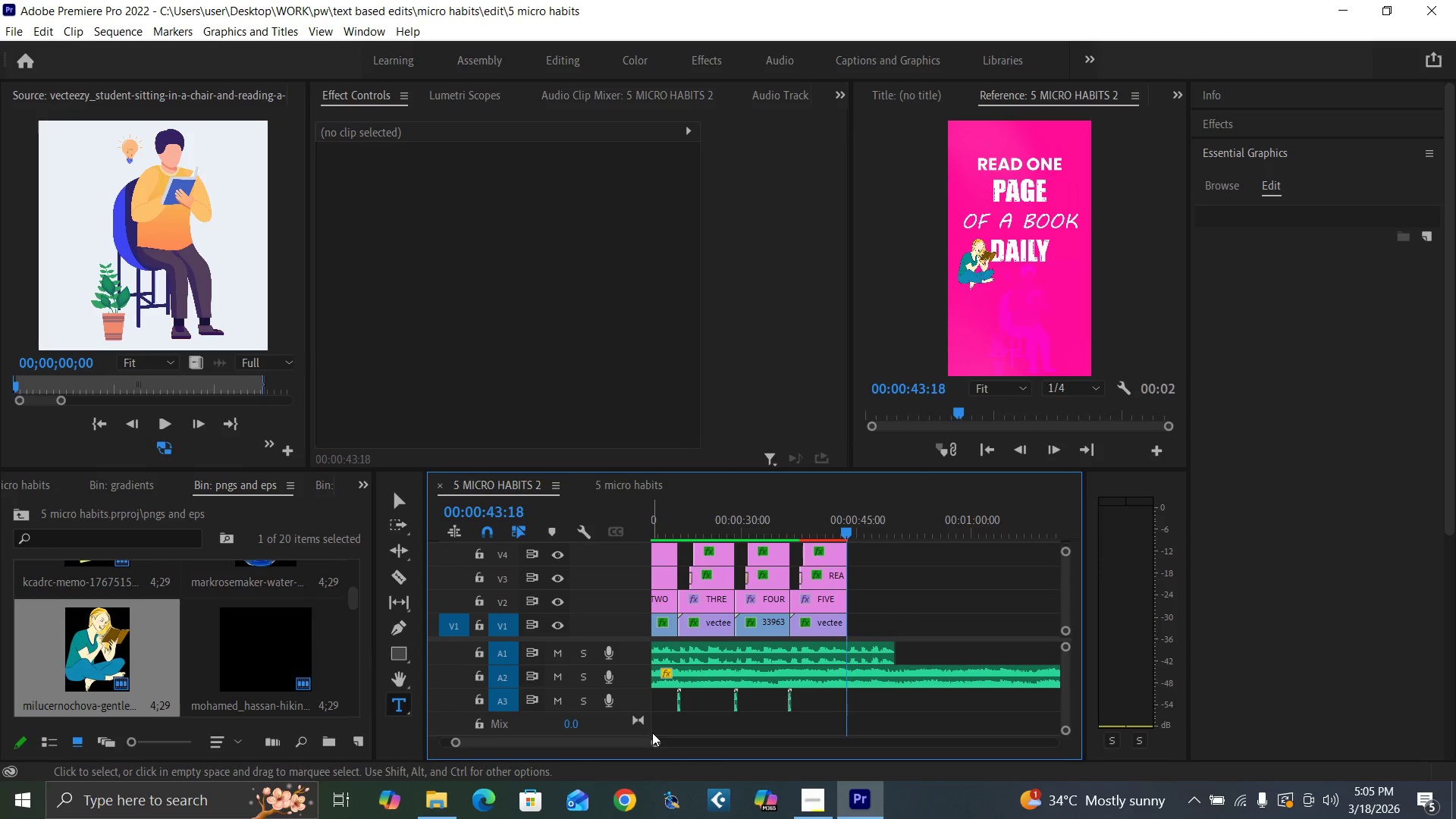 
left_click_drag(start_coordinate=[655, 740], to_coordinate=[694, 753])
 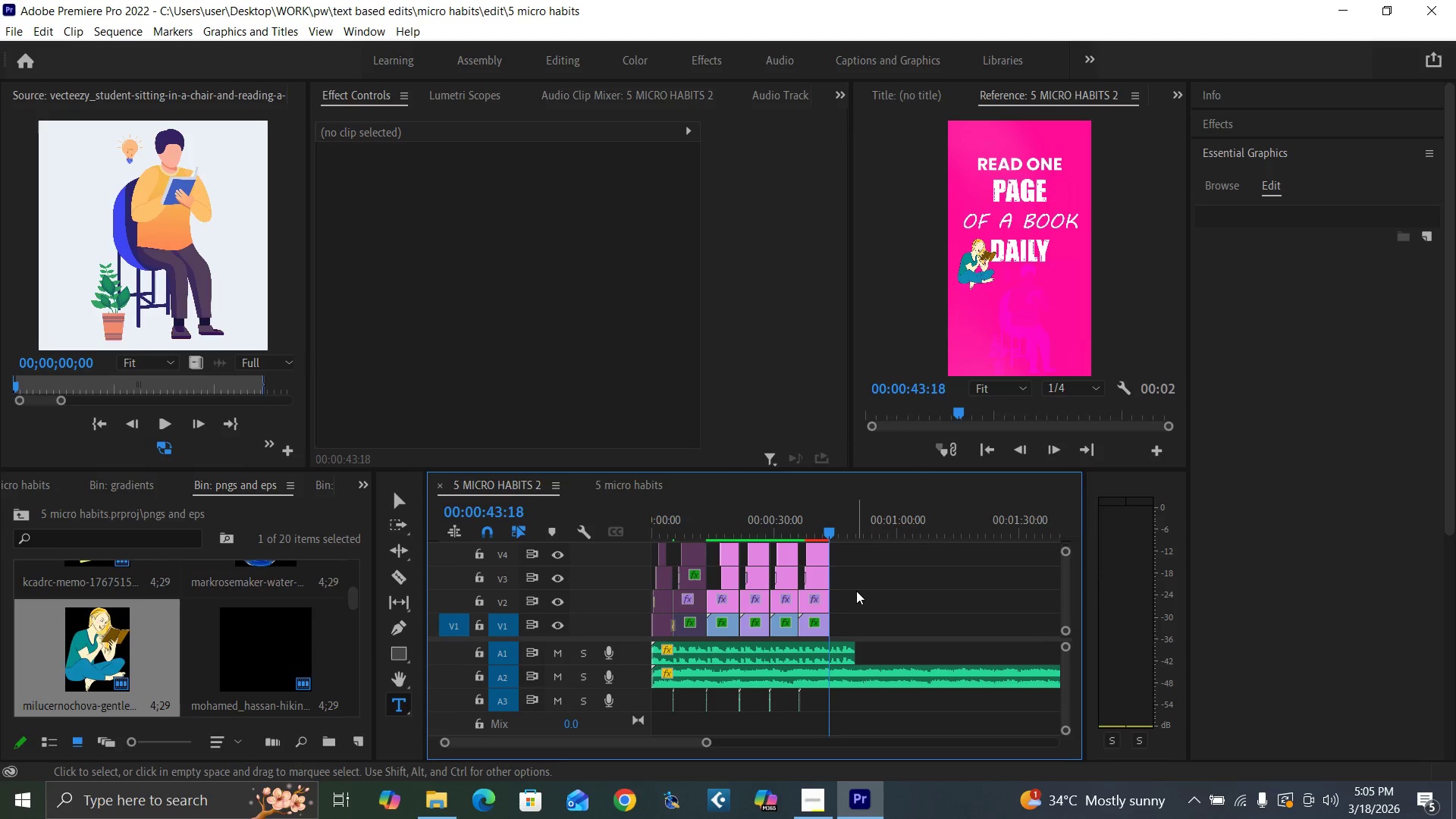 
key(Enter)
 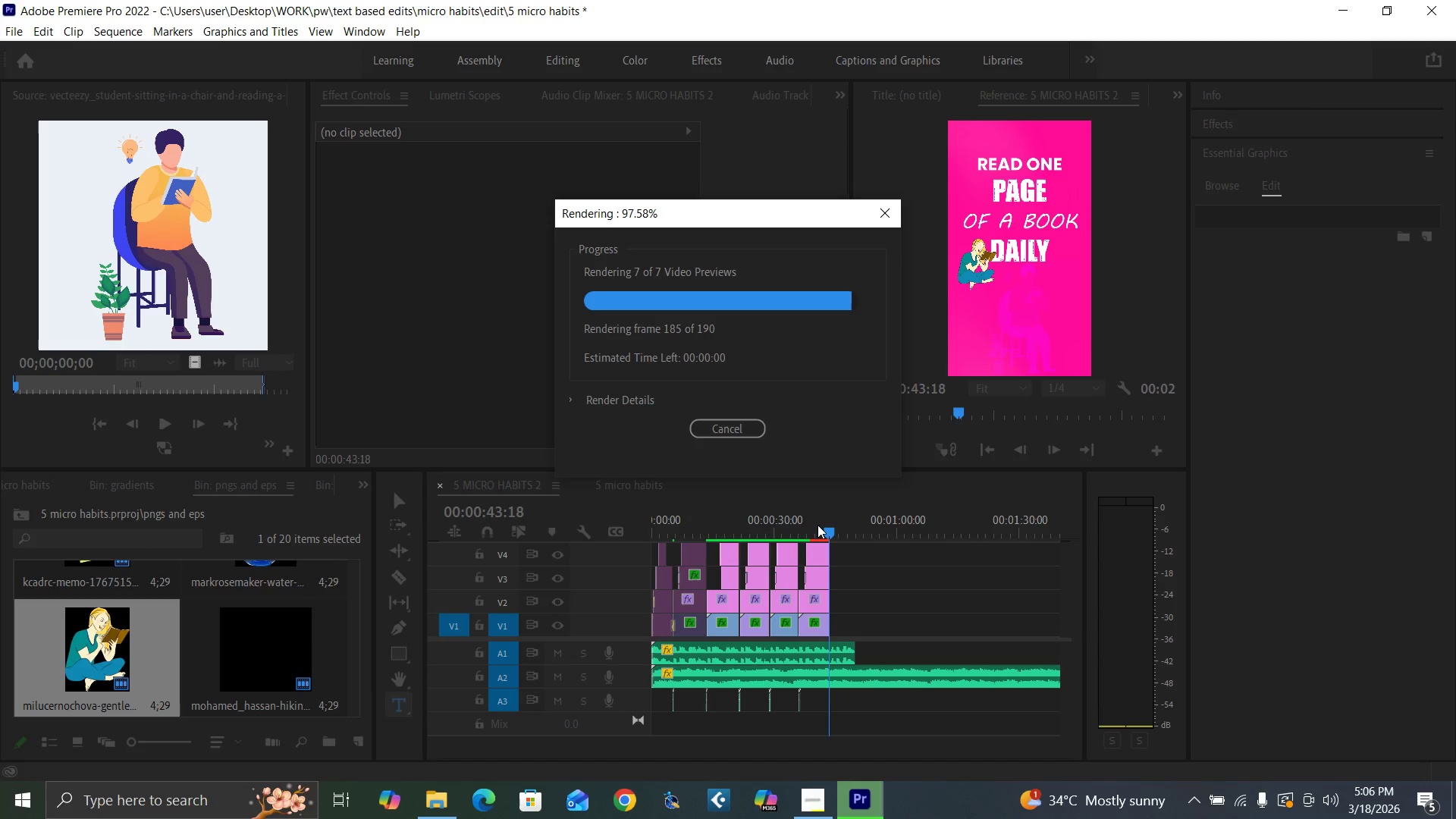 
wait(29.86)
 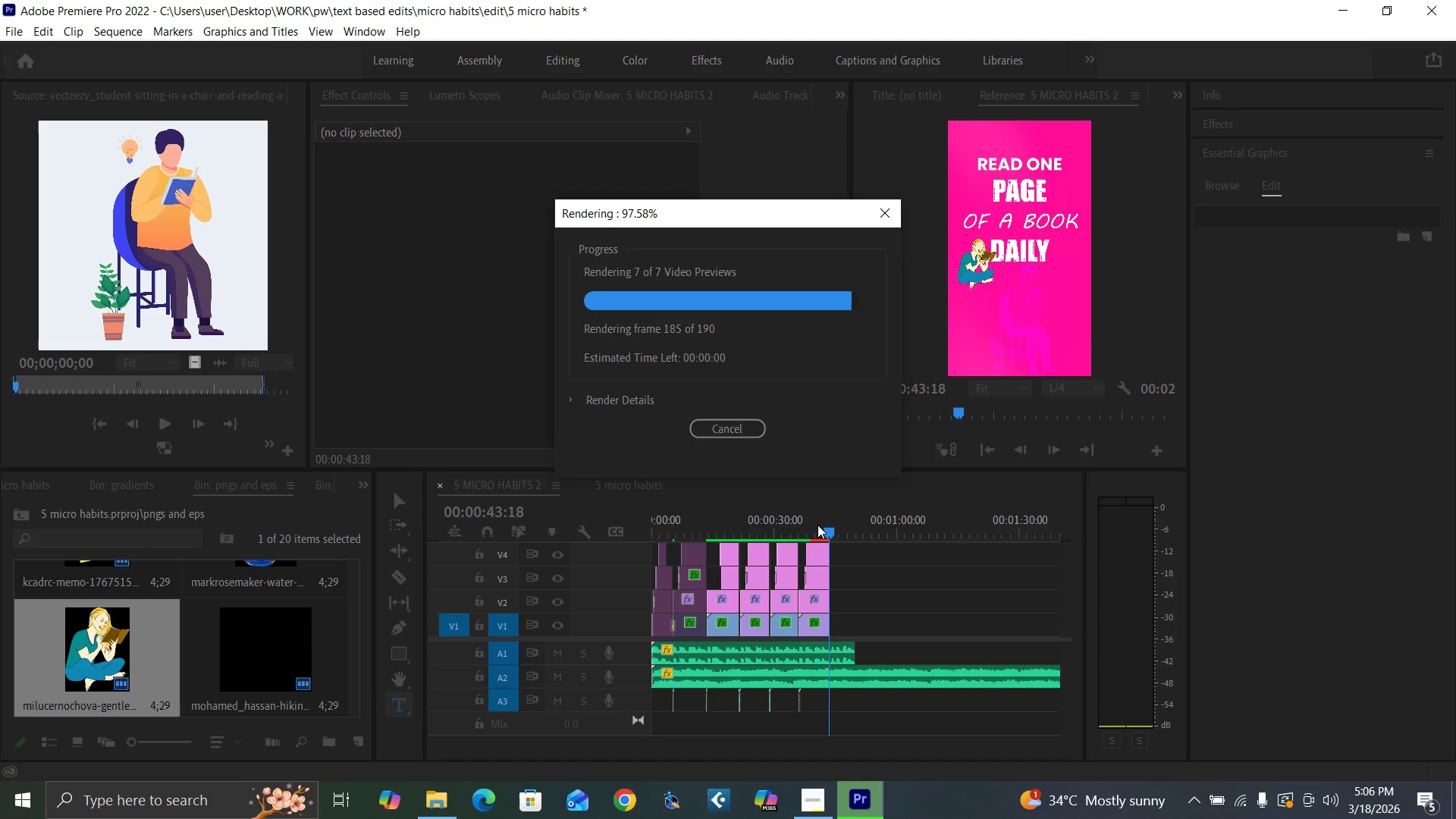 
left_click([814, 523])
 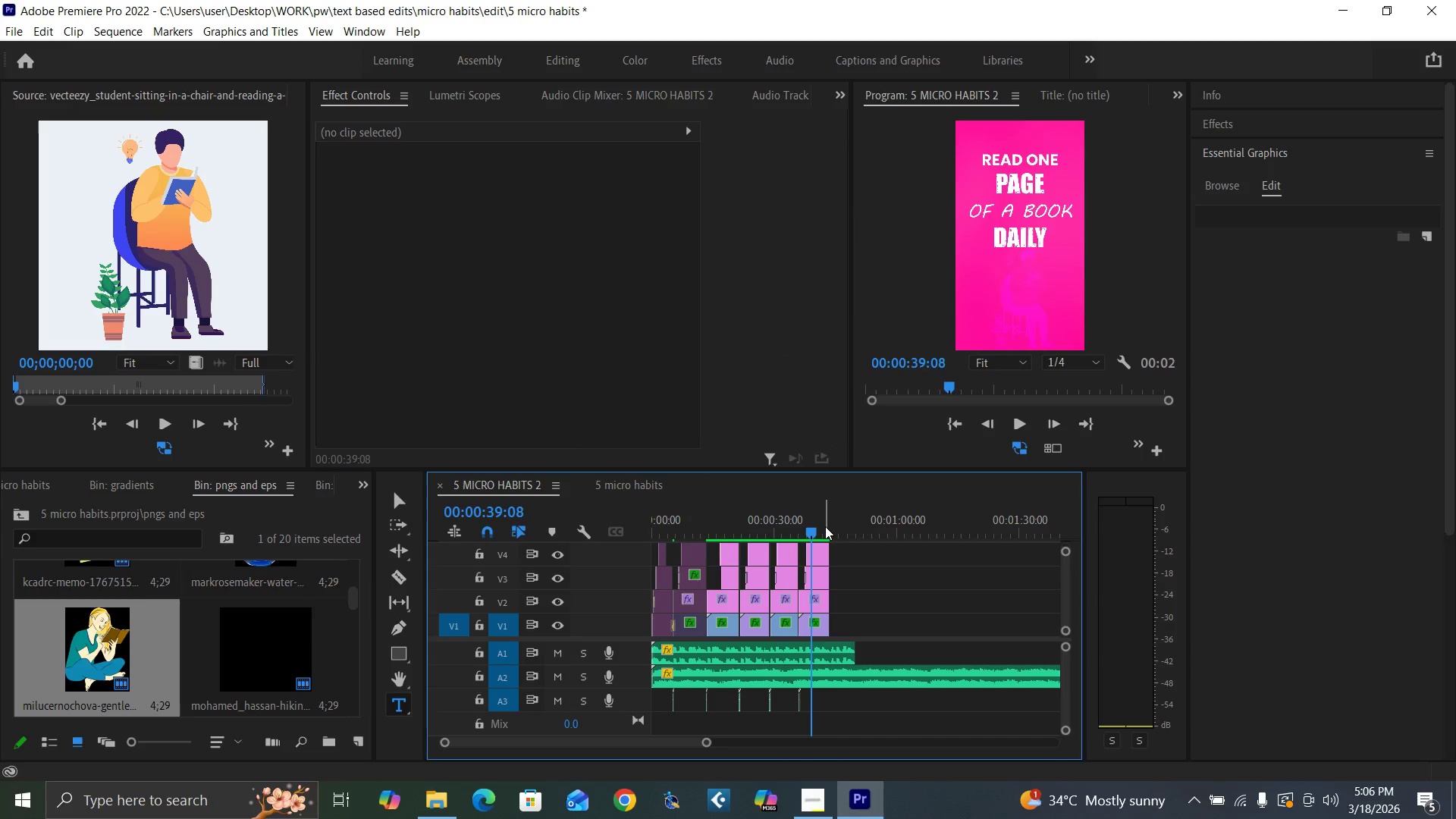 
key(Equal)
 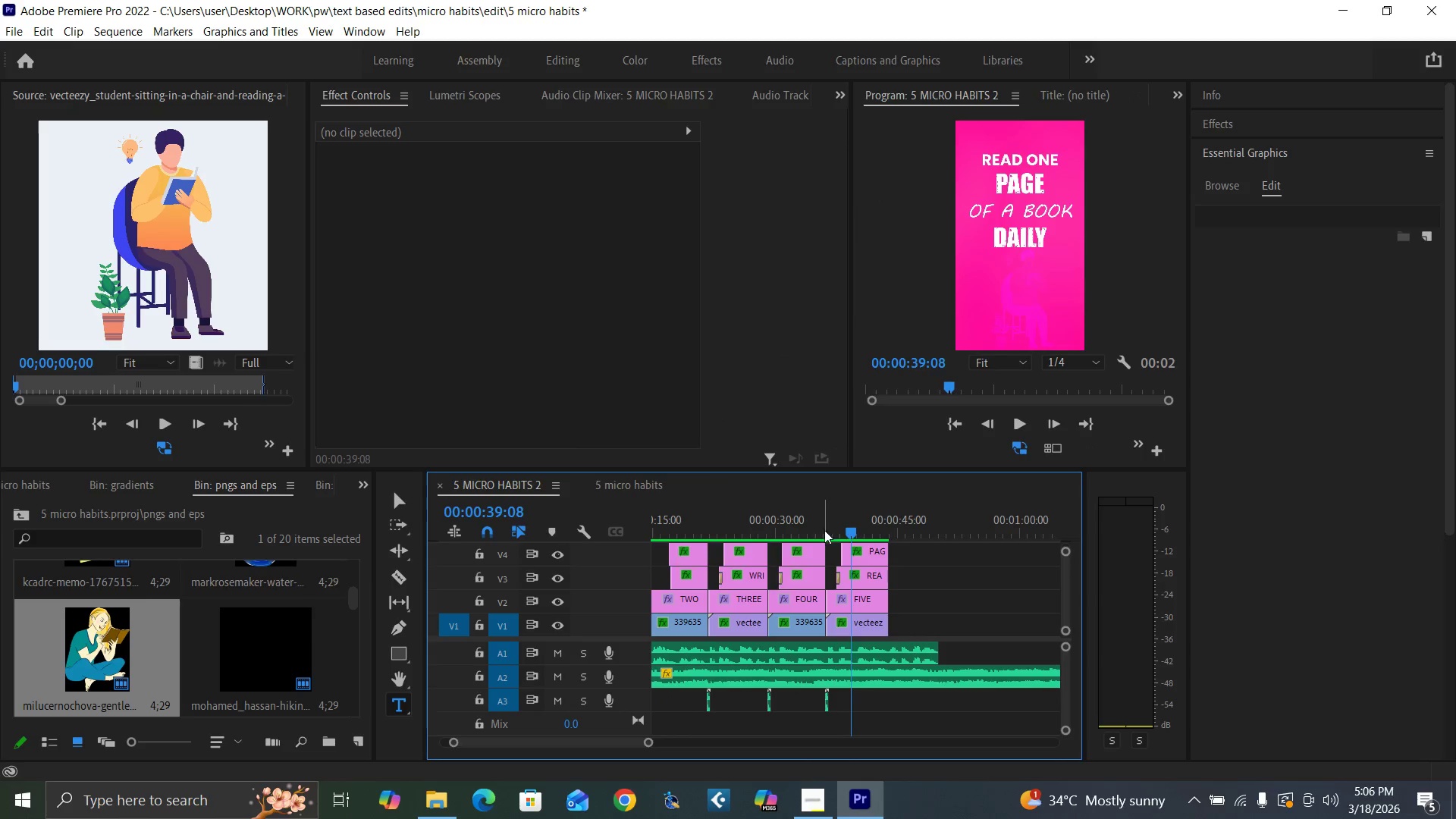 
key(Equal)
 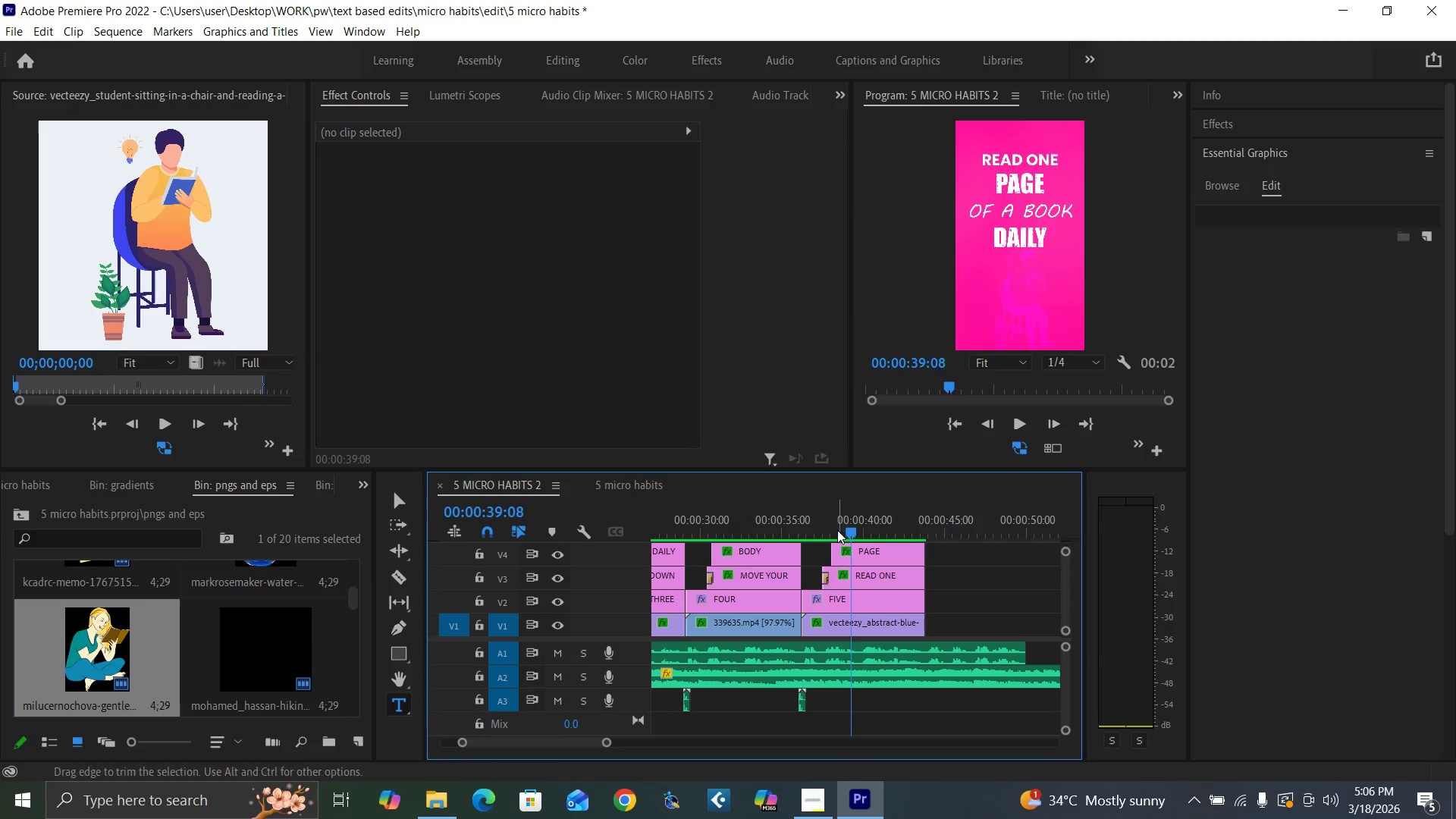 
left_click_drag(start_coordinate=[830, 523], to_coordinate=[850, 538])
 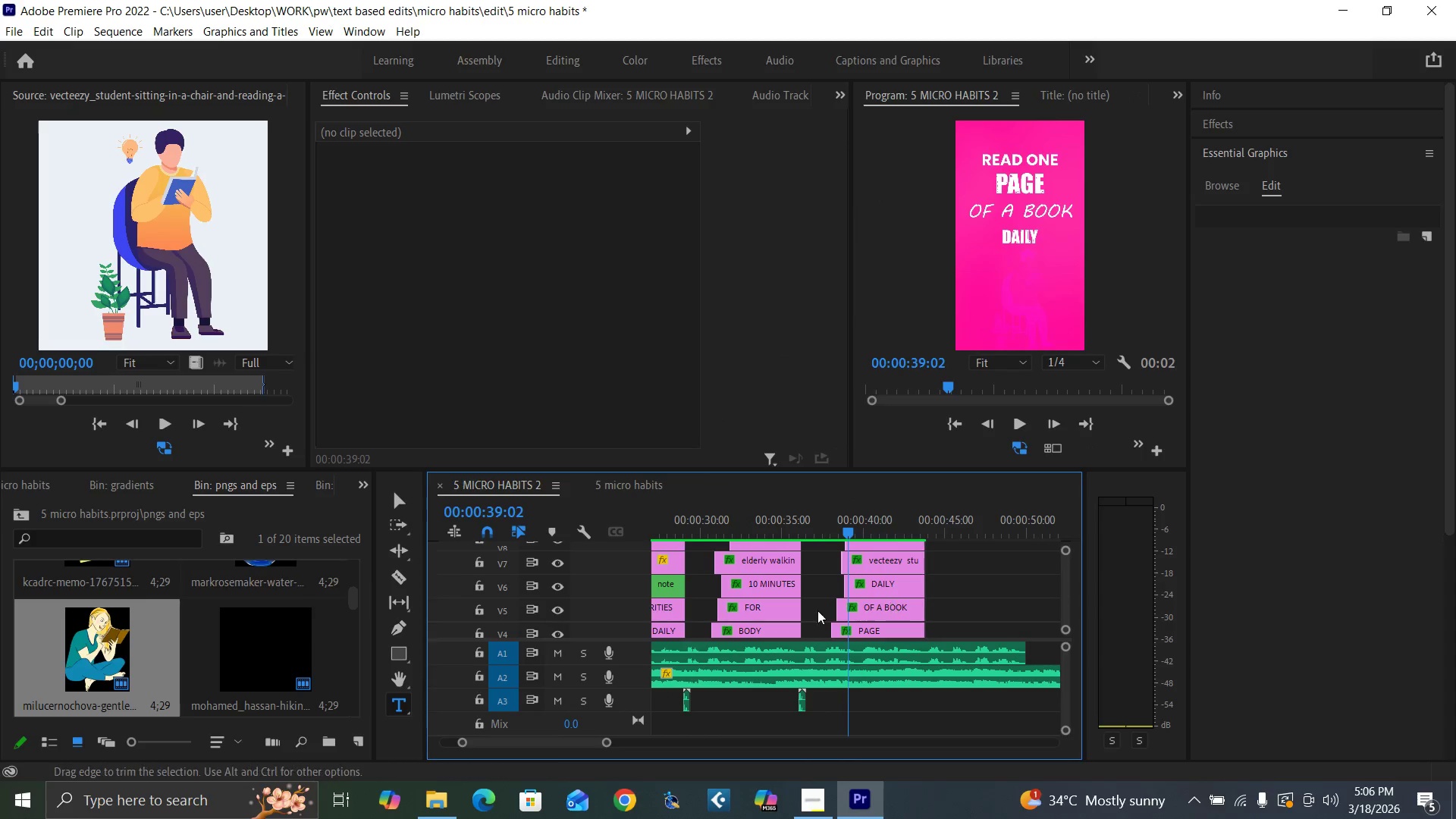 
left_click([723, 529])
 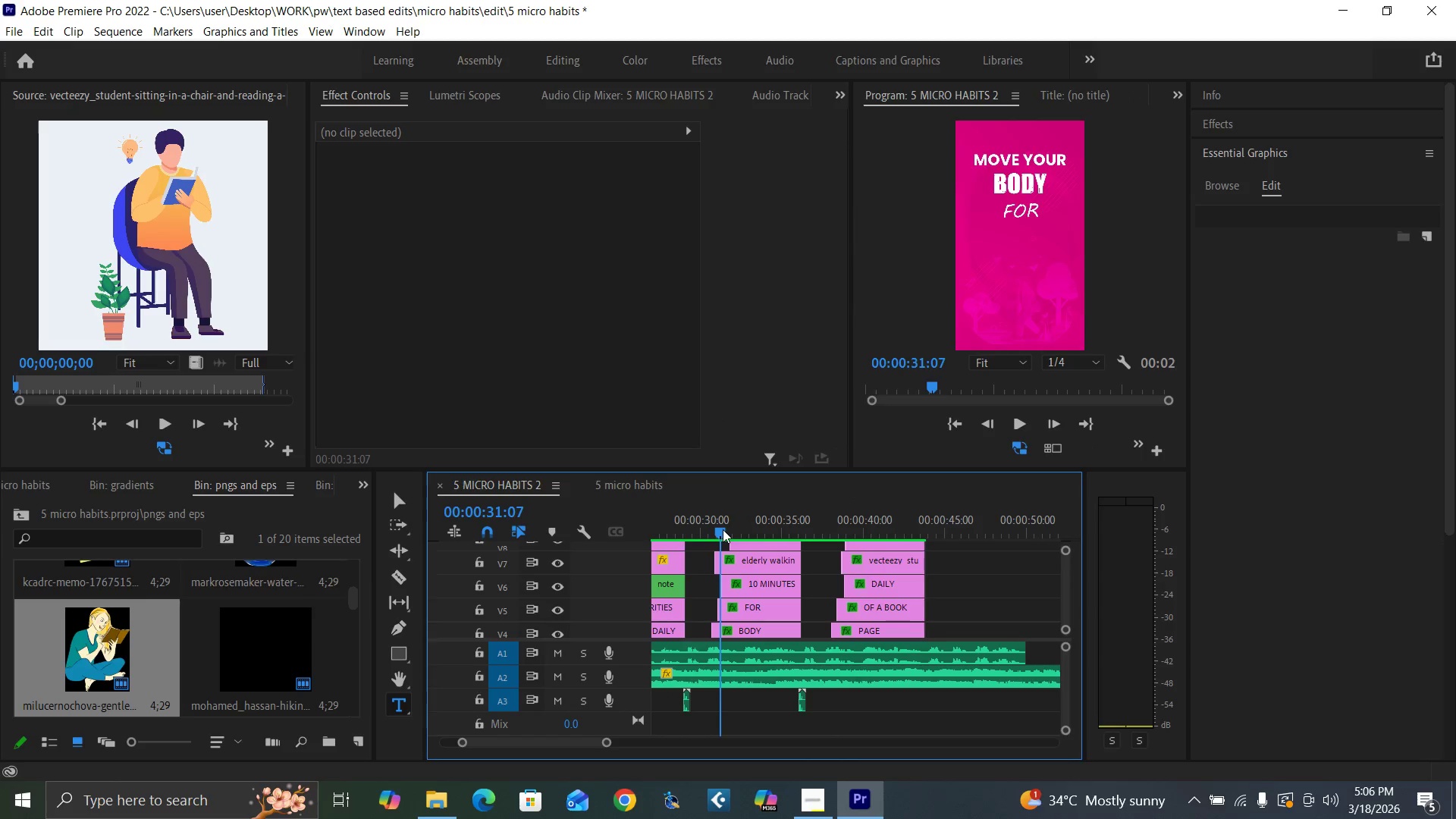 
key(Space)
 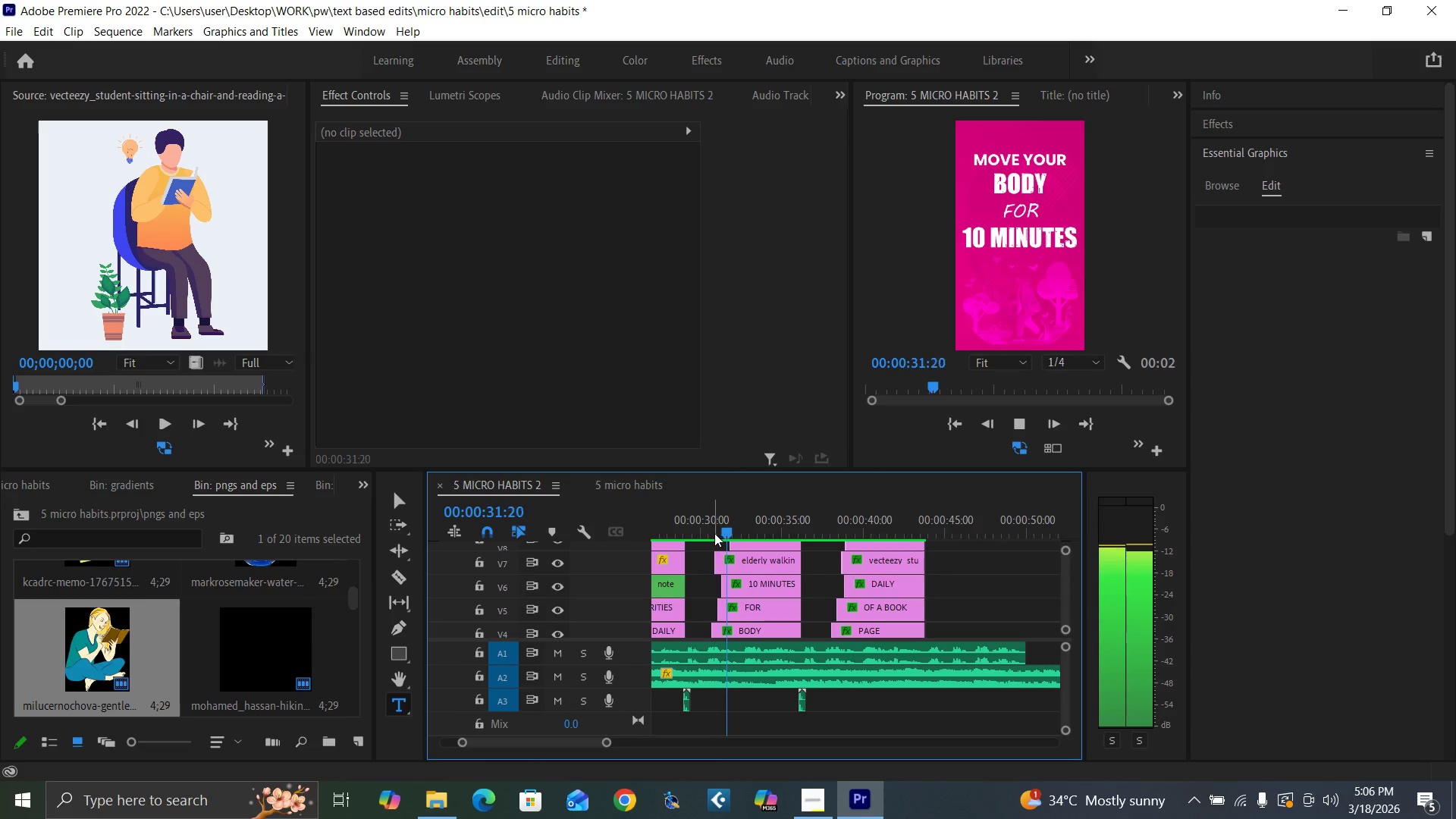 
left_click([710, 531])
 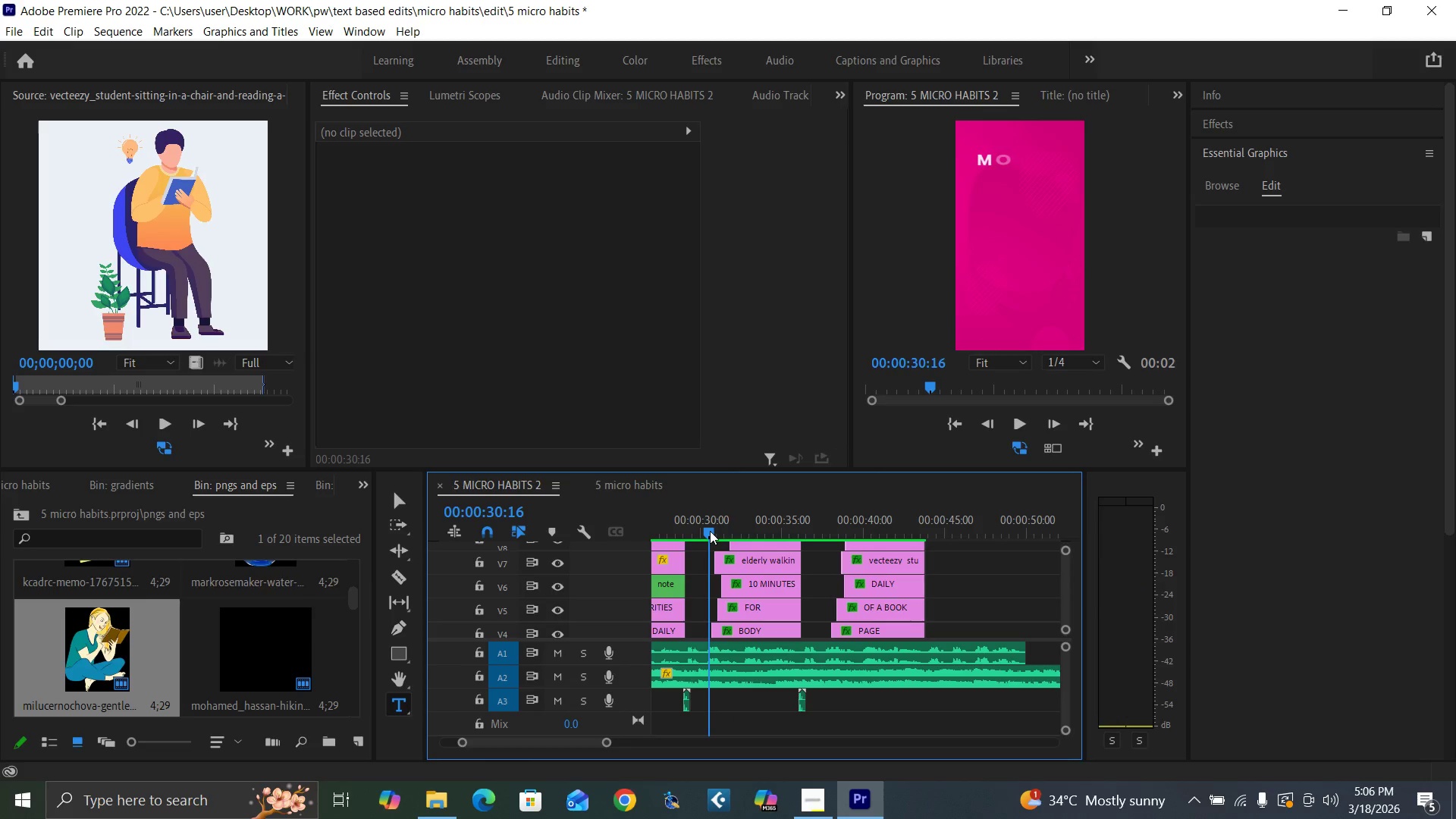 
key(Space)
 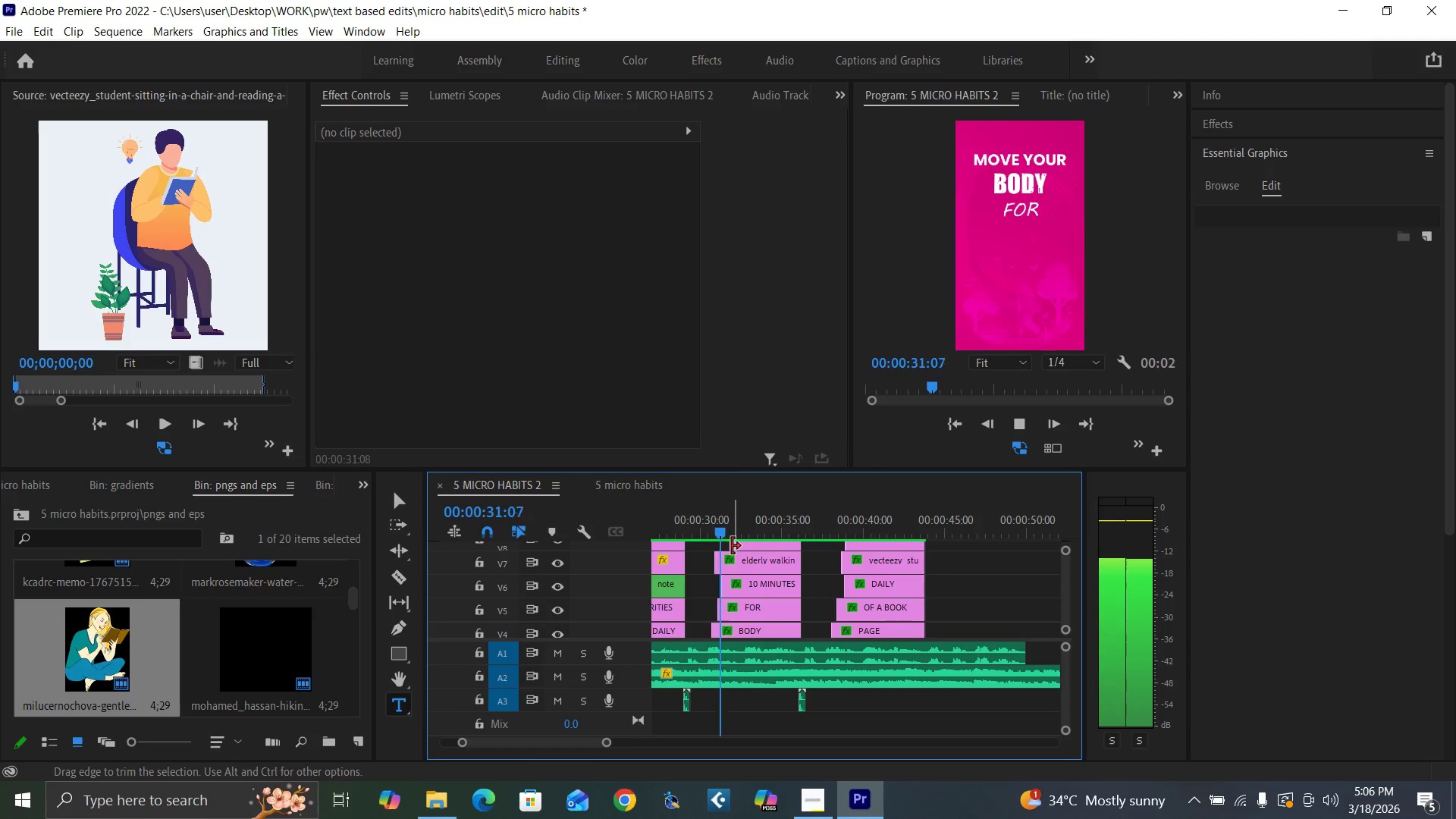 
key(Space)
 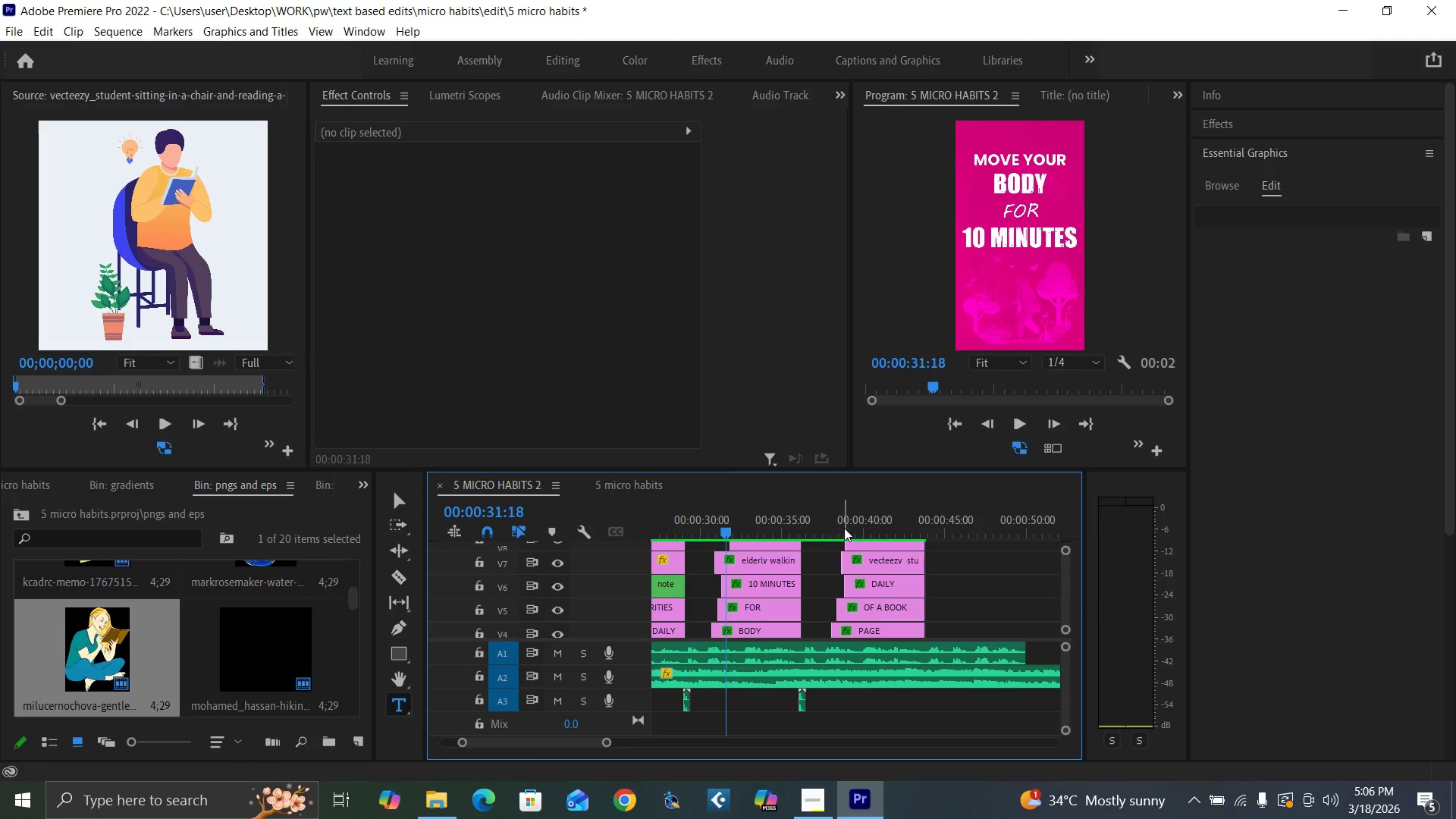 
left_click([843, 525])
 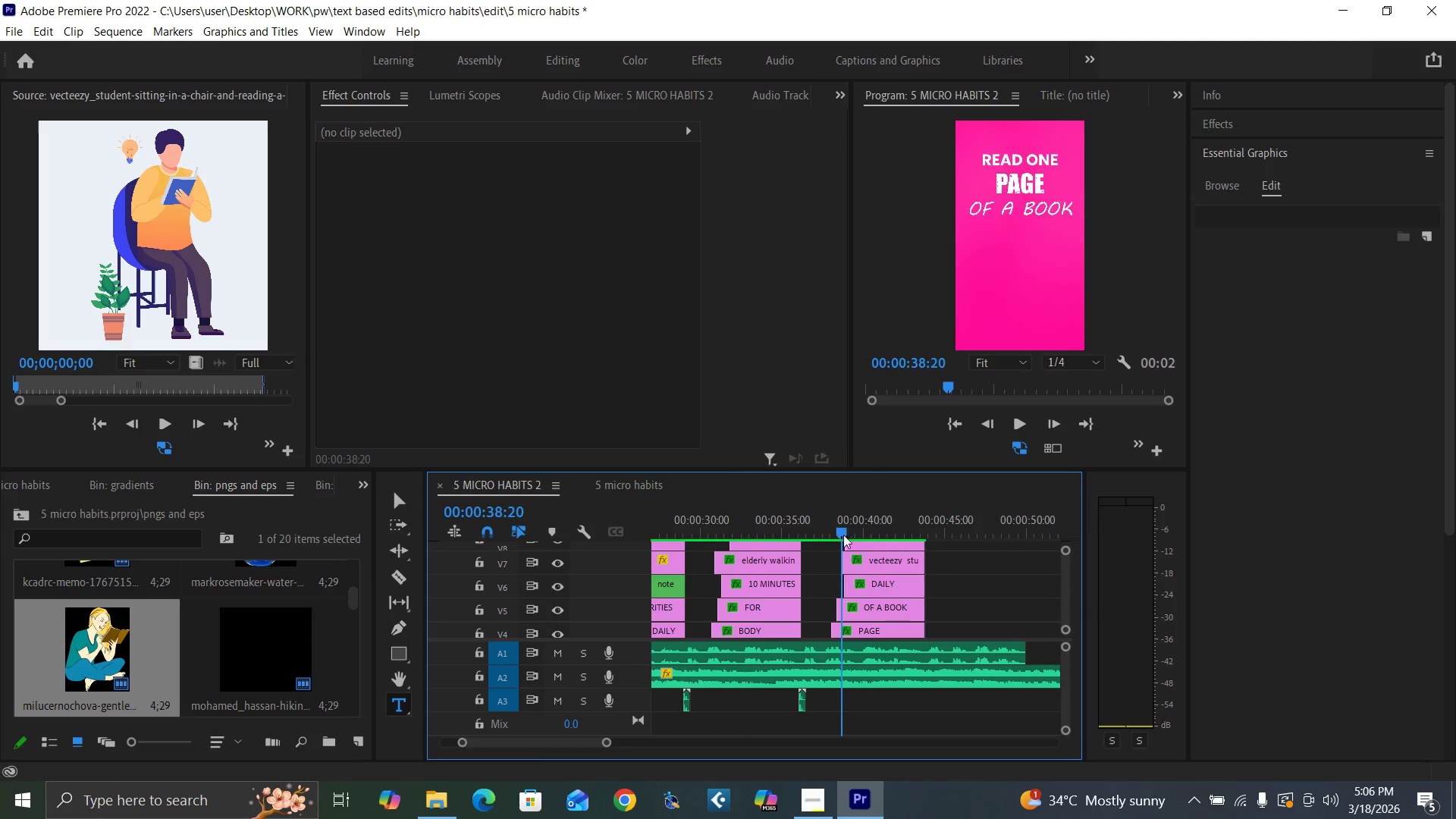 
key(Space)
 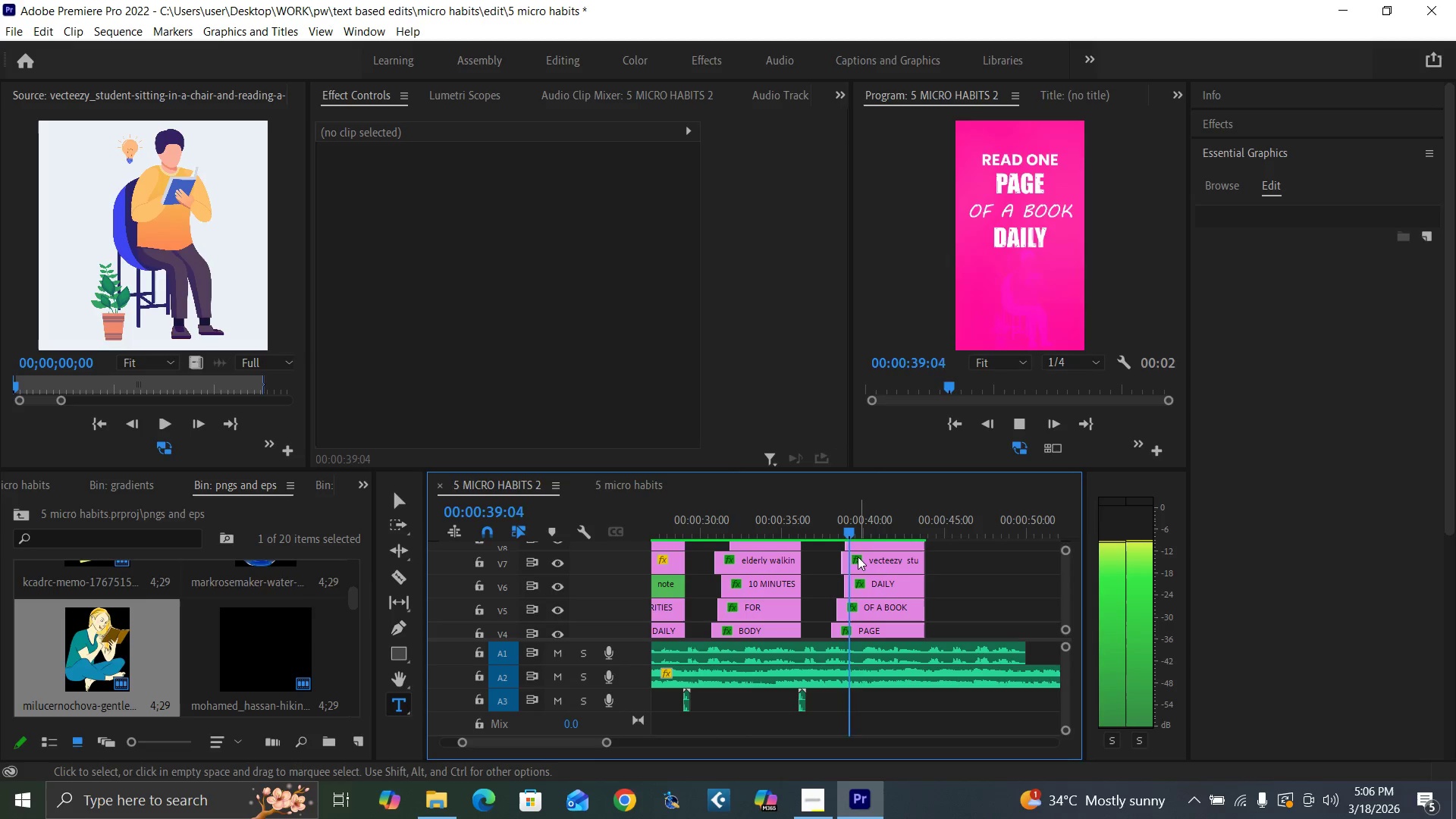 
key(Space)
 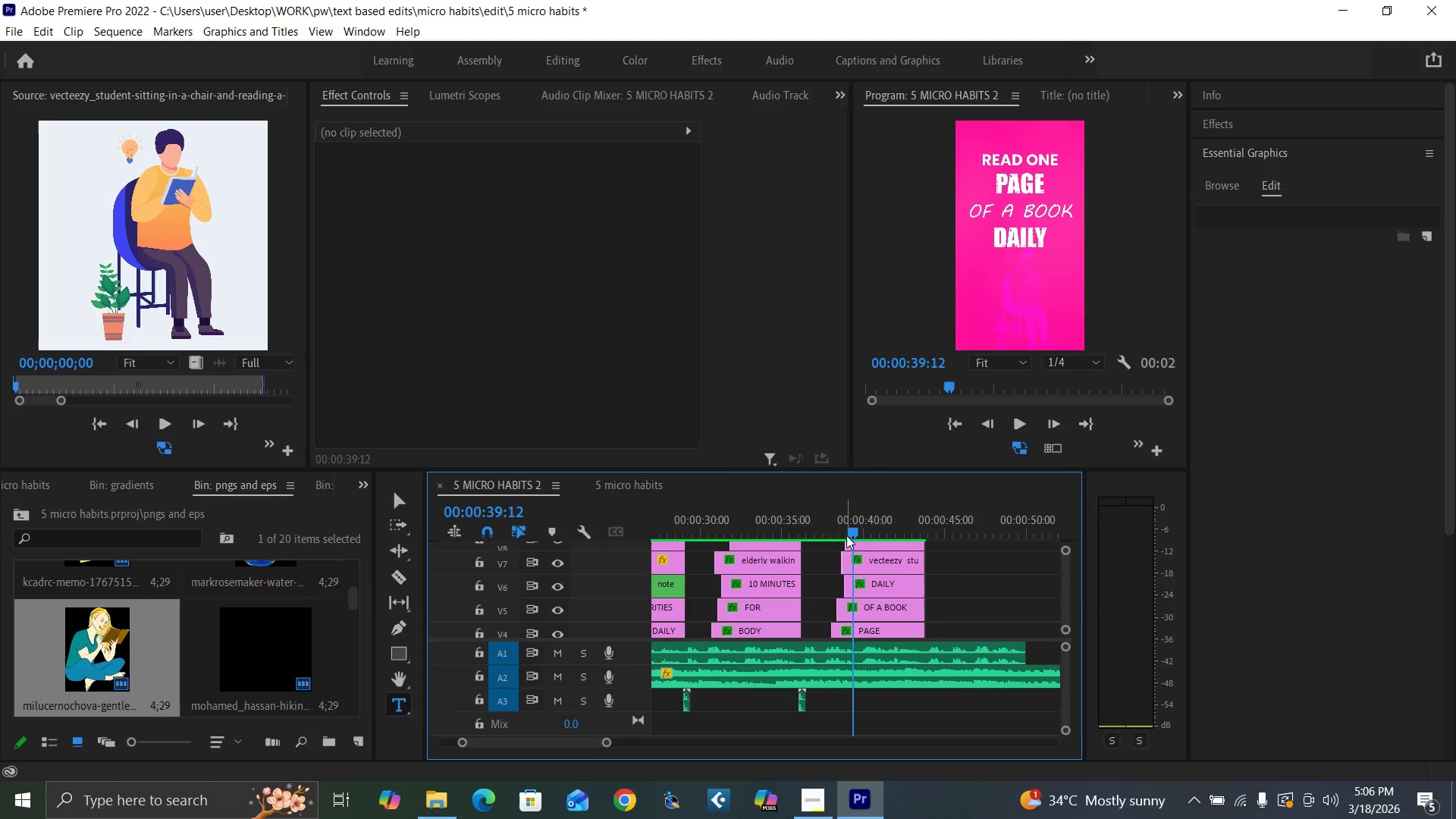 
left_click_drag(start_coordinate=[847, 535], to_coordinate=[840, 534])
 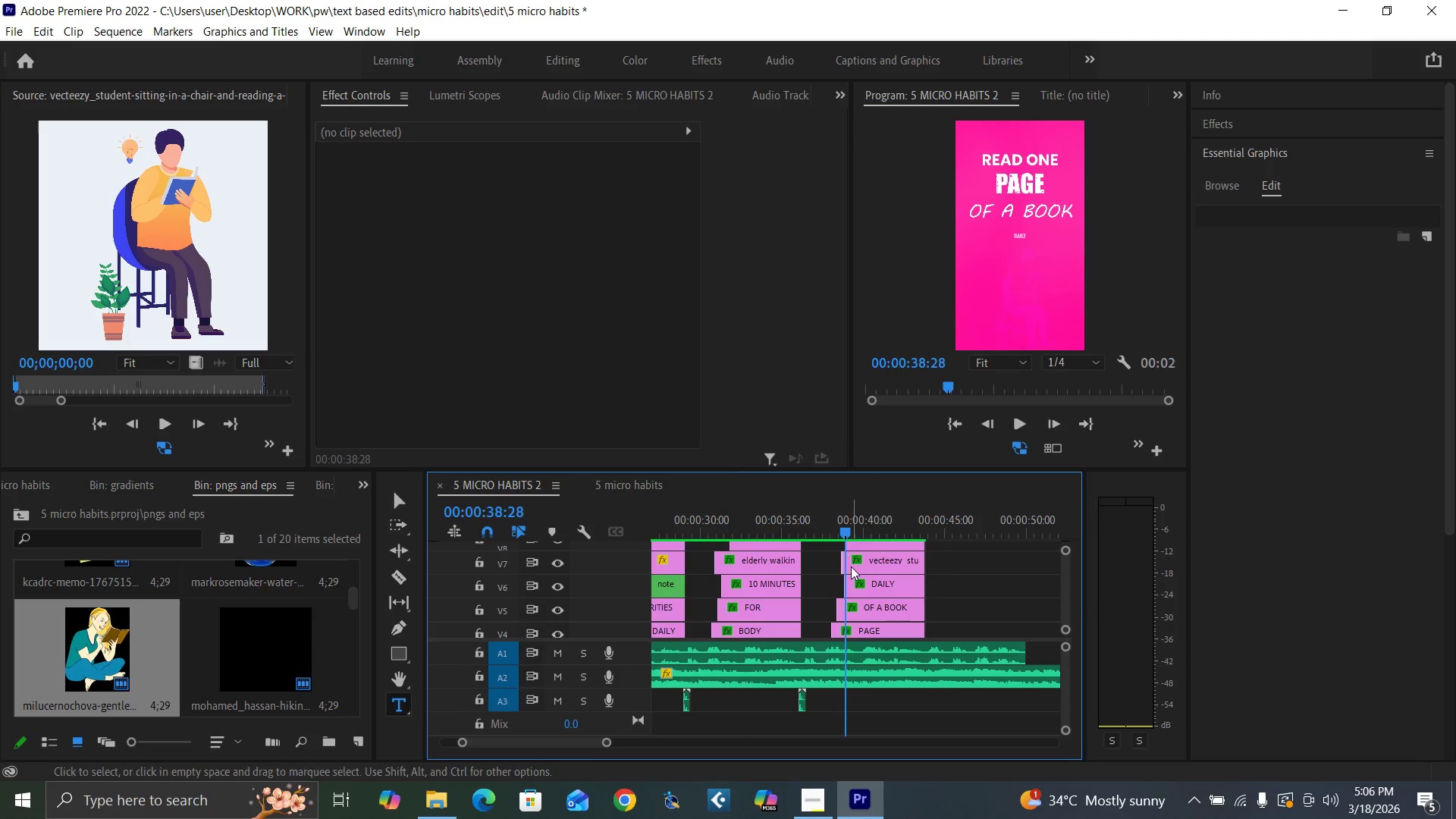 
left_click([853, 567])
 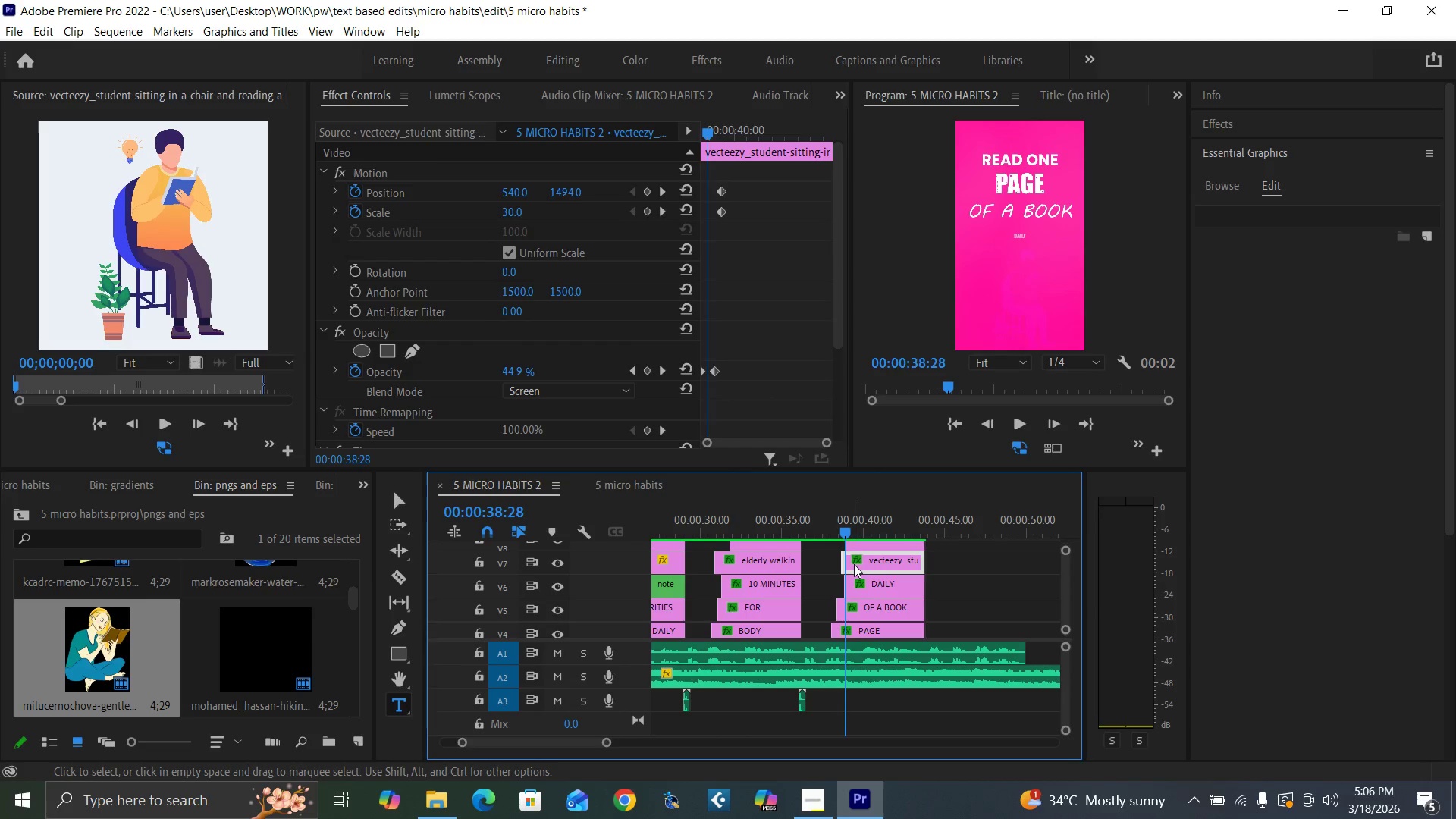 
key(Equal)
 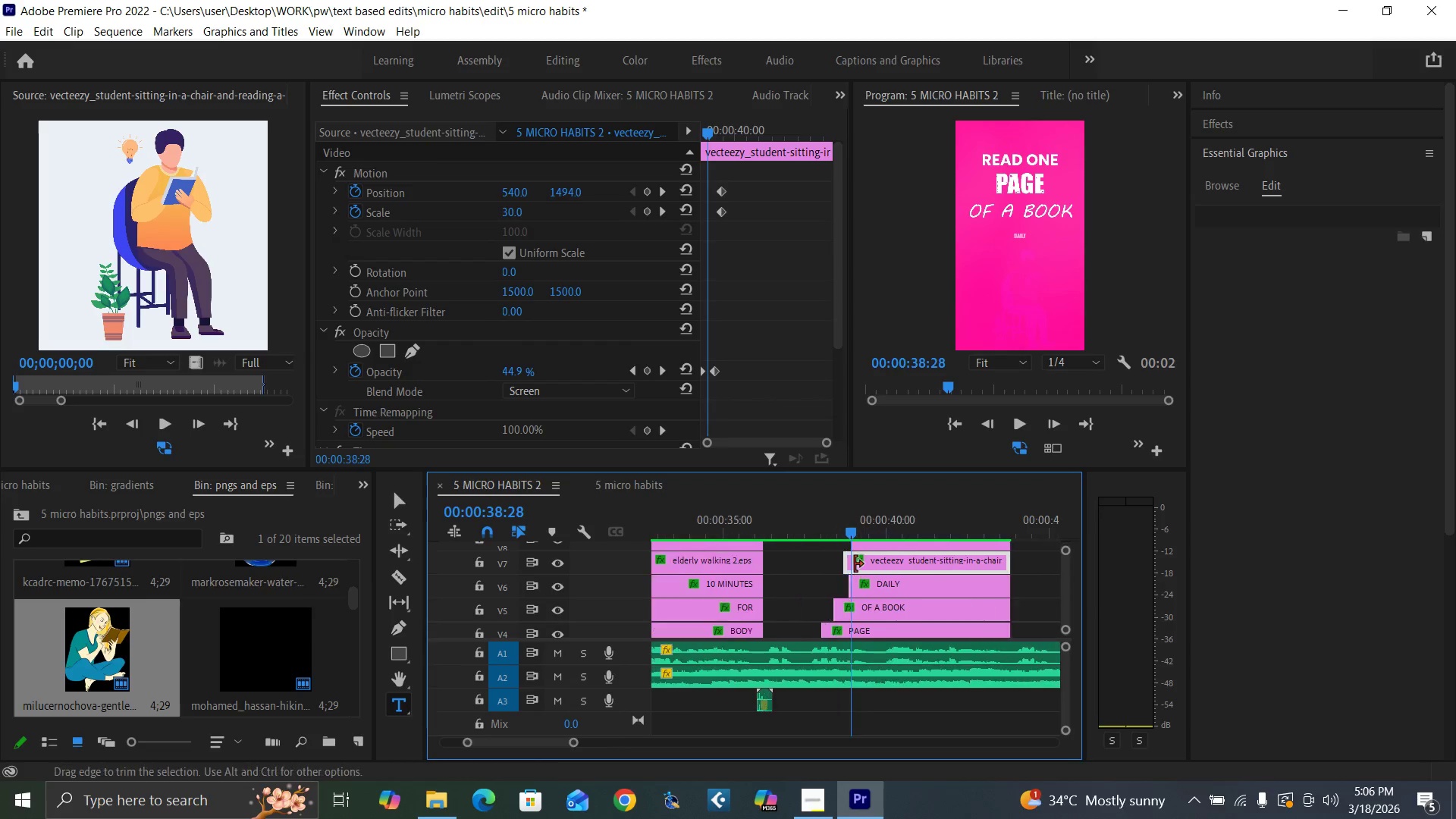 
key(Equal)
 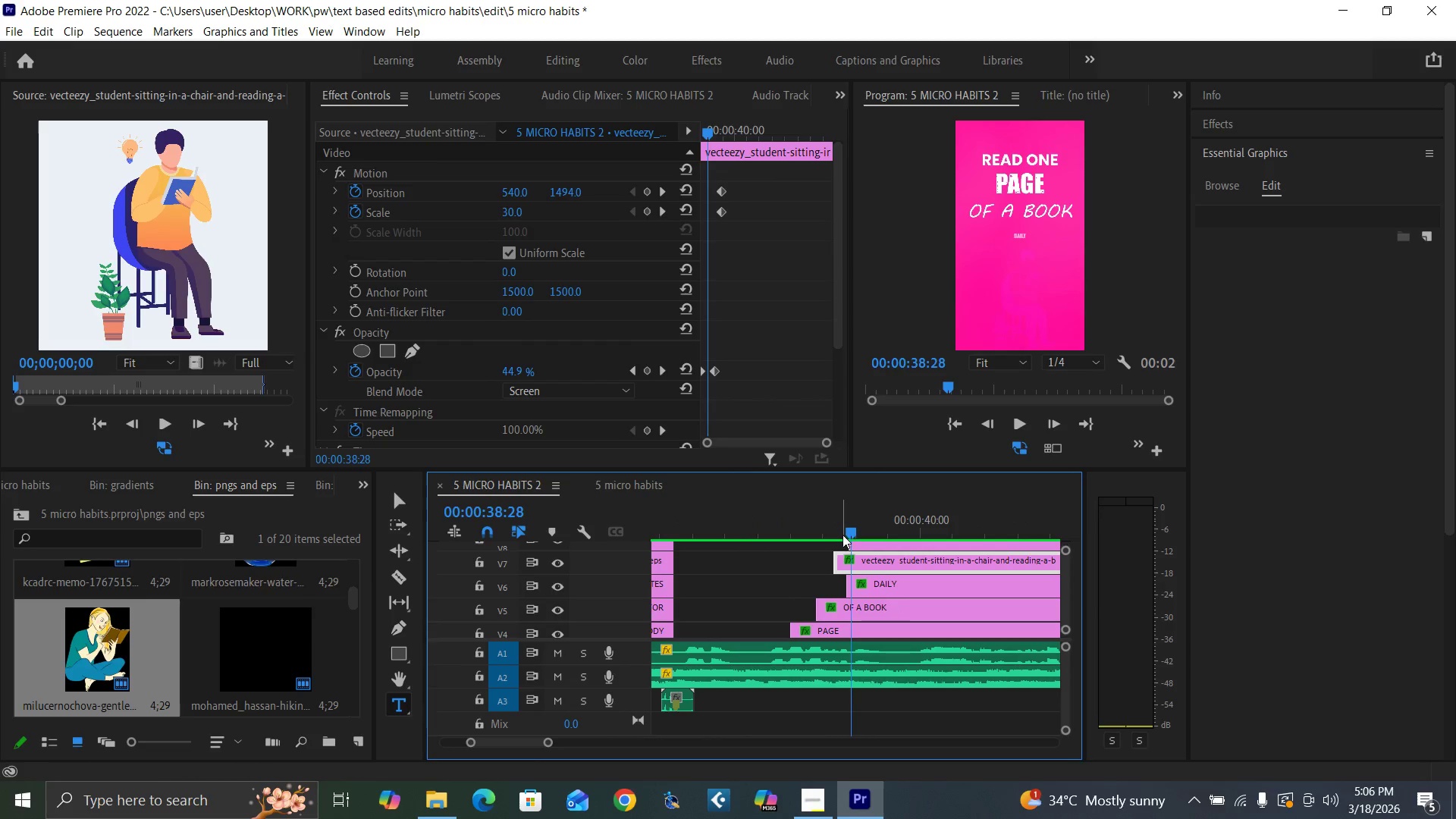 
left_click([839, 532])
 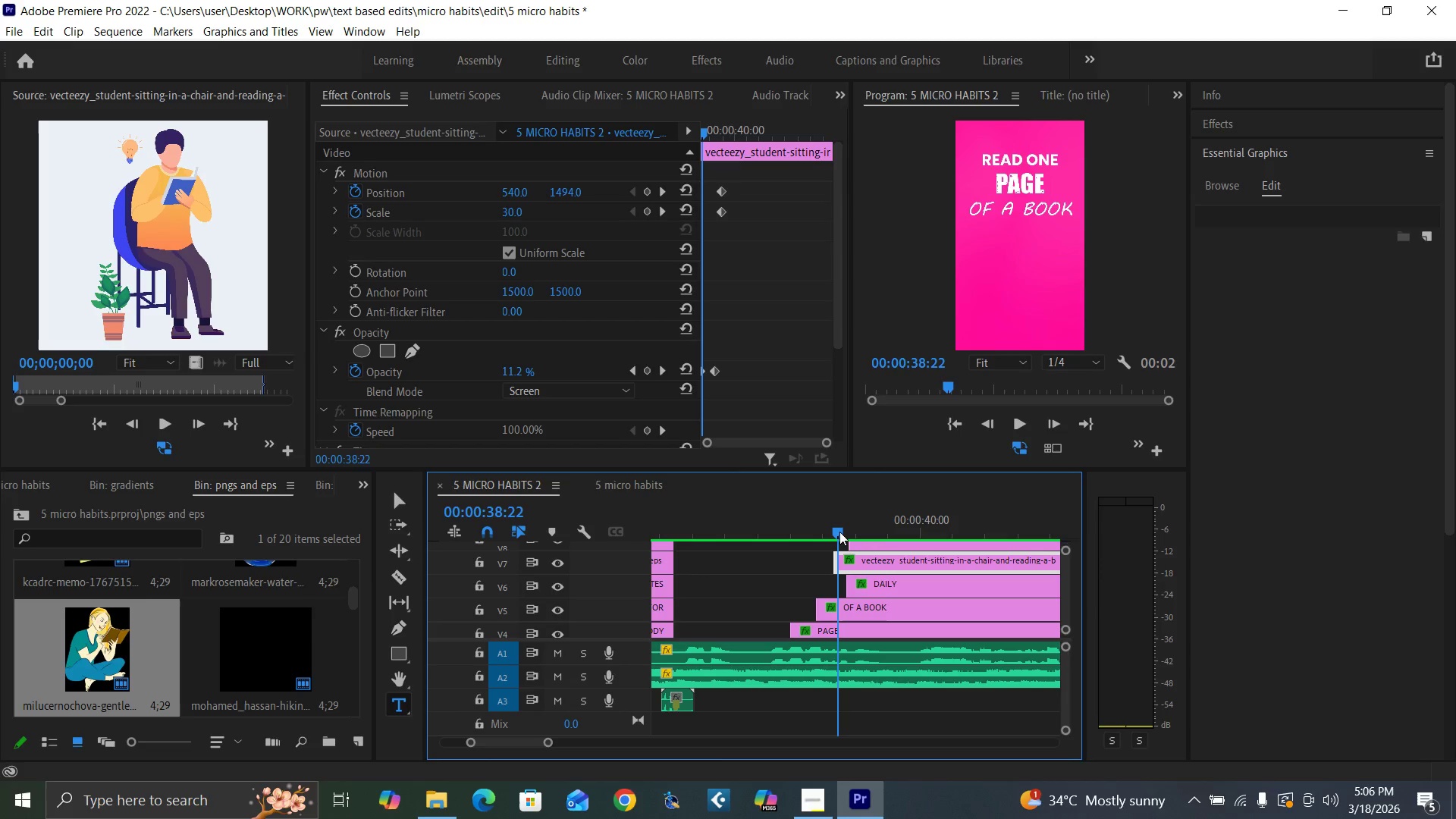 
key(ArrowLeft)
 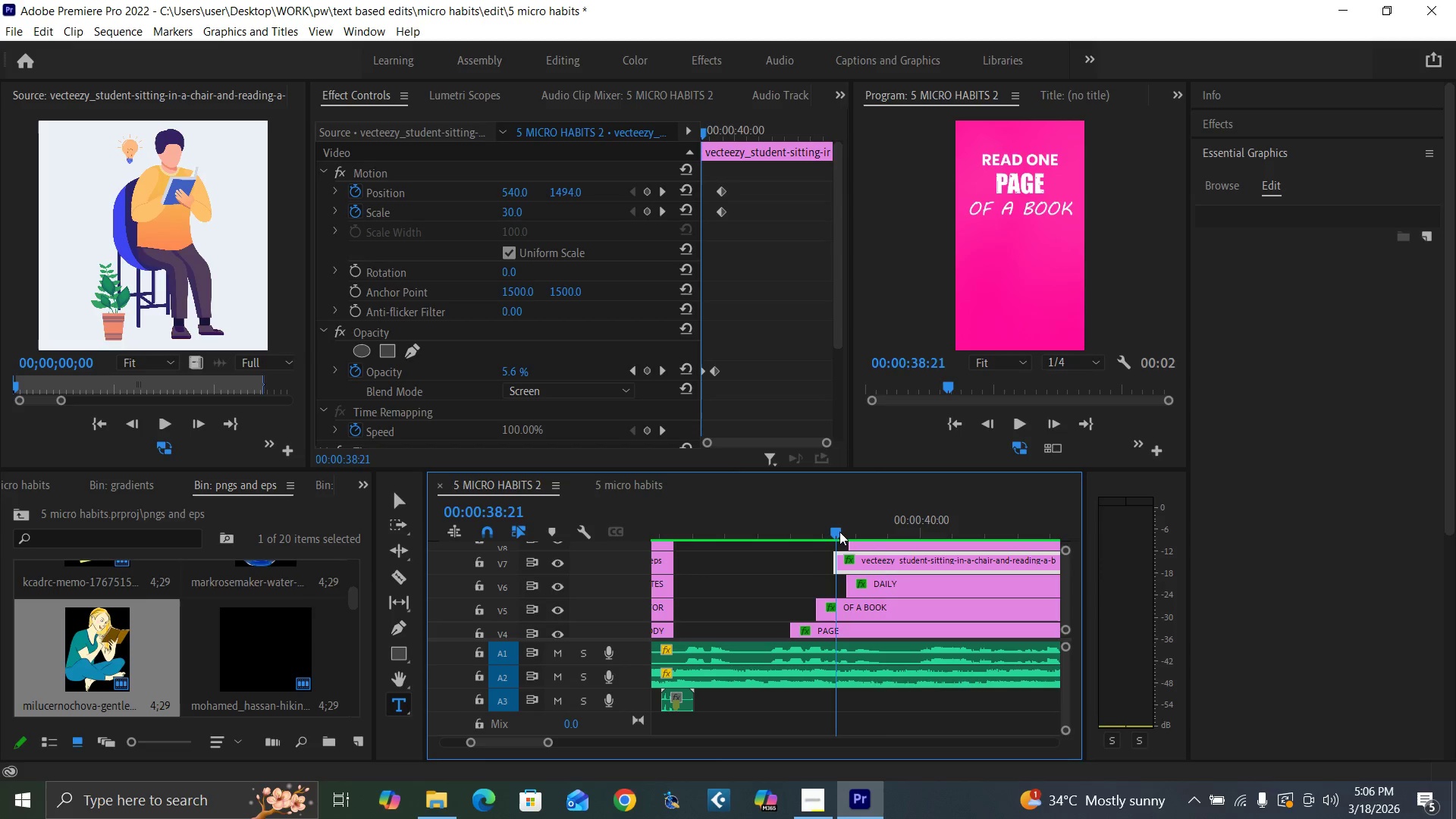 
key(ArrowLeft)
 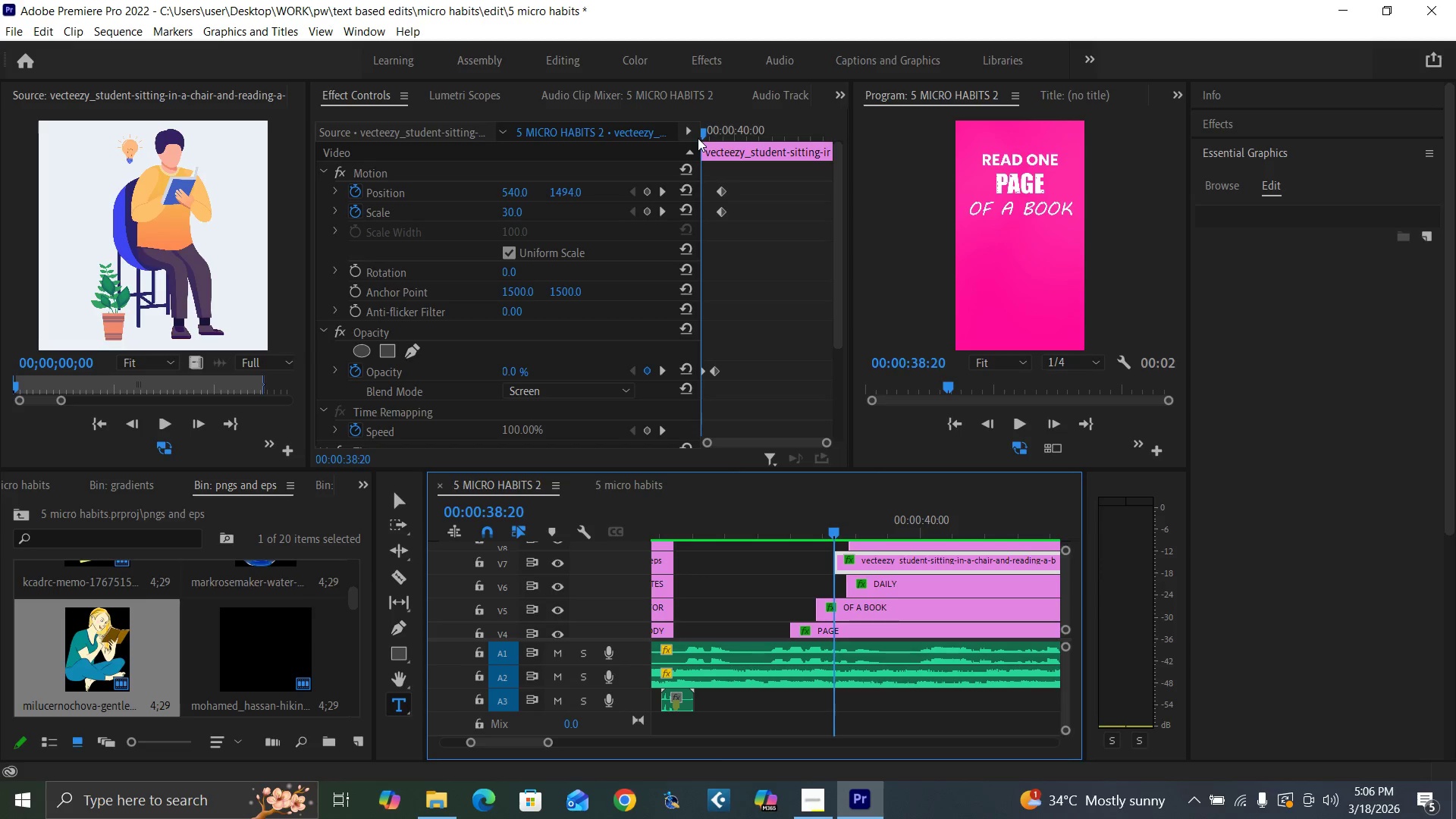 
left_click_drag(start_coordinate=[704, 134], to_coordinate=[685, 167])
 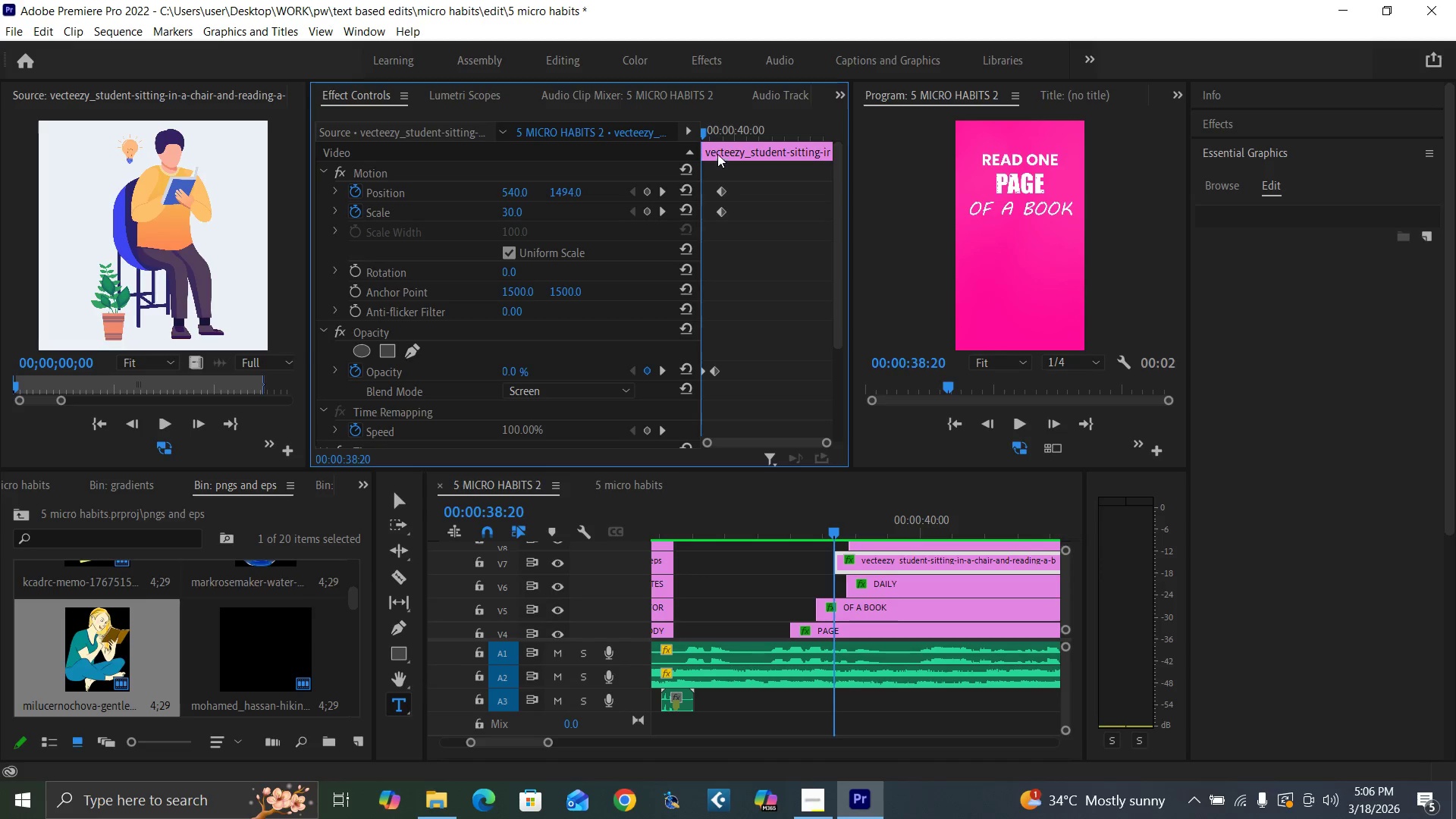 
left_click_drag(start_coordinate=[719, 141], to_coordinate=[723, 142])
 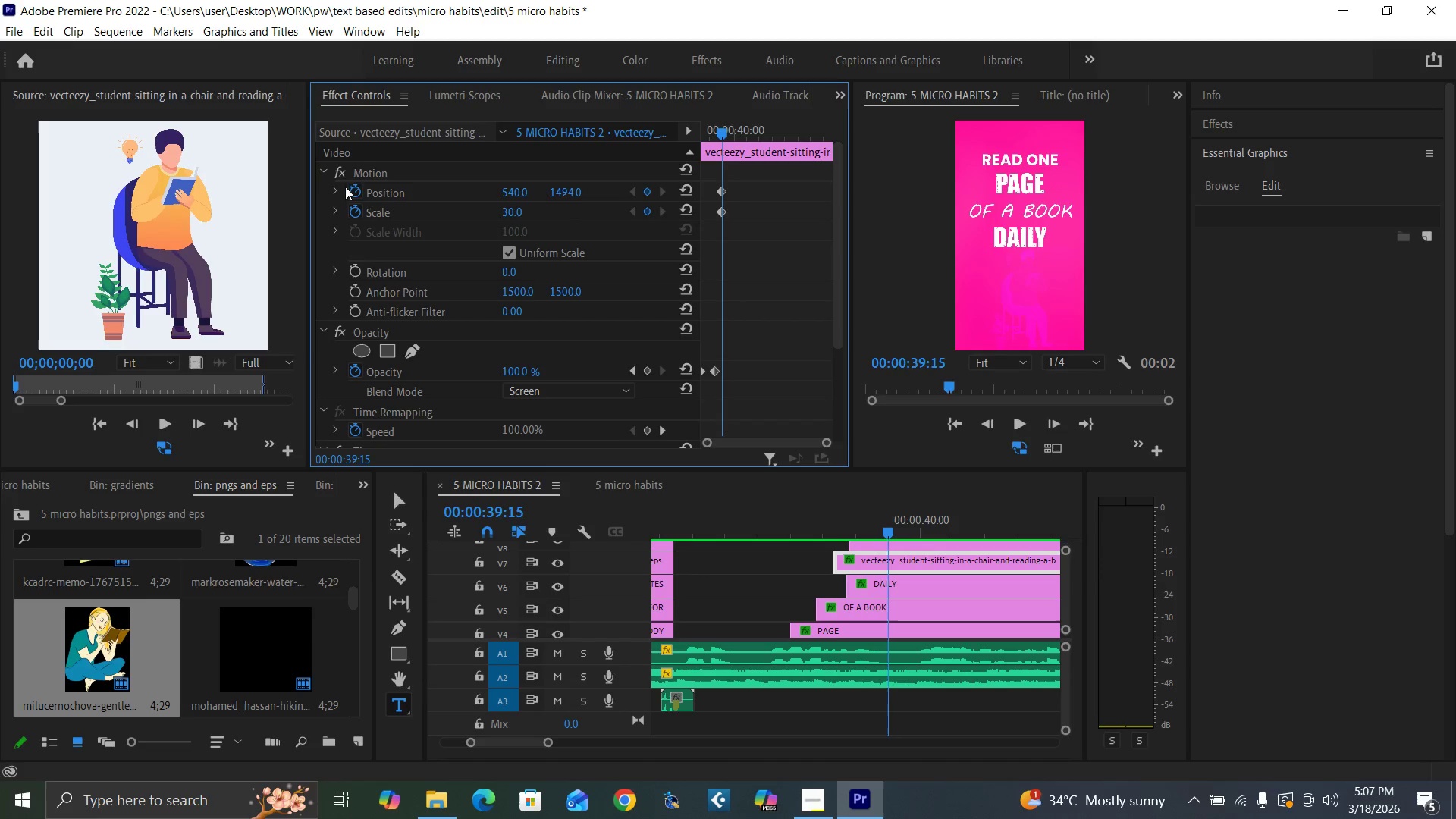 
left_click([355, 190])
 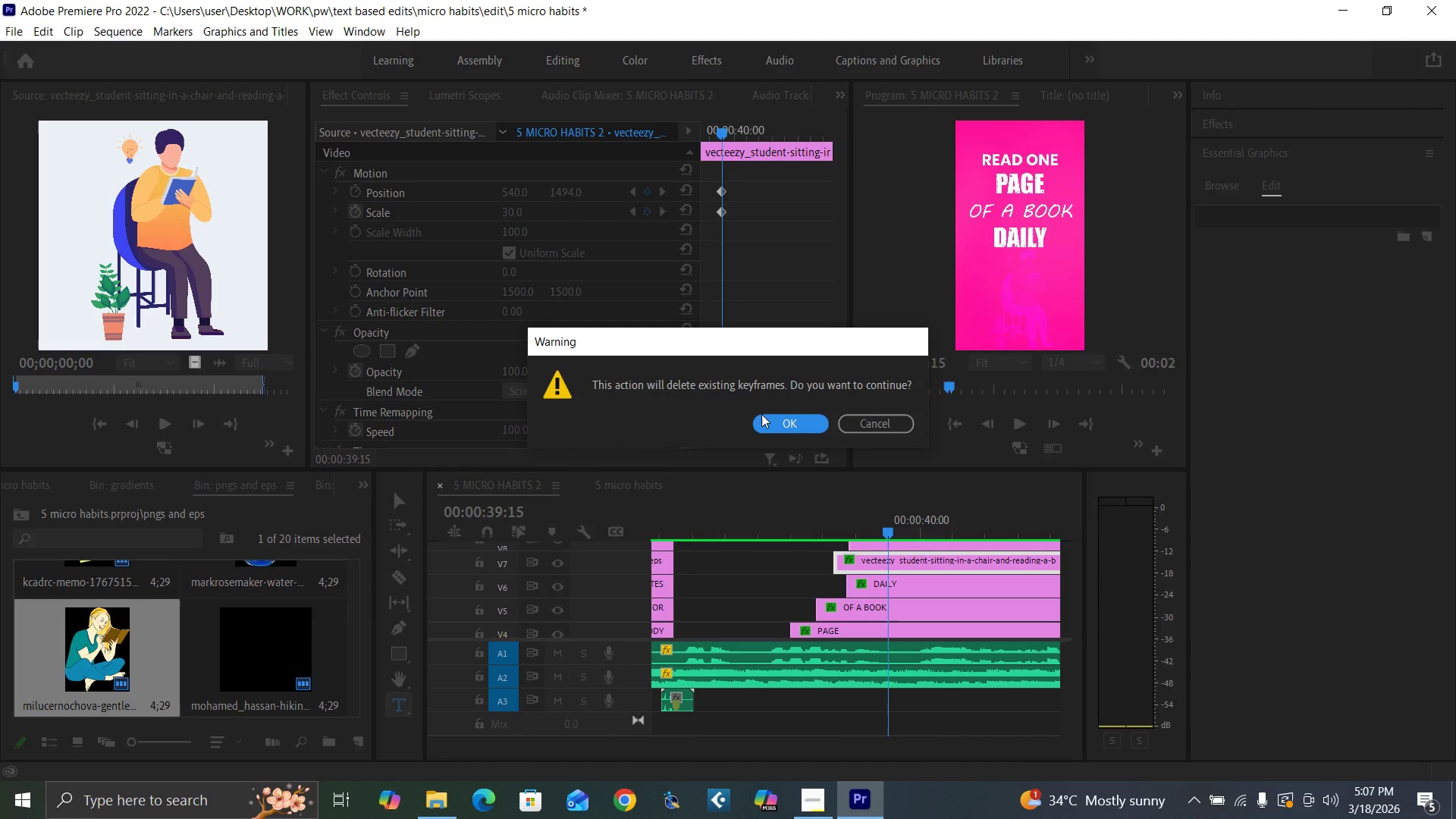 
left_click([776, 422])
 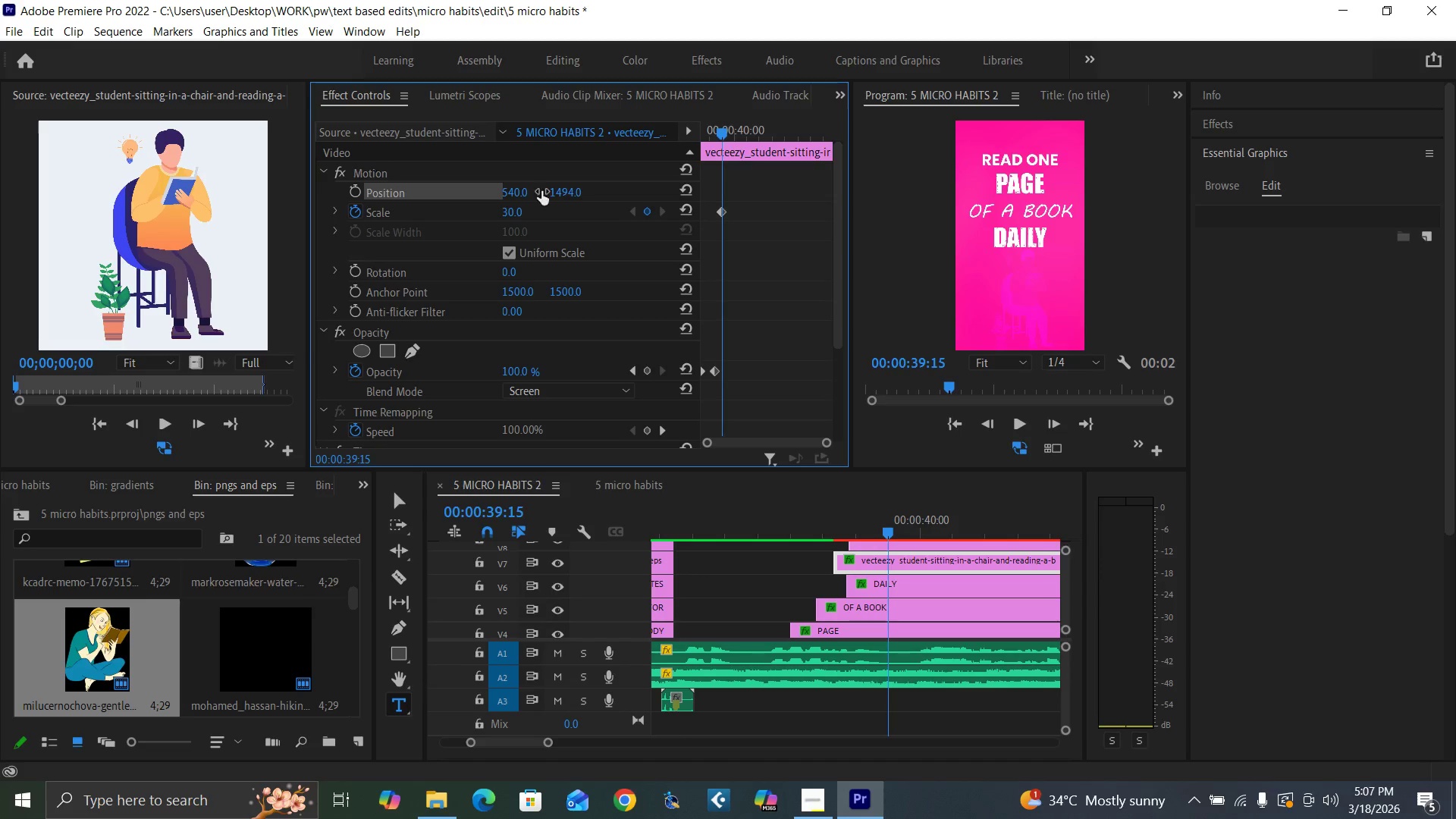 
left_click_drag(start_coordinate=[557, 192], to_coordinate=[627, 176])
 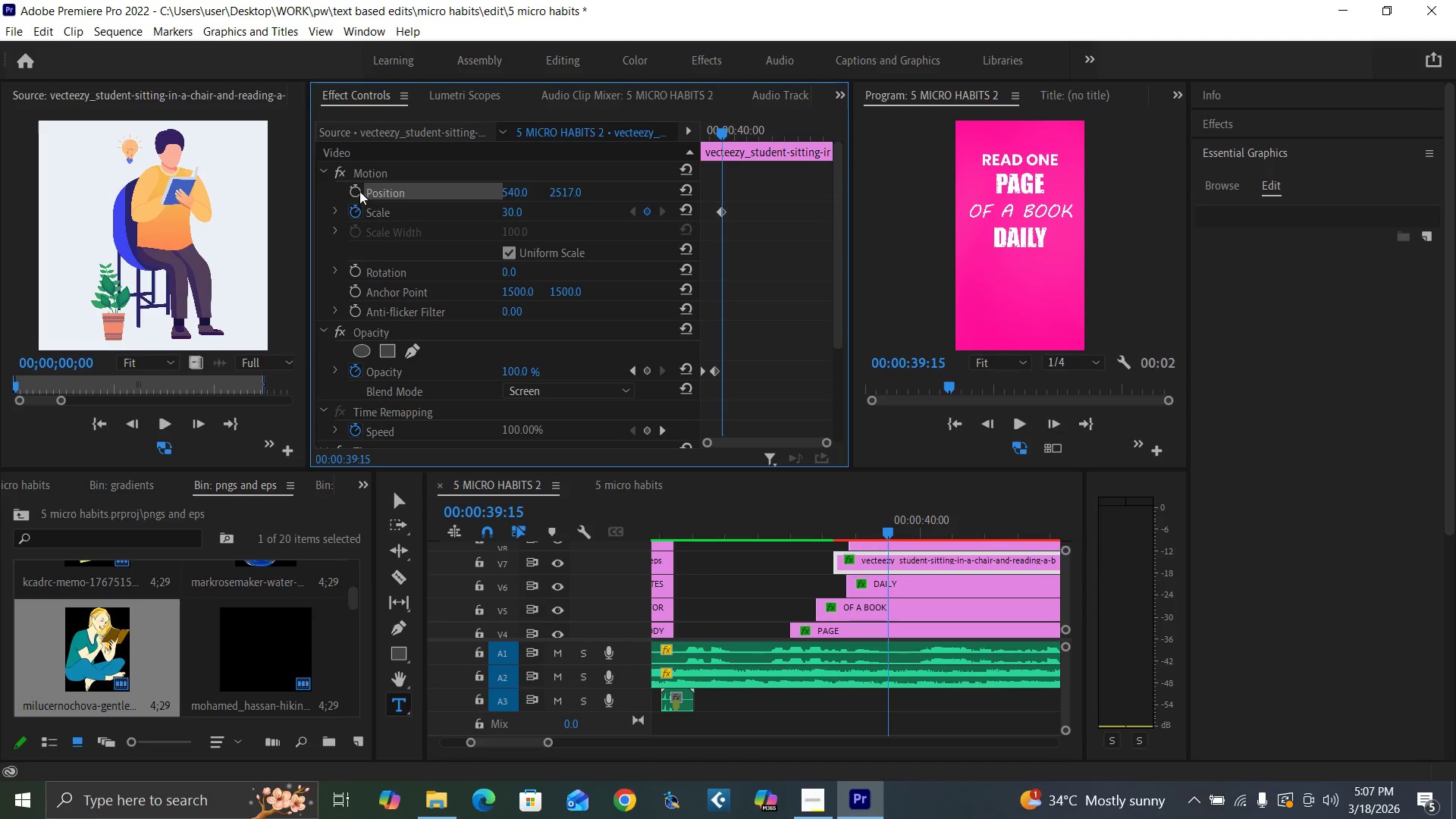 
left_click([351, 191])
 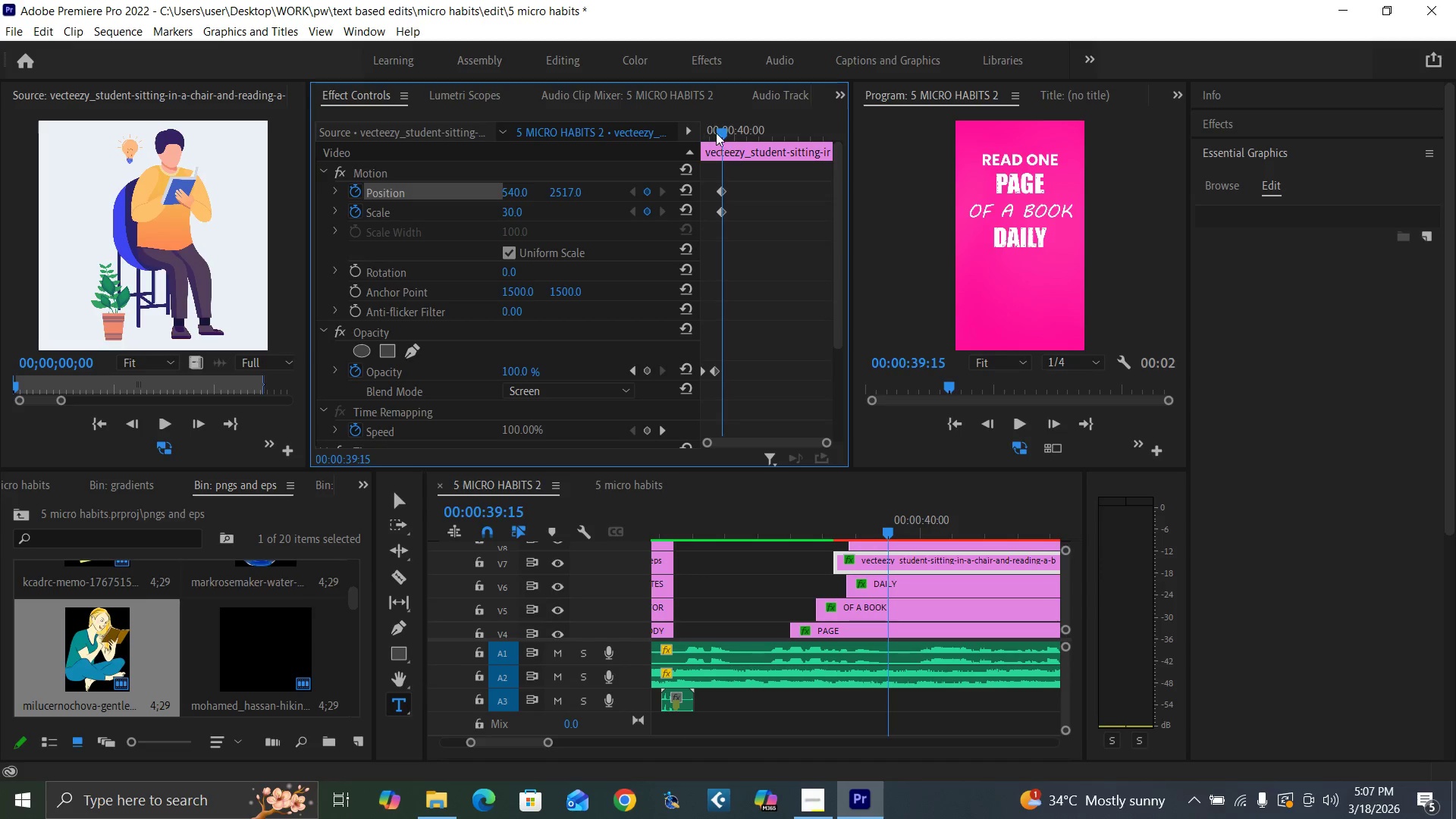 
left_click_drag(start_coordinate=[723, 134], to_coordinate=[744, 143])
 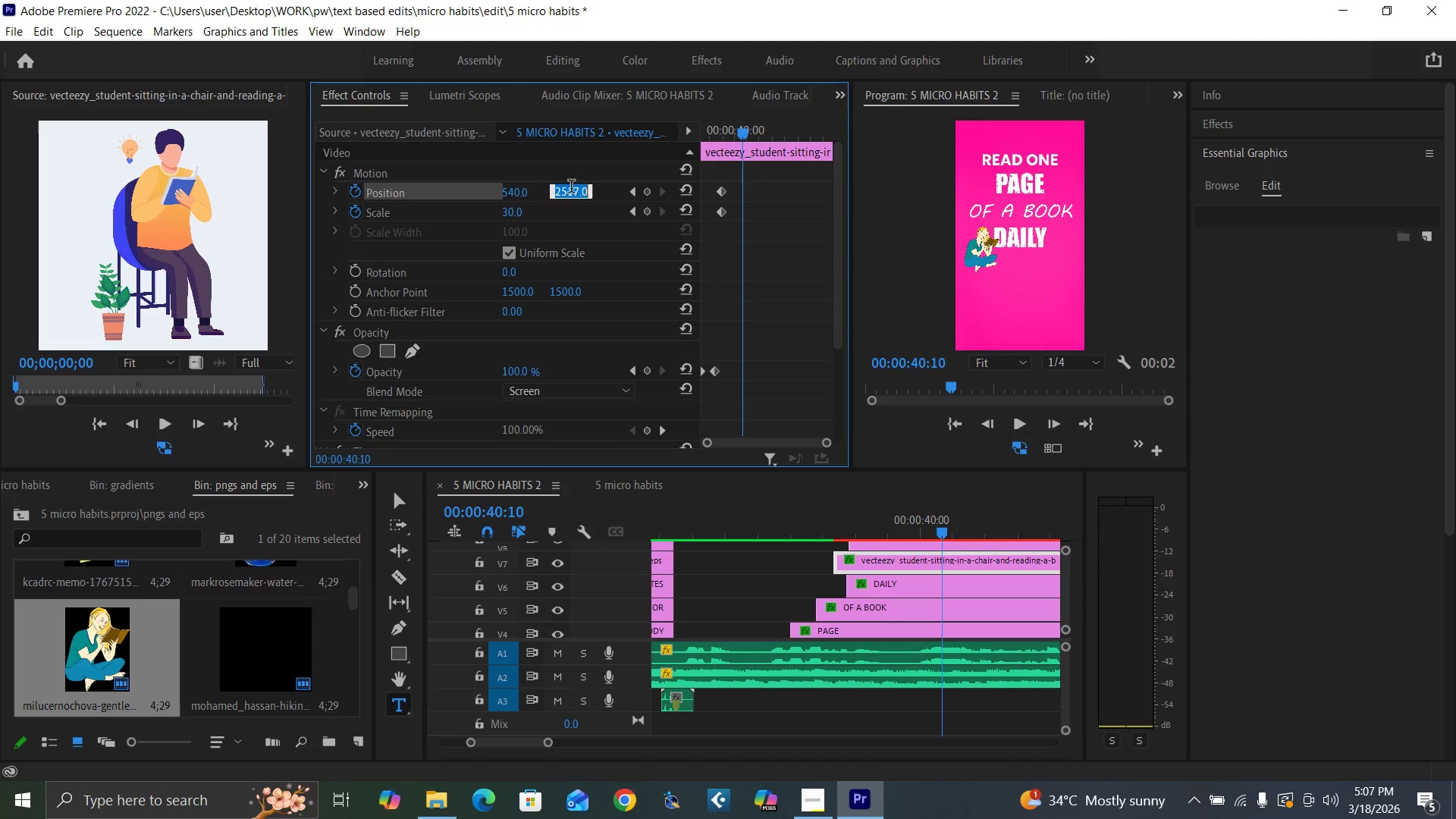 
type(1494)
 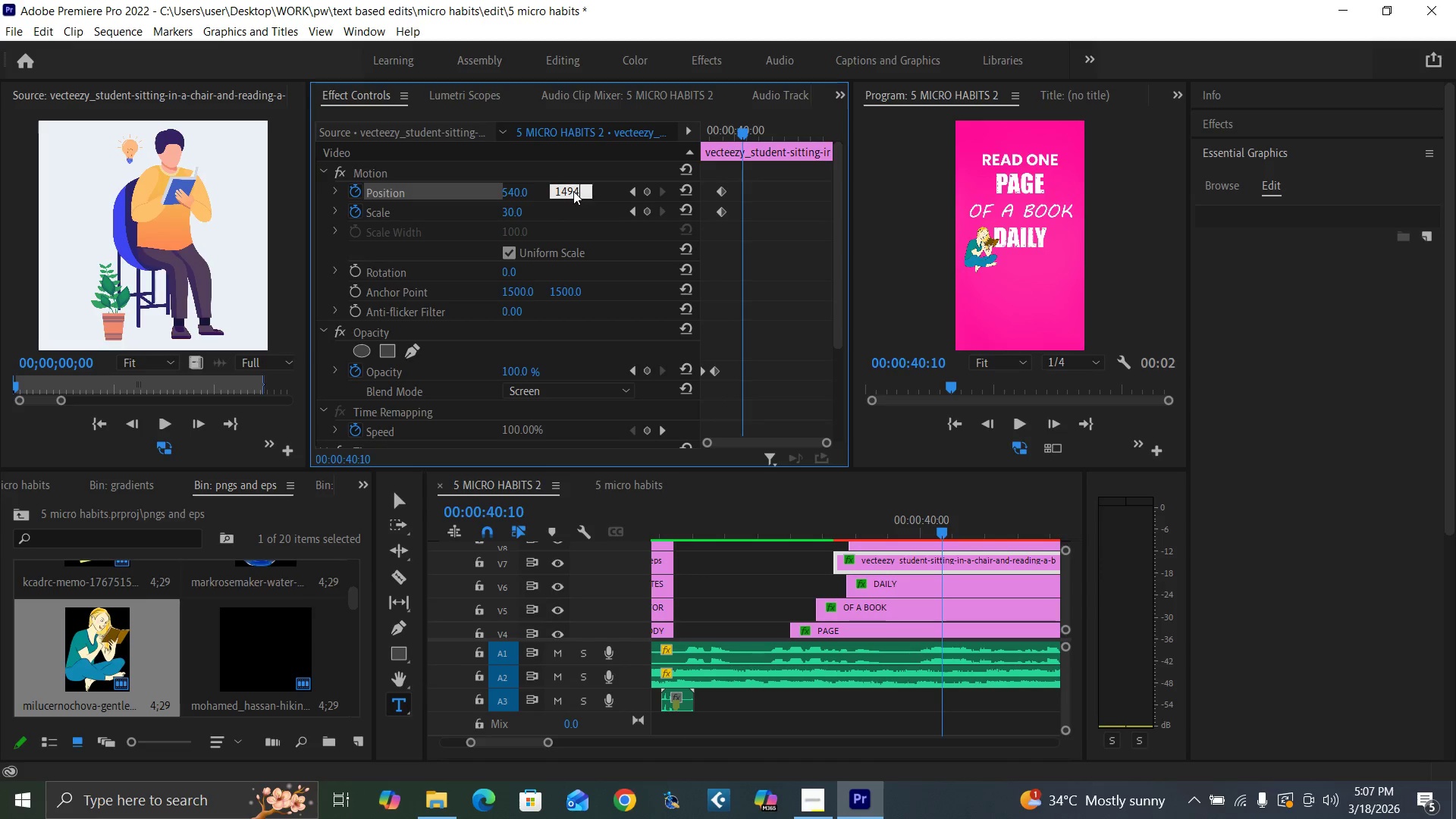 
key(Enter)
 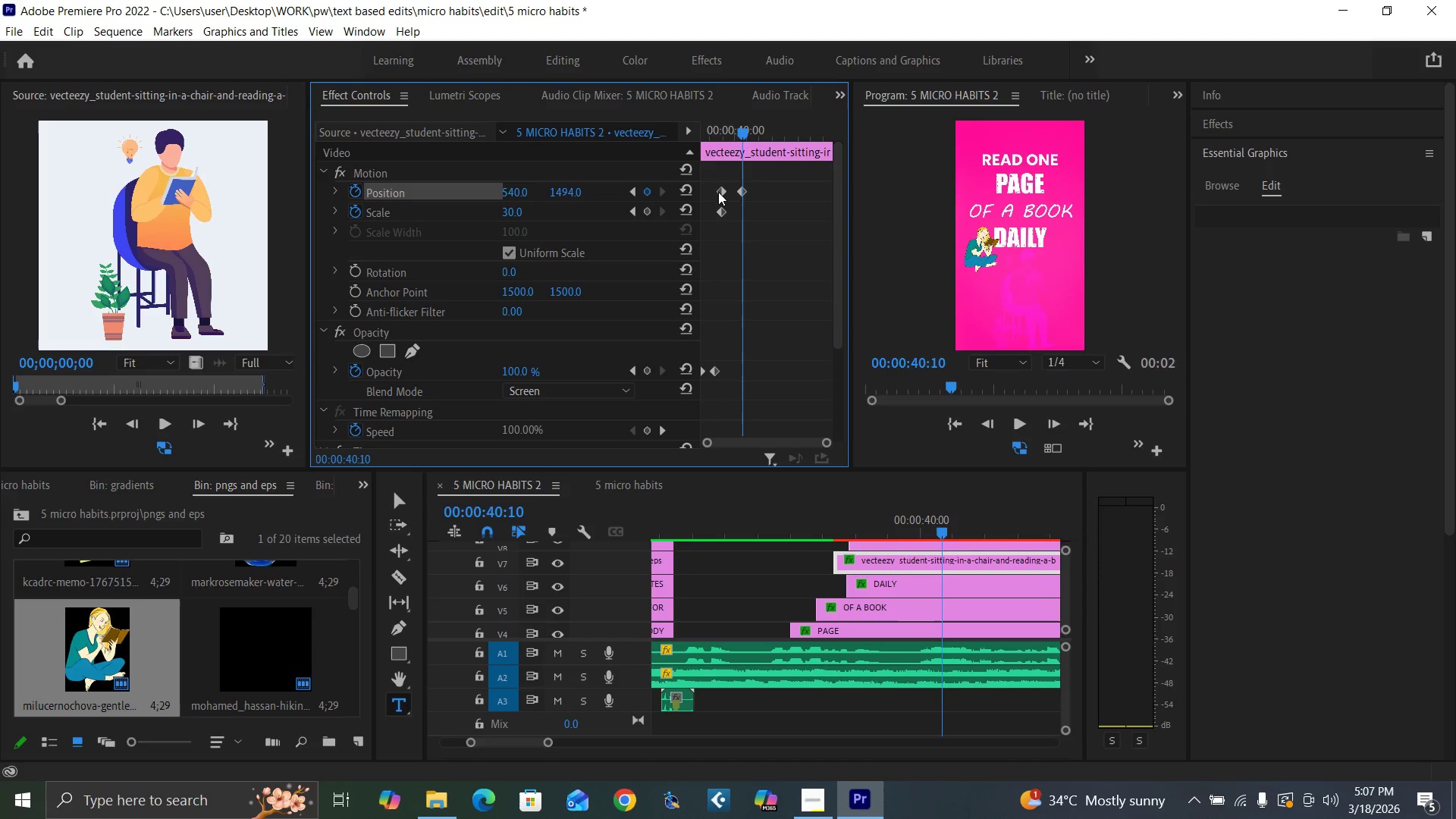 
left_click_drag(start_coordinate=[718, 193], to_coordinate=[689, 199])
 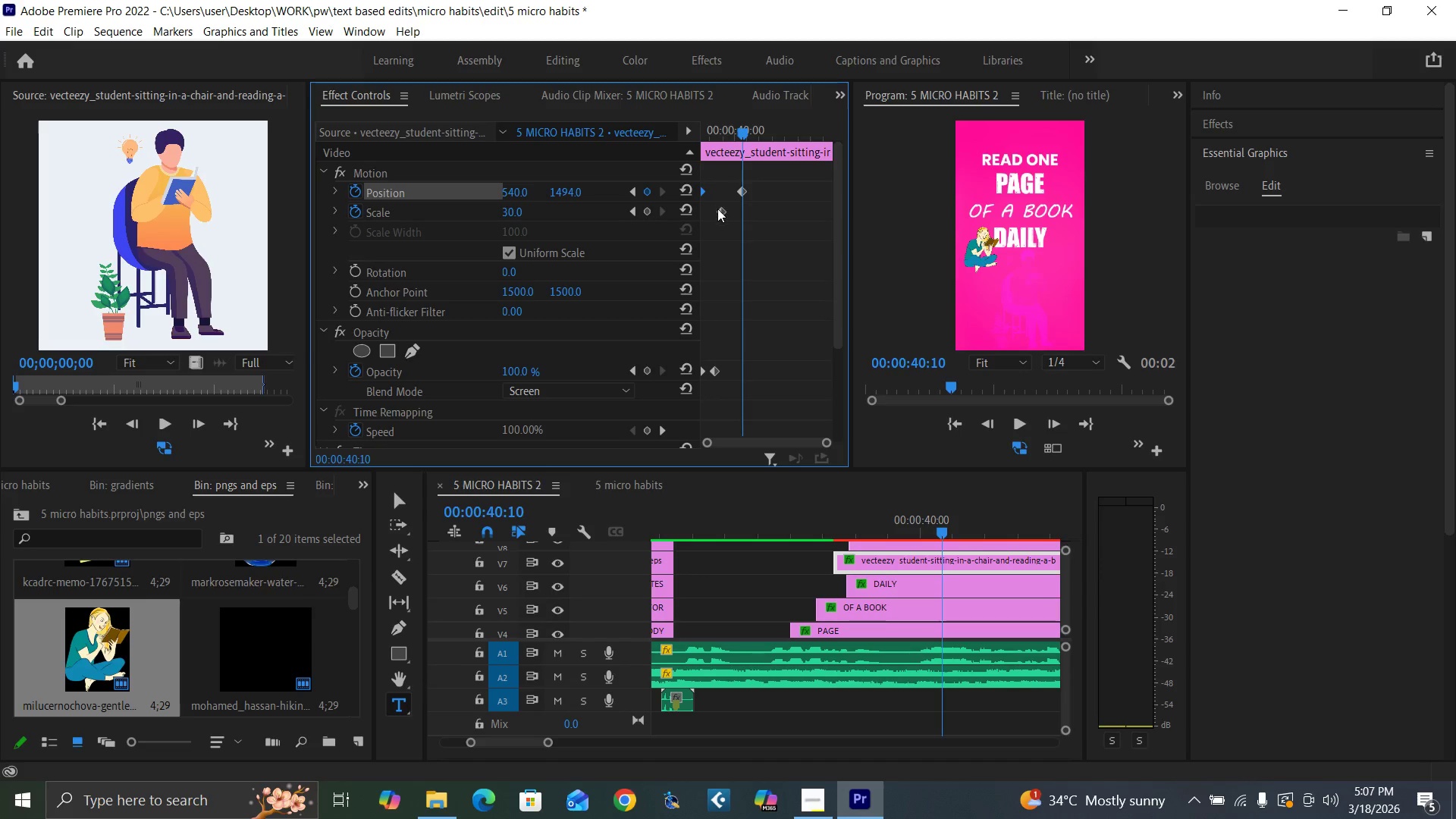 
left_click_drag(start_coordinate=[719, 210], to_coordinate=[663, 220])
 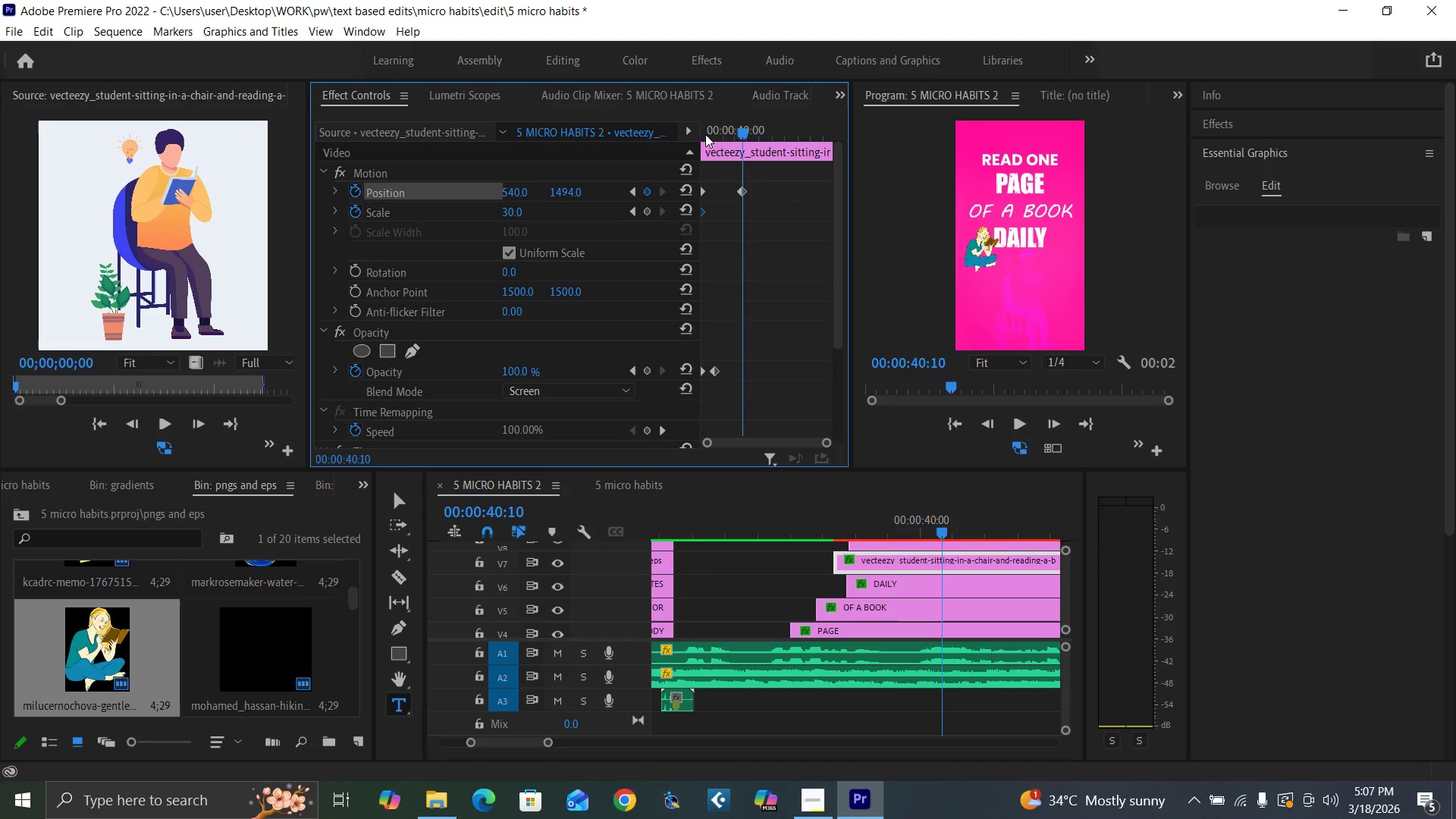 
left_click_drag(start_coordinate=[705, 134], to_coordinate=[686, 167])
 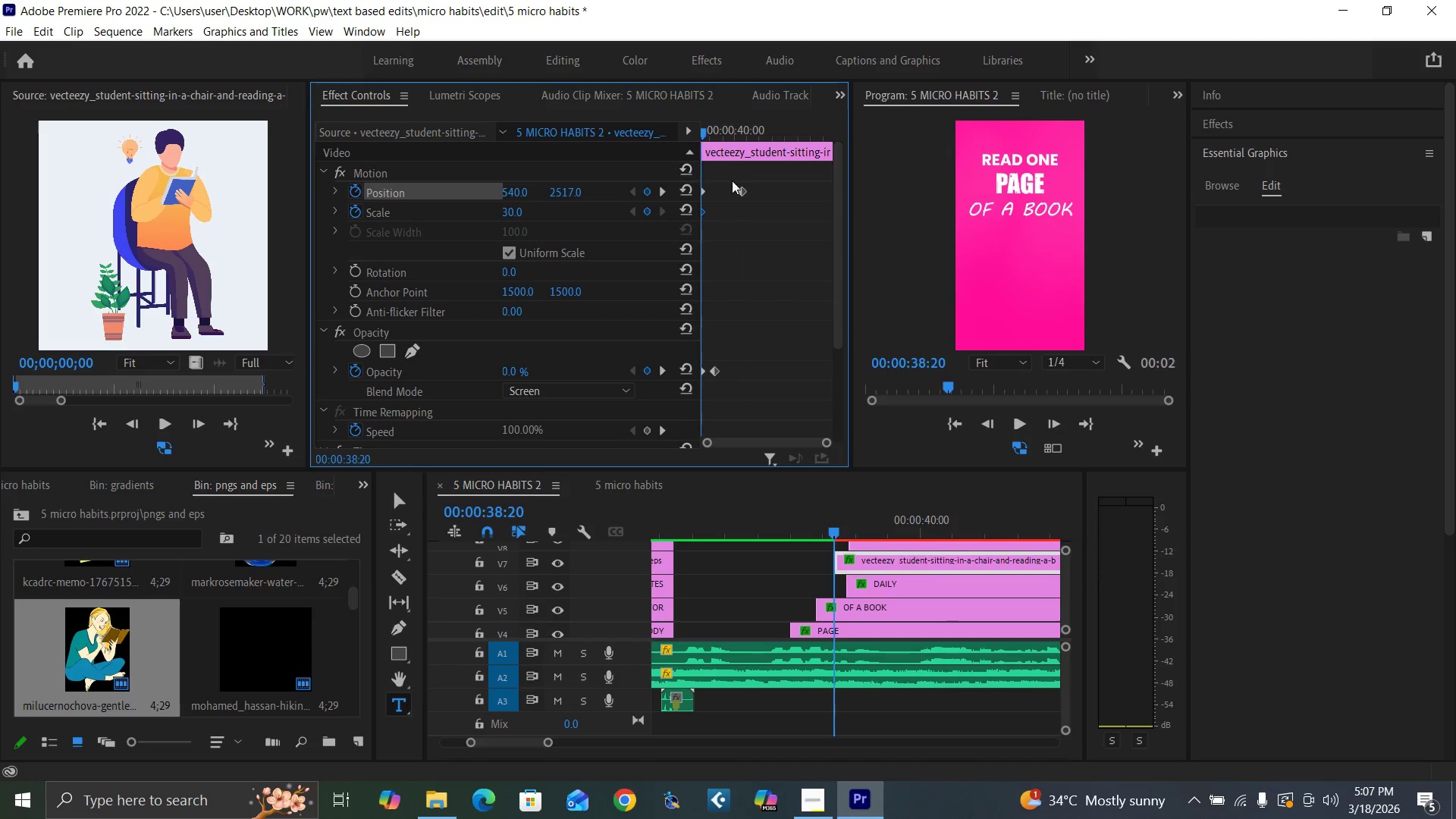 
key(Space)
 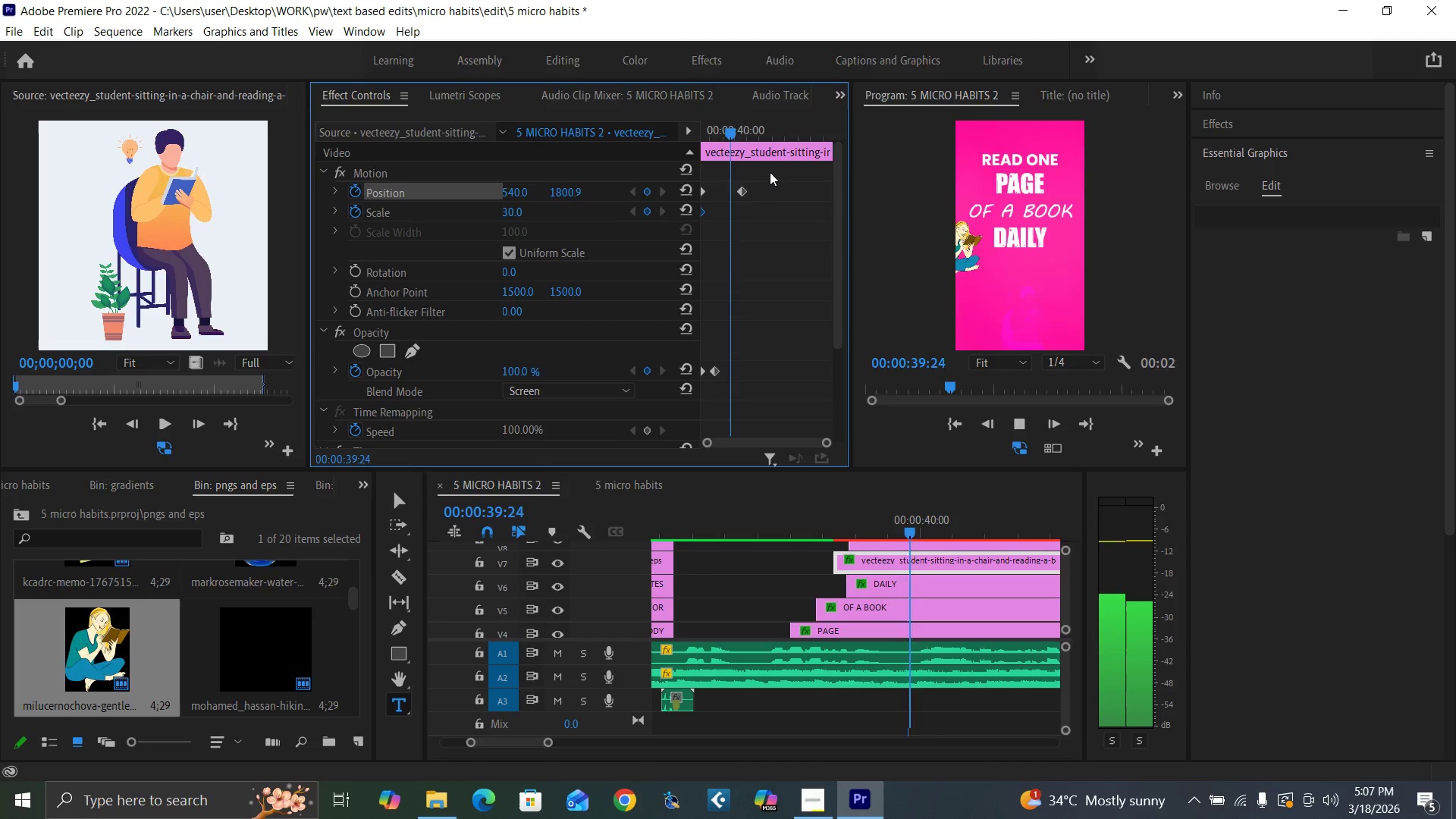 
key(Space)
 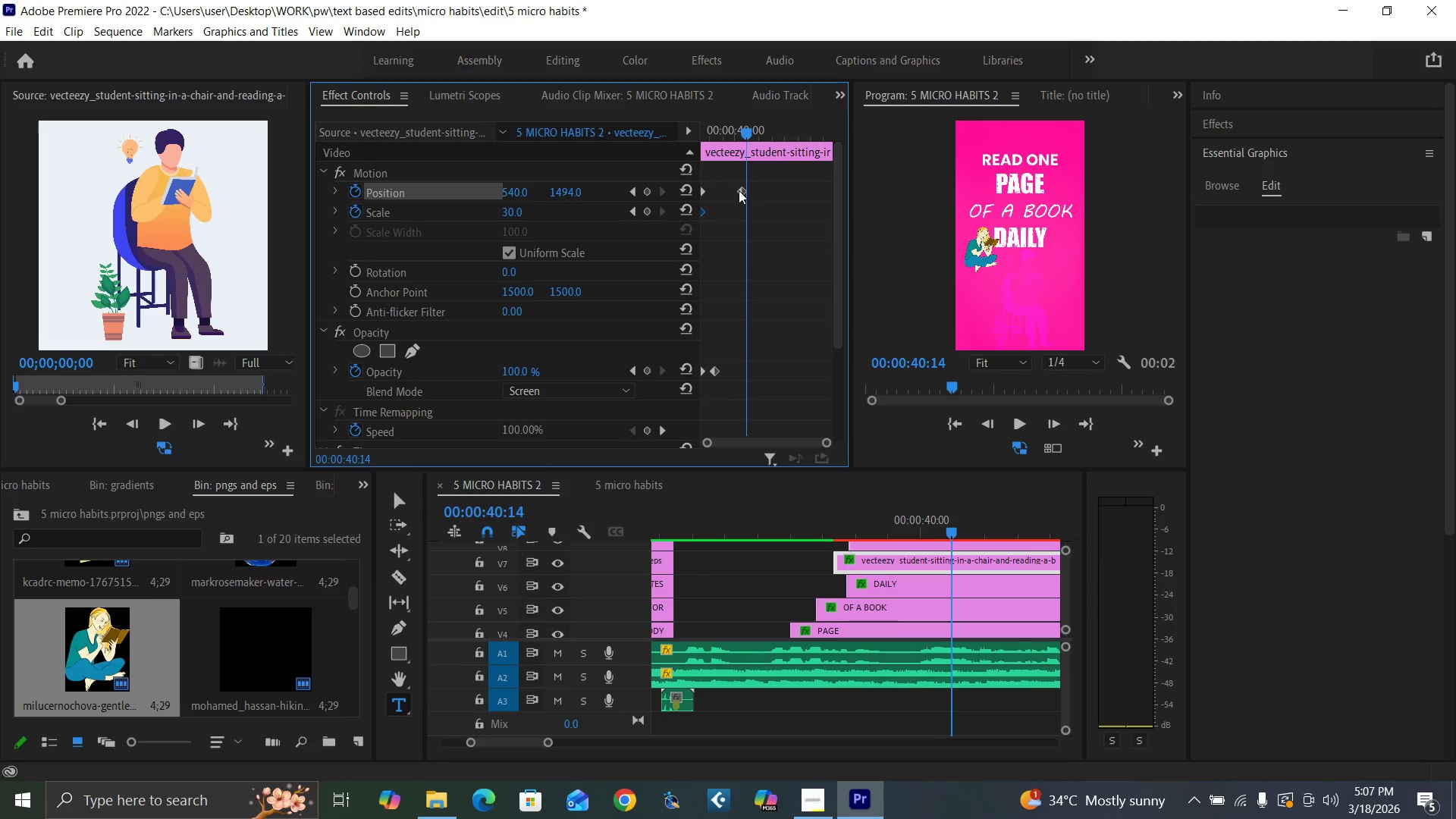 
left_click_drag(start_coordinate=[741, 190], to_coordinate=[726, 193])
 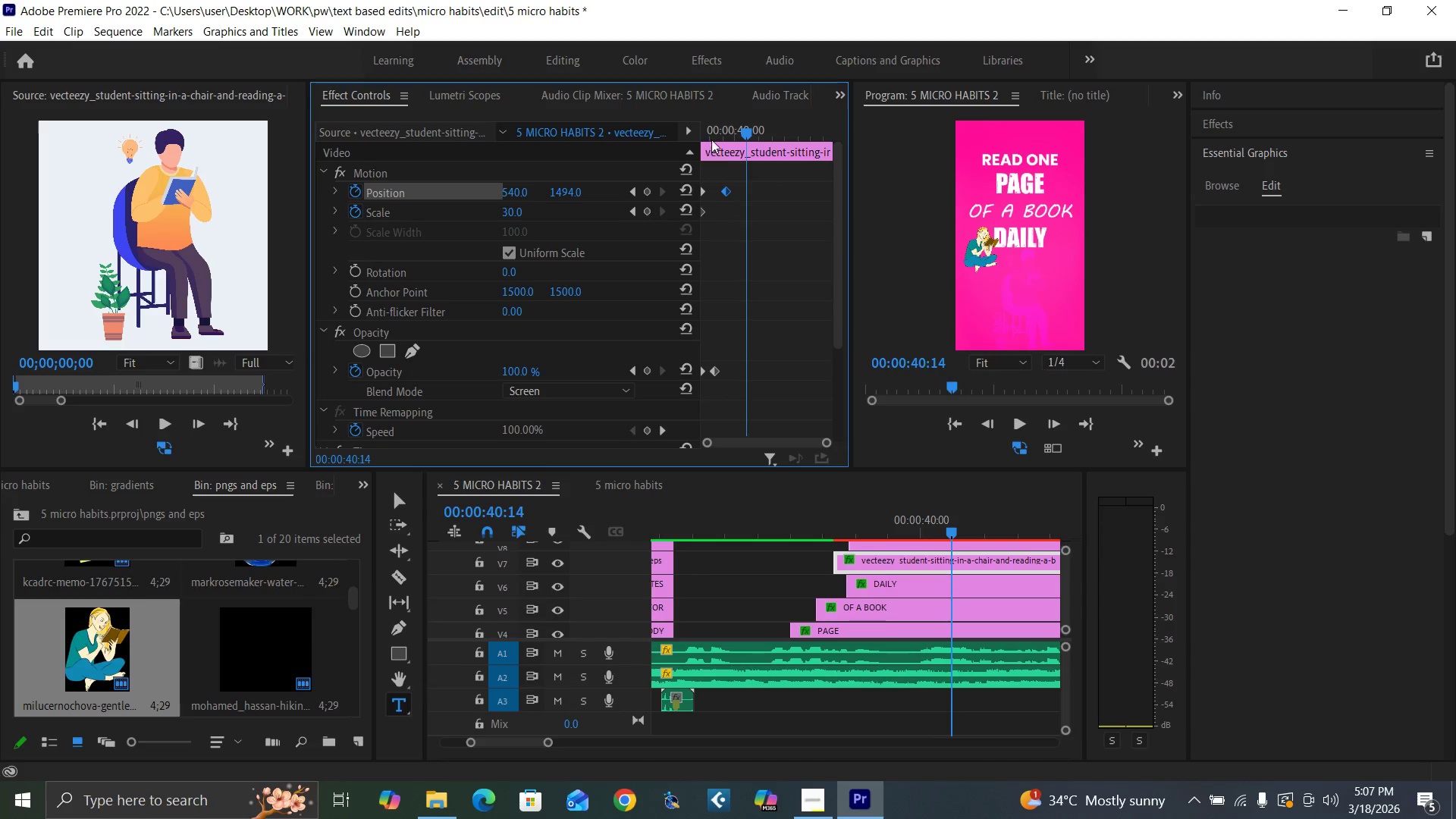 
left_click_drag(start_coordinate=[711, 128], to_coordinate=[680, 192])
 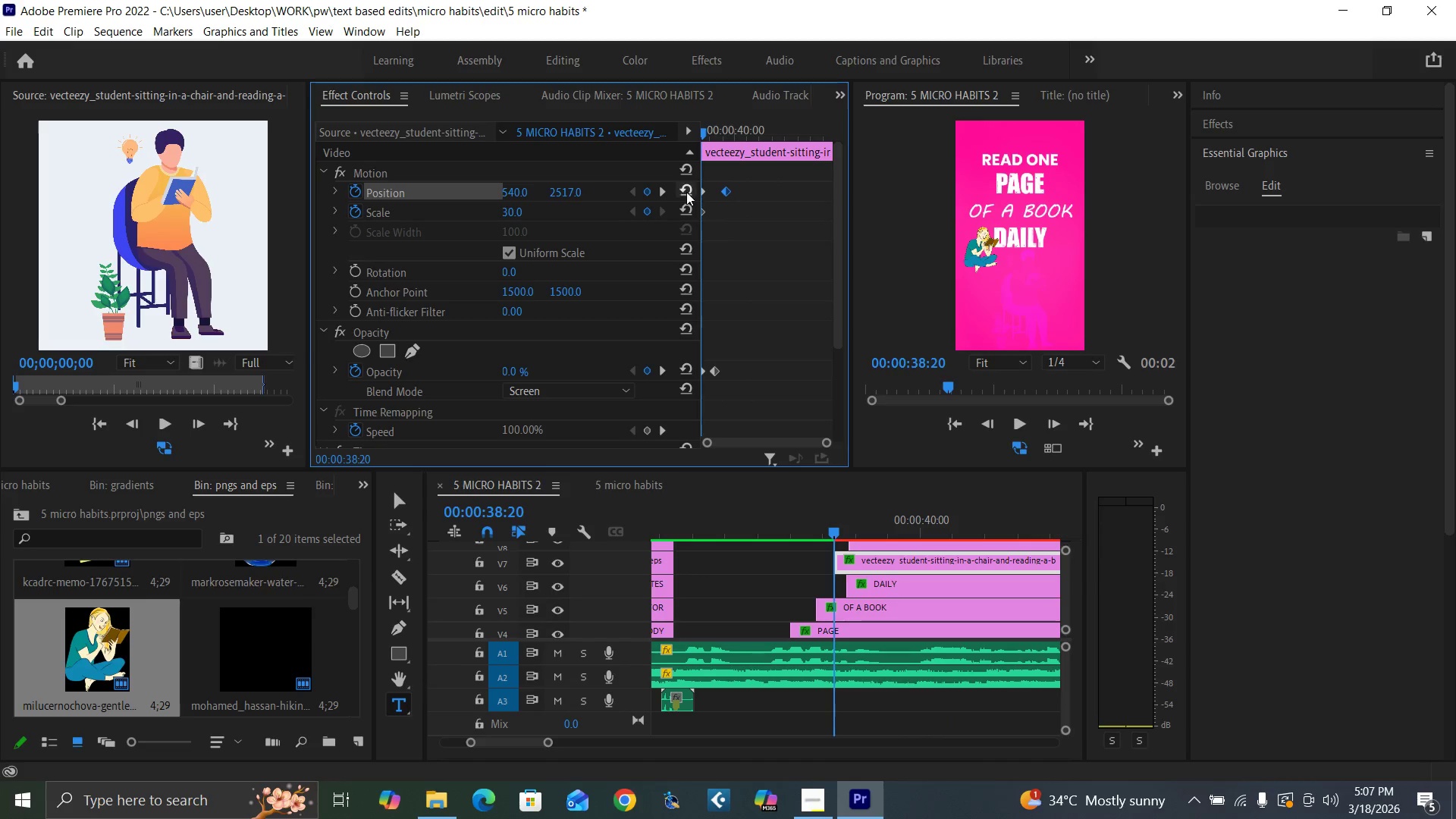 
key(Space)
 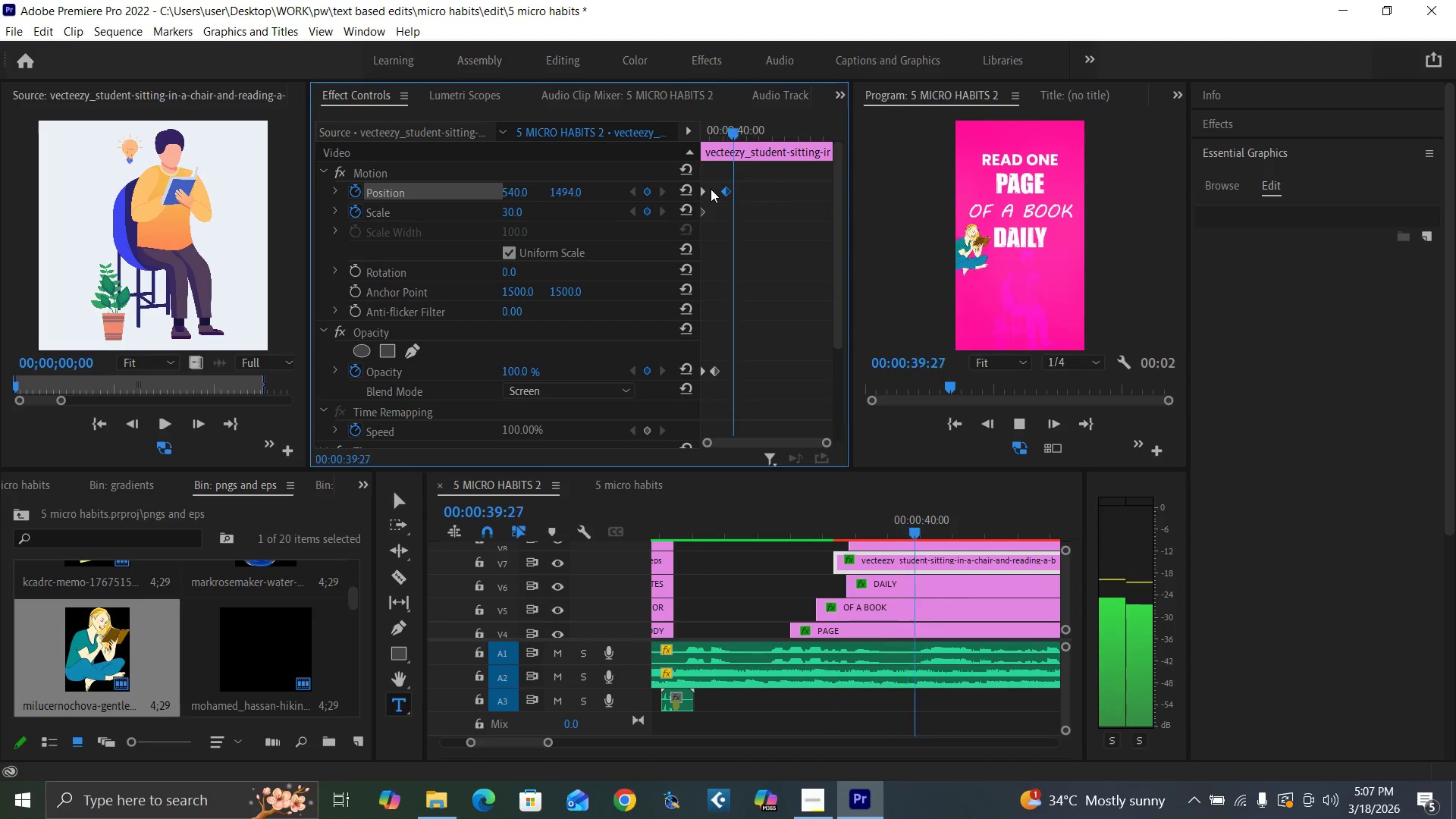 
key(Space)
 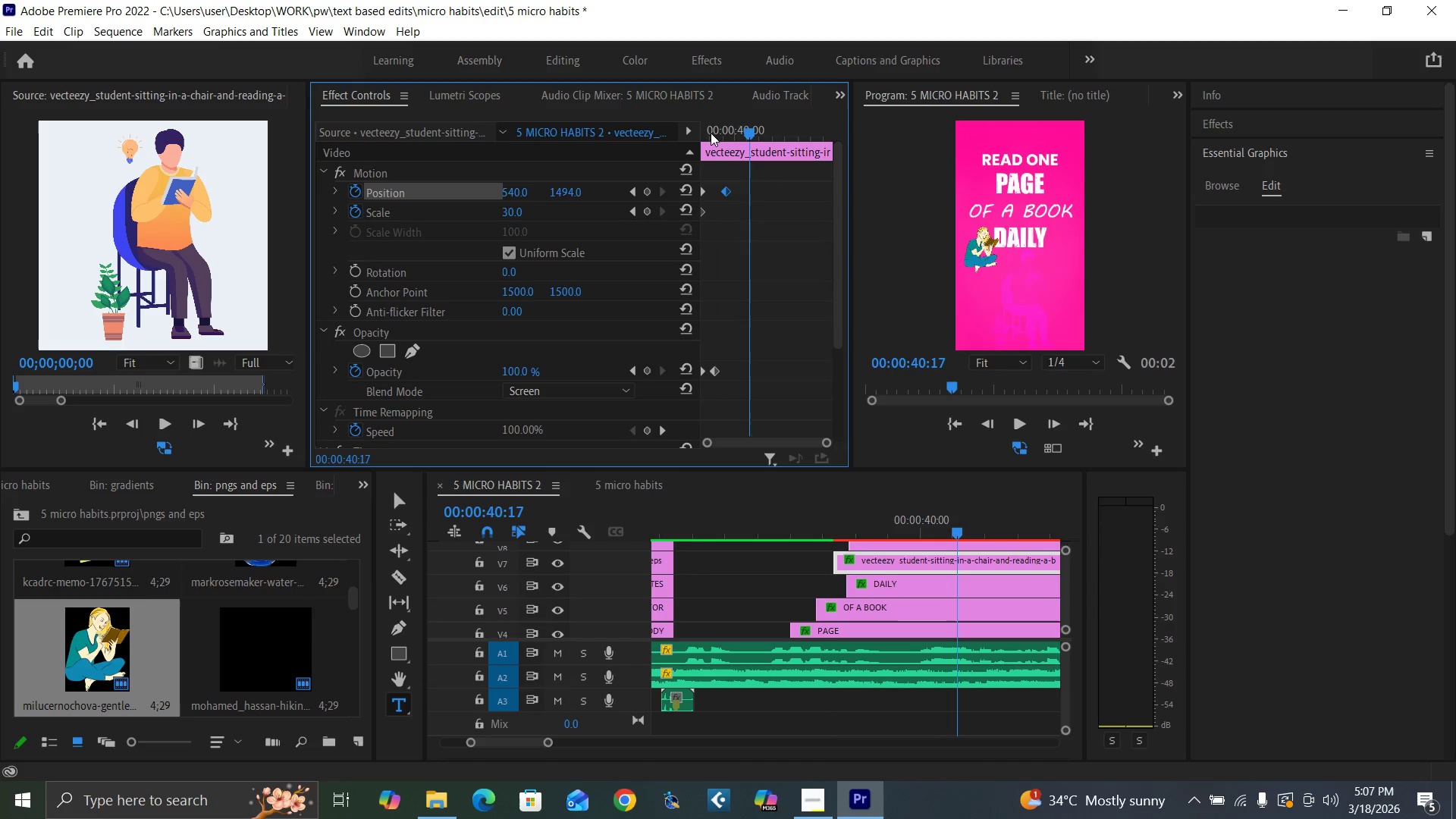 
left_click_drag(start_coordinate=[711, 128], to_coordinate=[738, 171])
 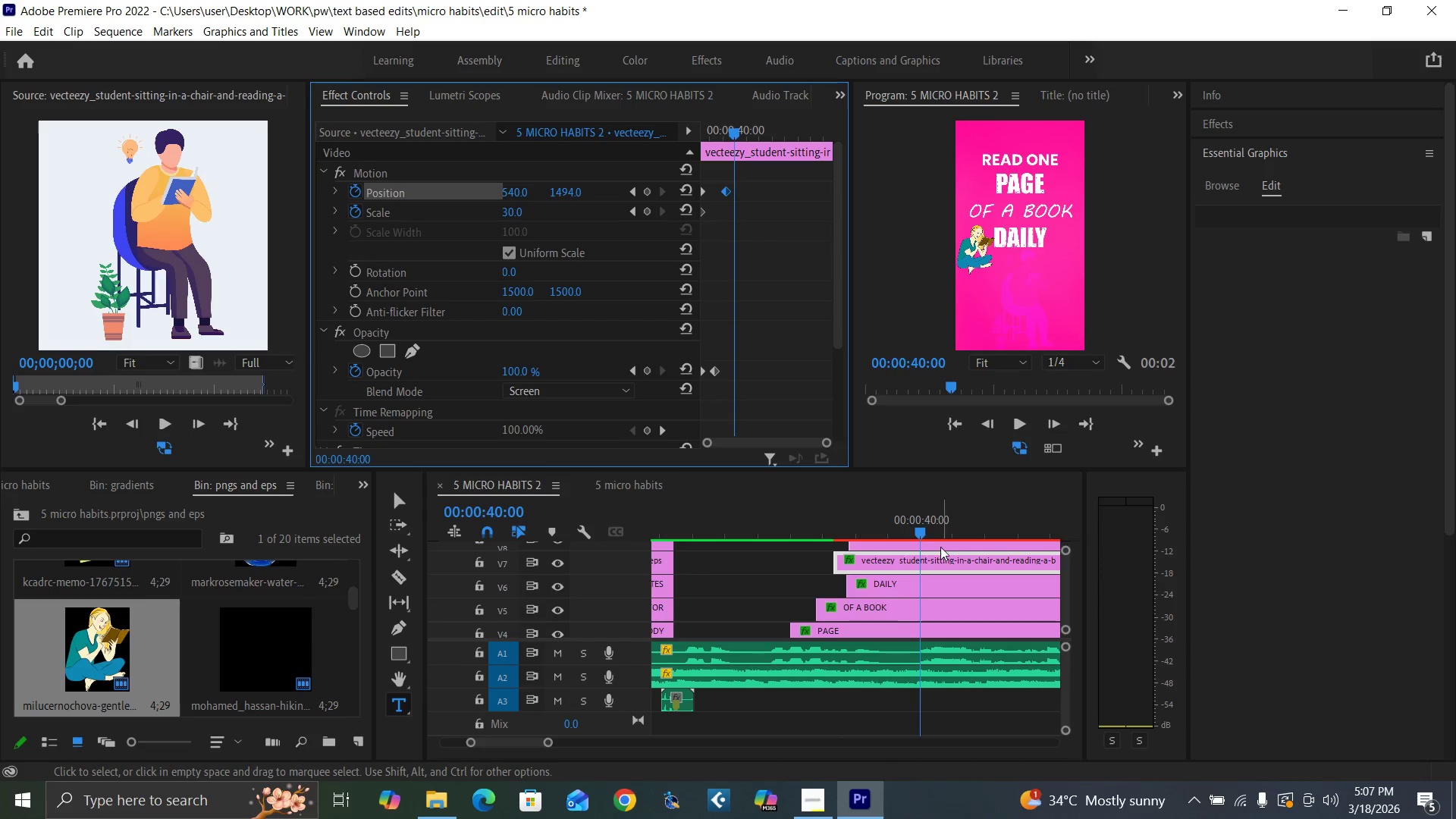 
left_click([938, 545])
 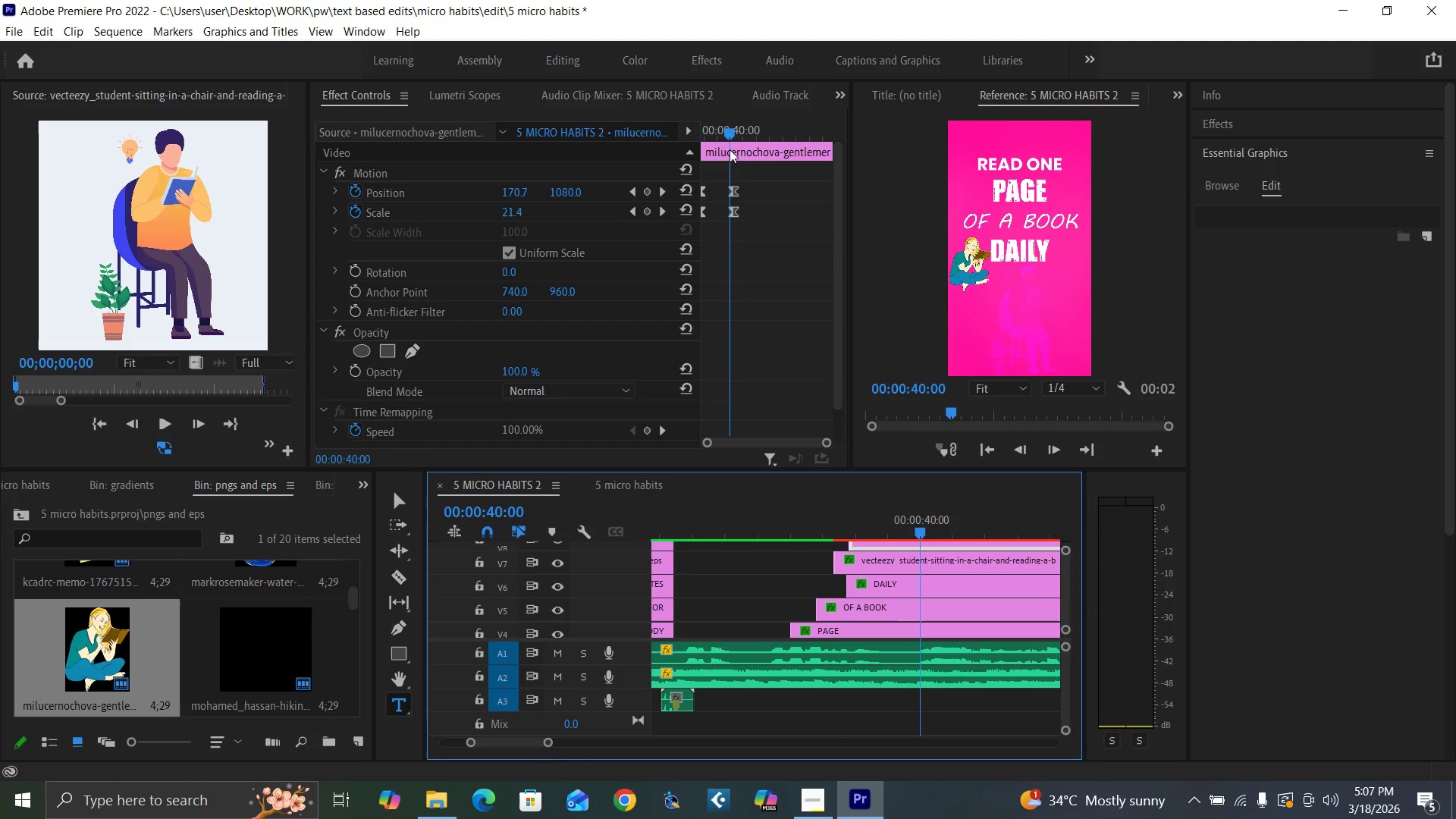 
left_click_drag(start_coordinate=[726, 130], to_coordinate=[731, 132])
 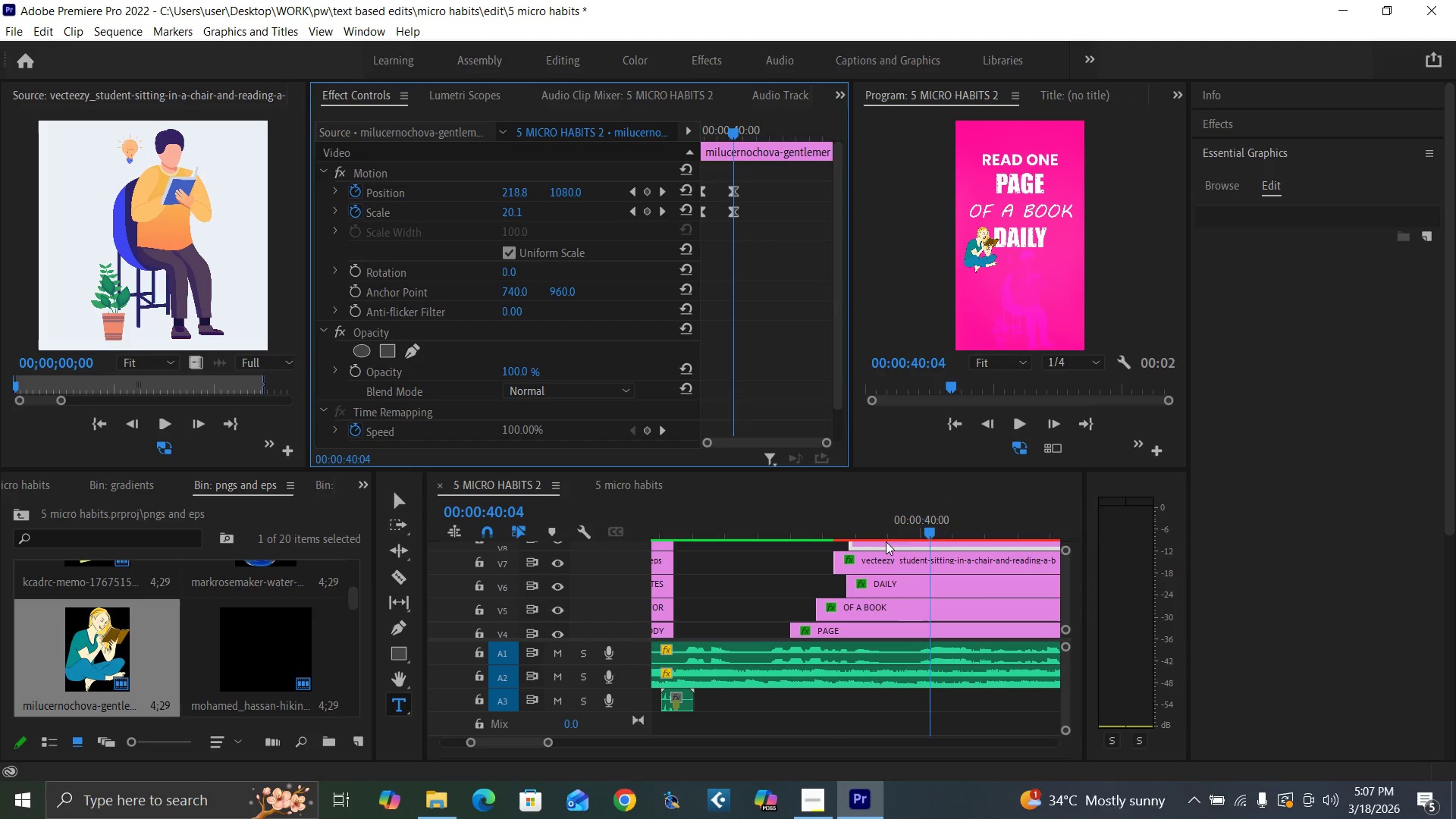 
left_click([904, 564])
 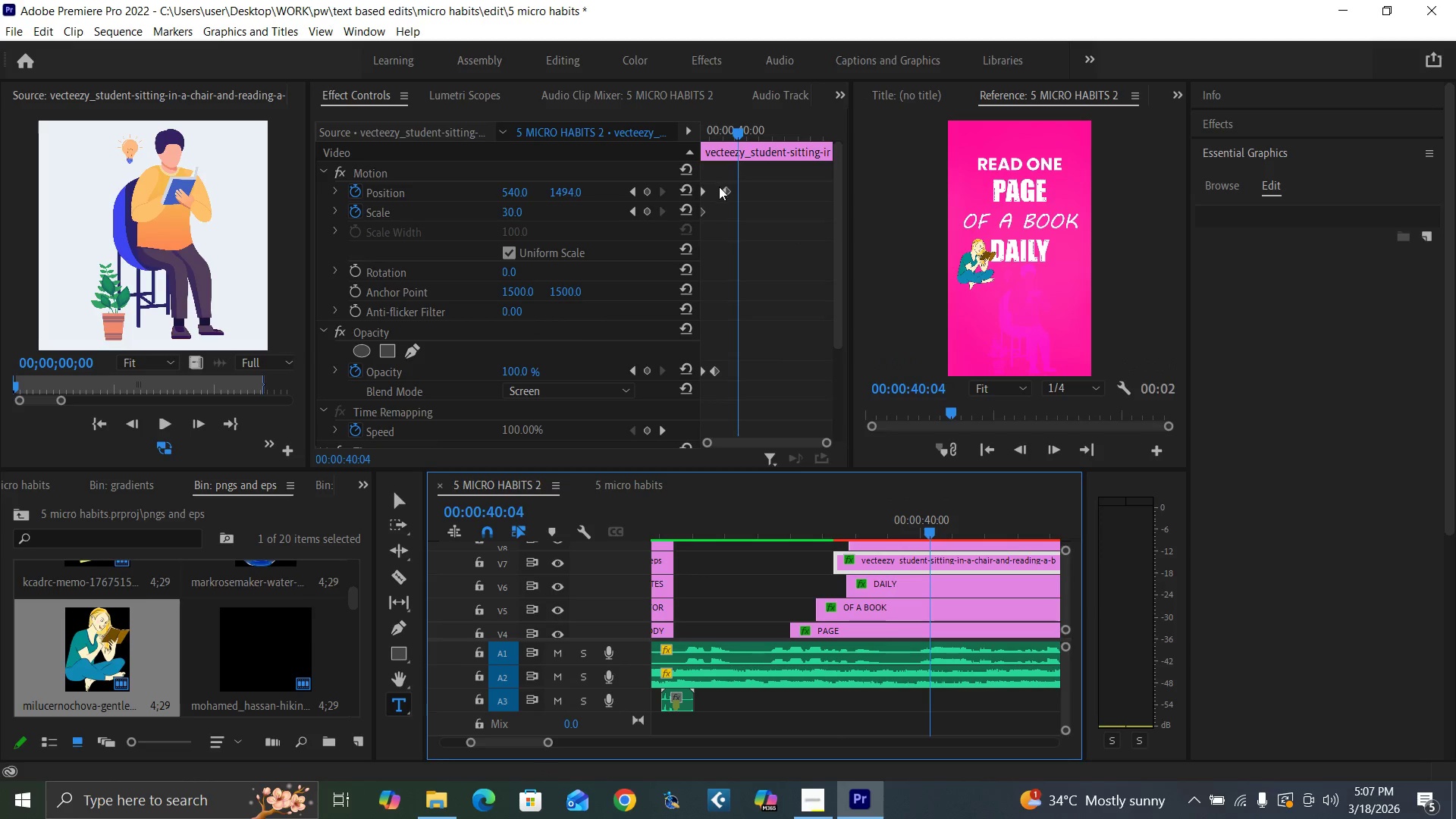 
left_click_drag(start_coordinate=[726, 190], to_coordinate=[735, 193])
 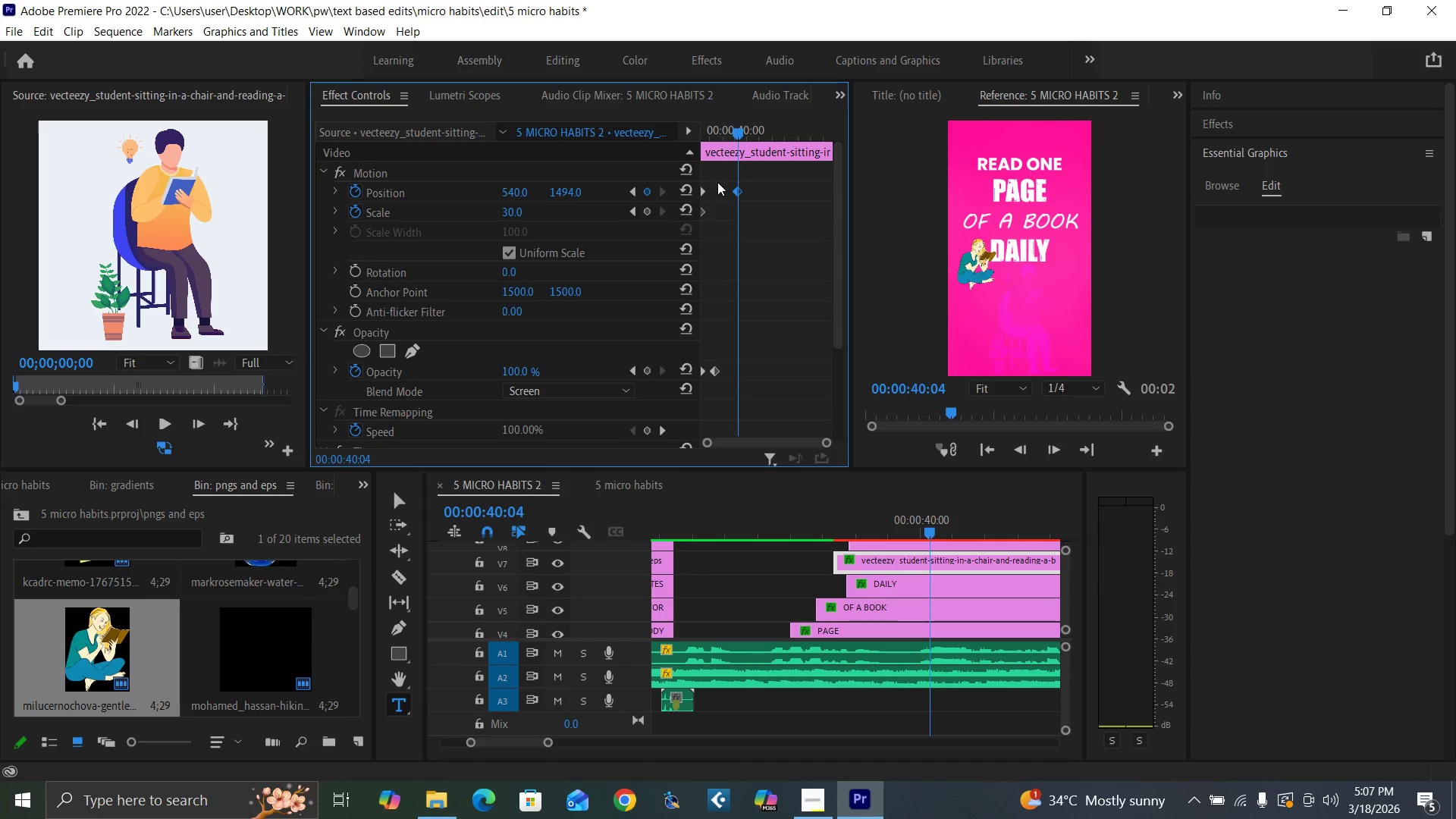 
left_click_drag(start_coordinate=[717, 180], to_coordinate=[690, 221])
 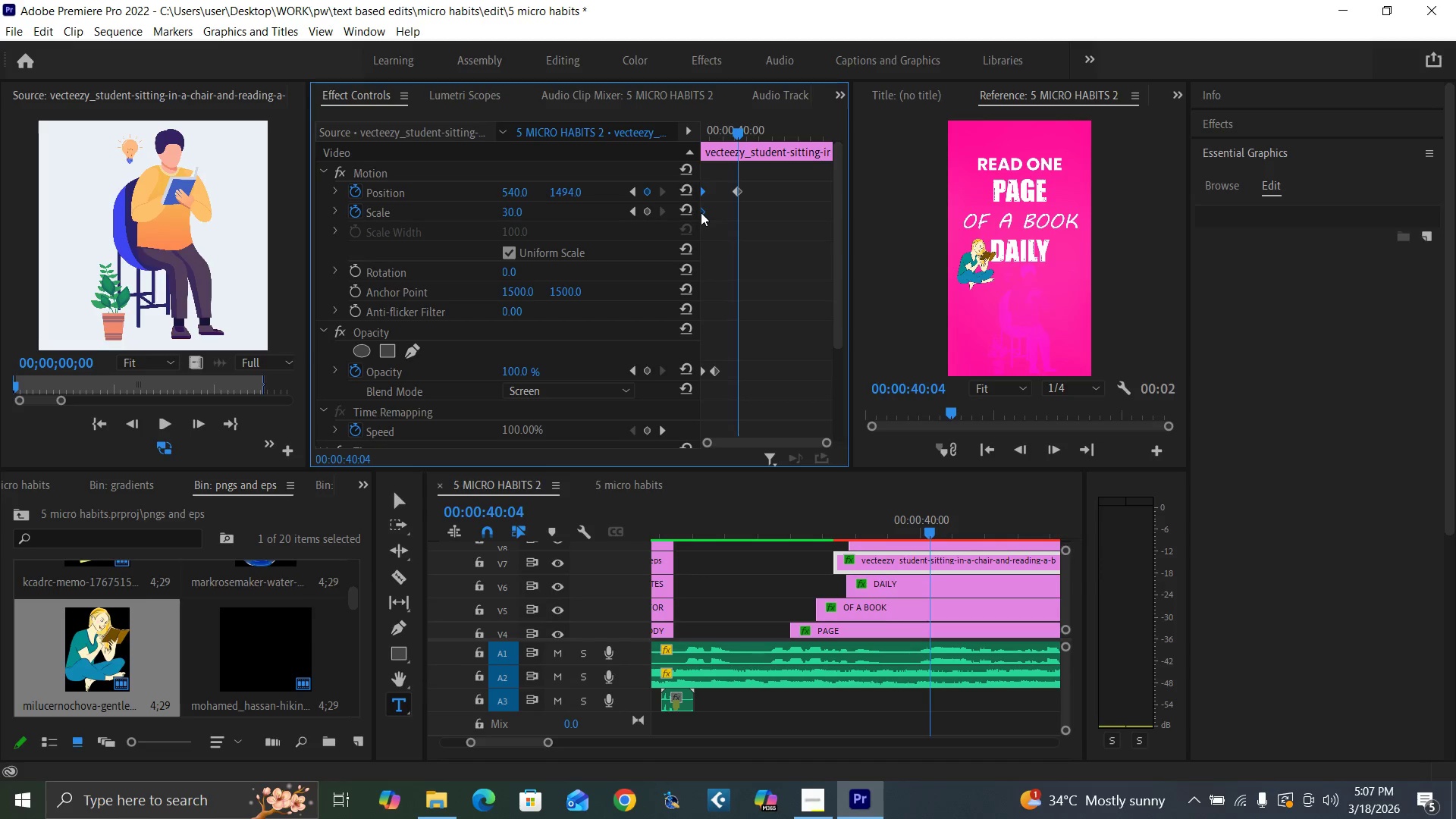 
right_click([703, 212])
 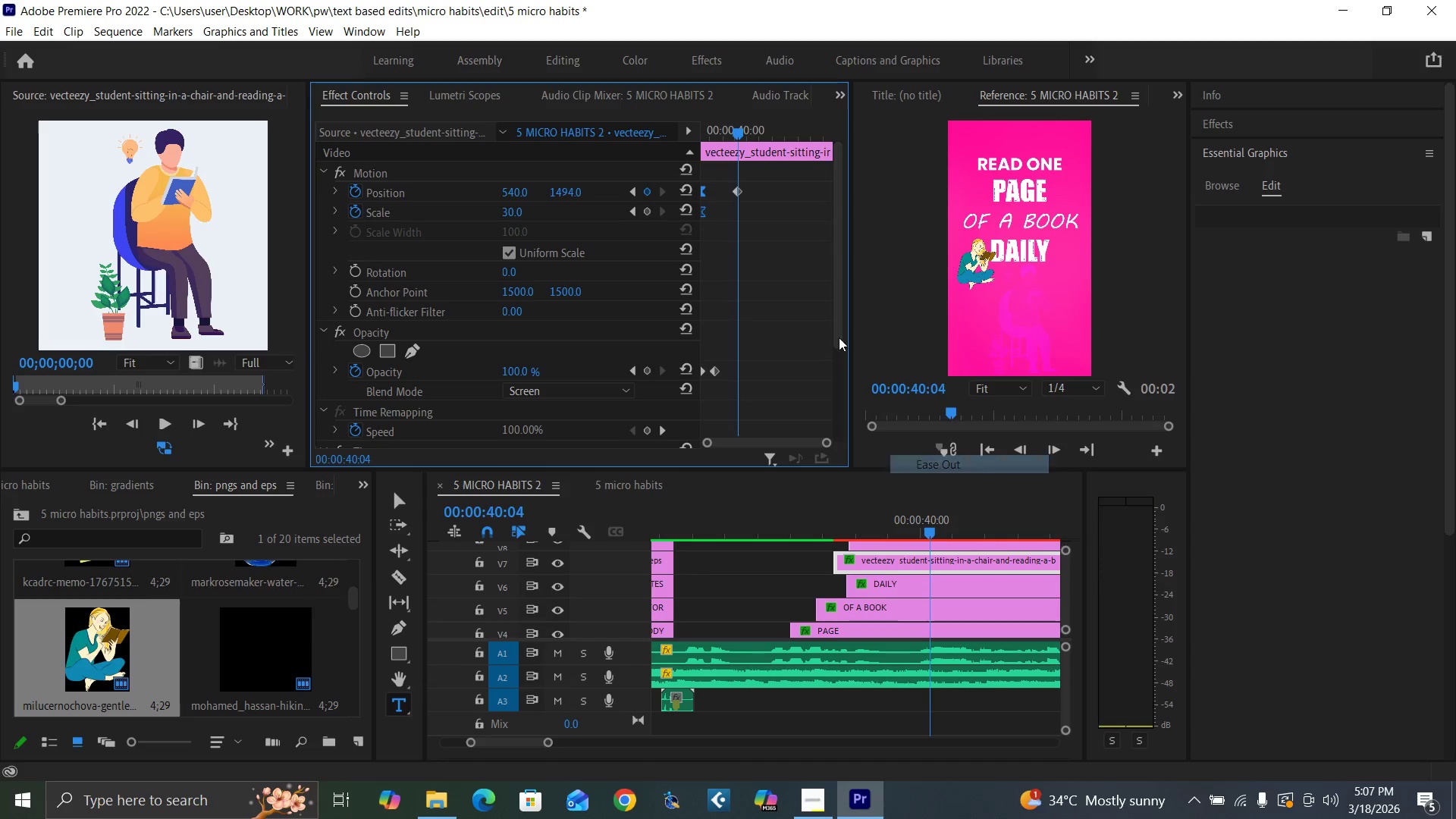 
left_click([735, 187])
 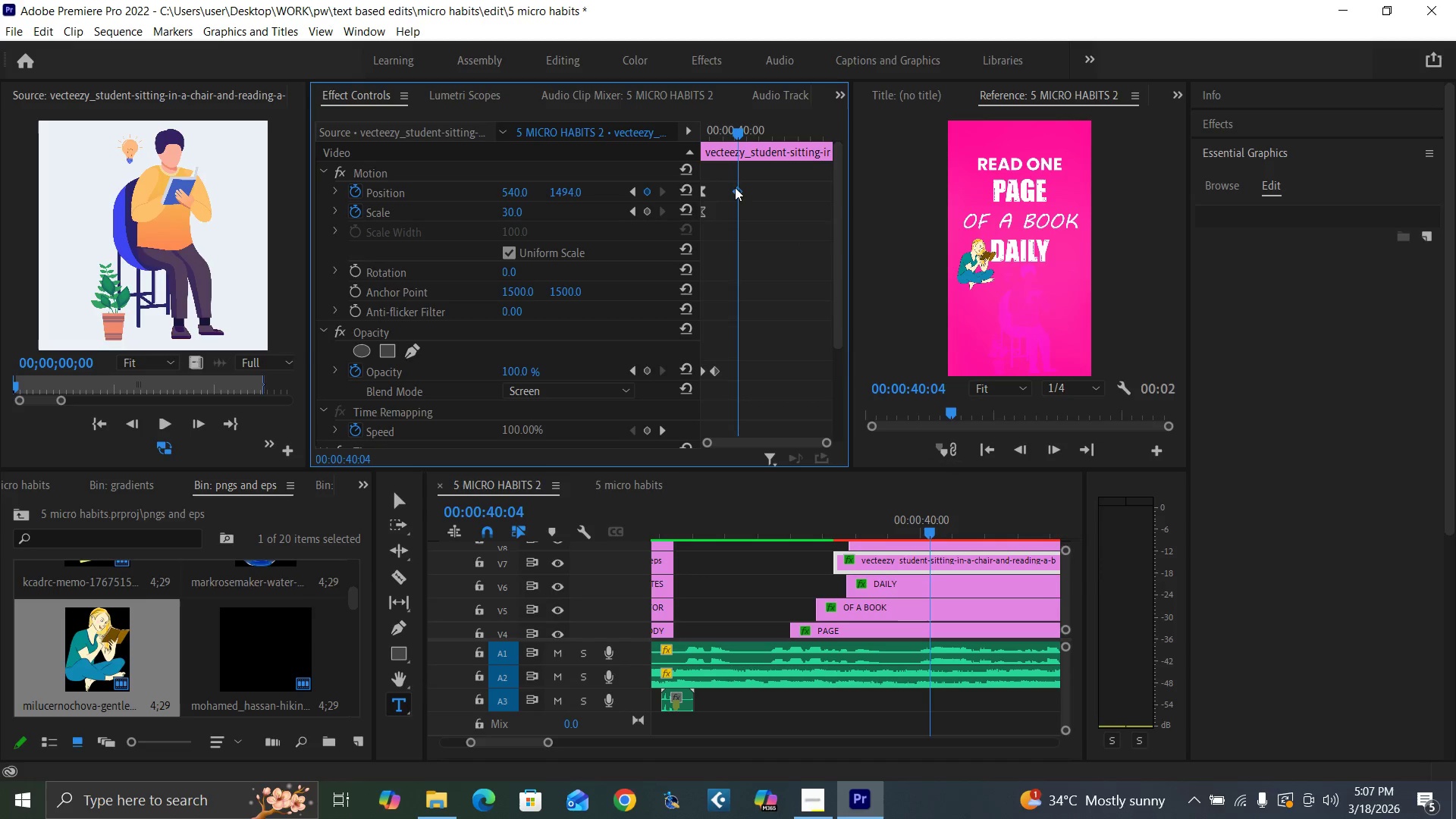 
right_click([735, 187])
 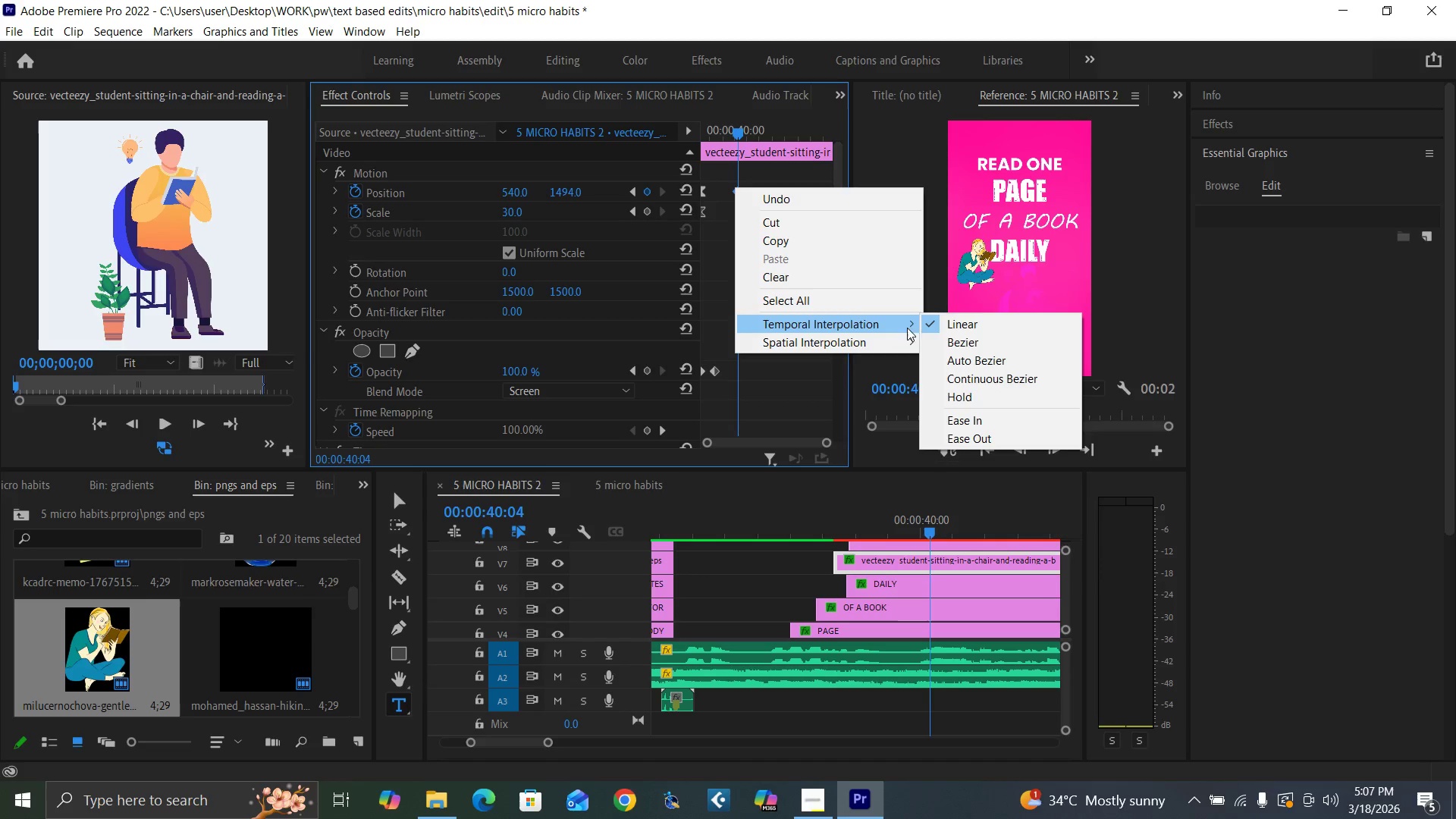 
left_click([946, 417])
 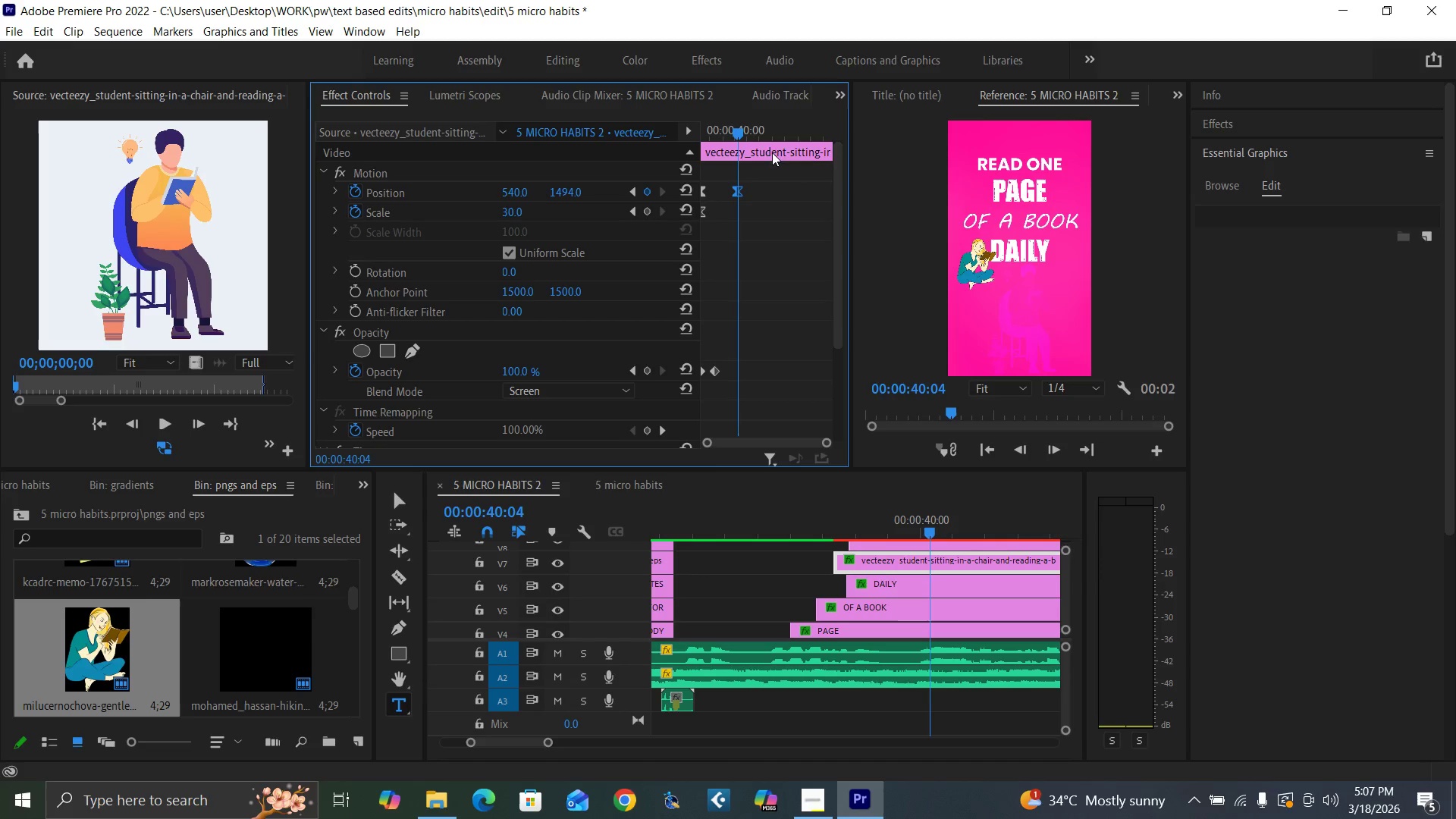 
left_click_drag(start_coordinate=[747, 134], to_coordinate=[678, 187])
 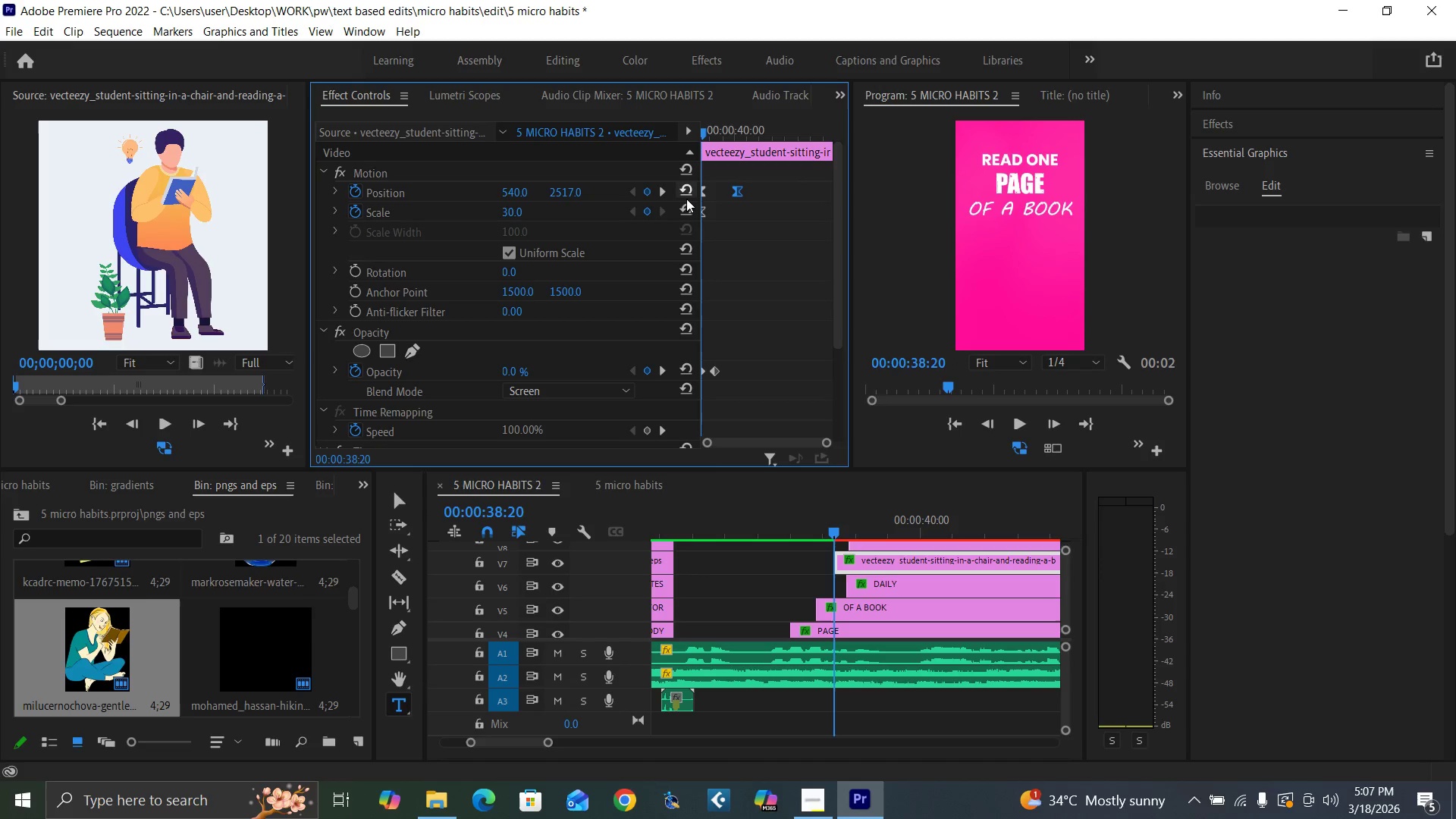 
key(Space)
 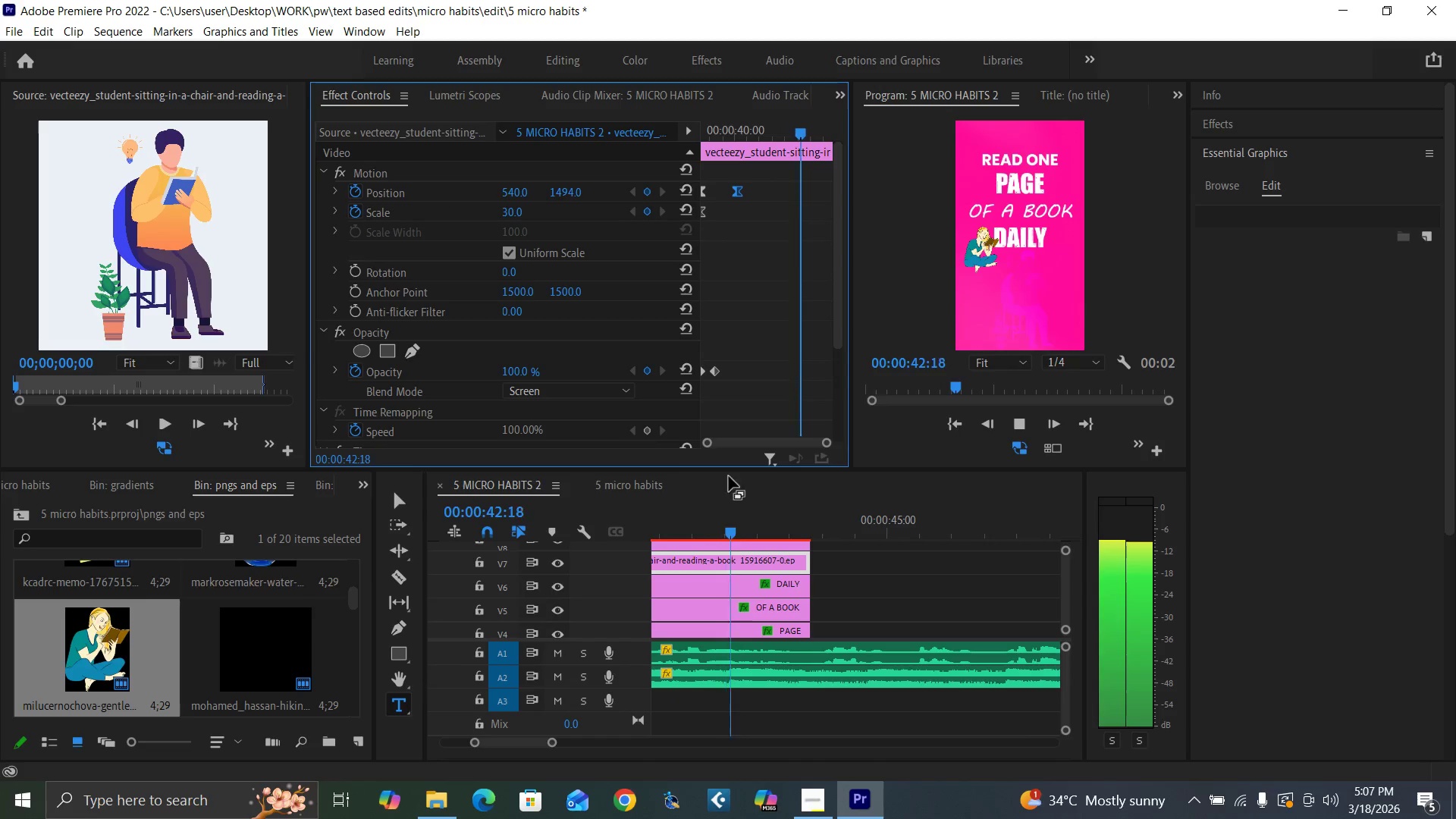 
wait(5.91)
 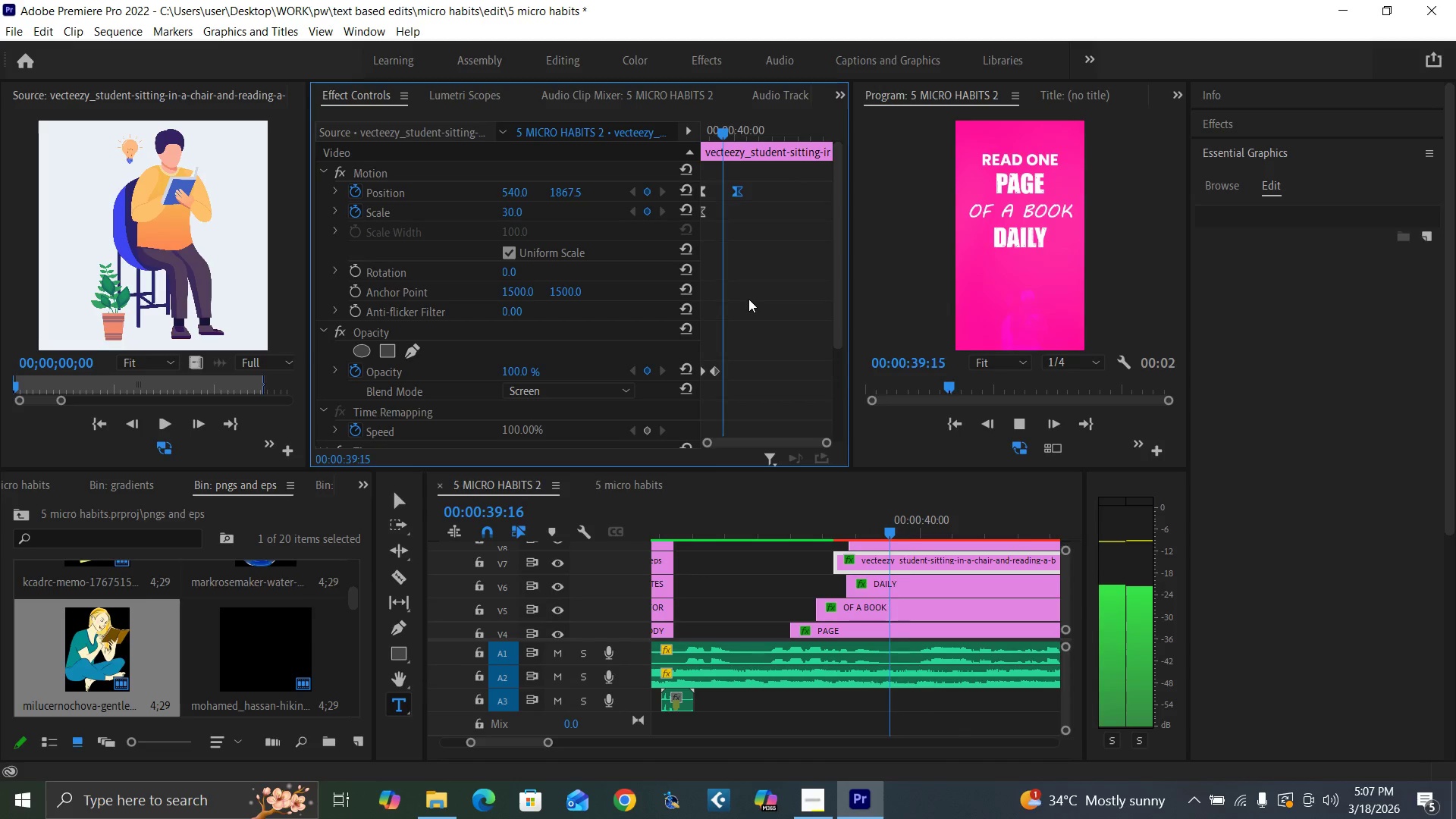 
key(Space)
 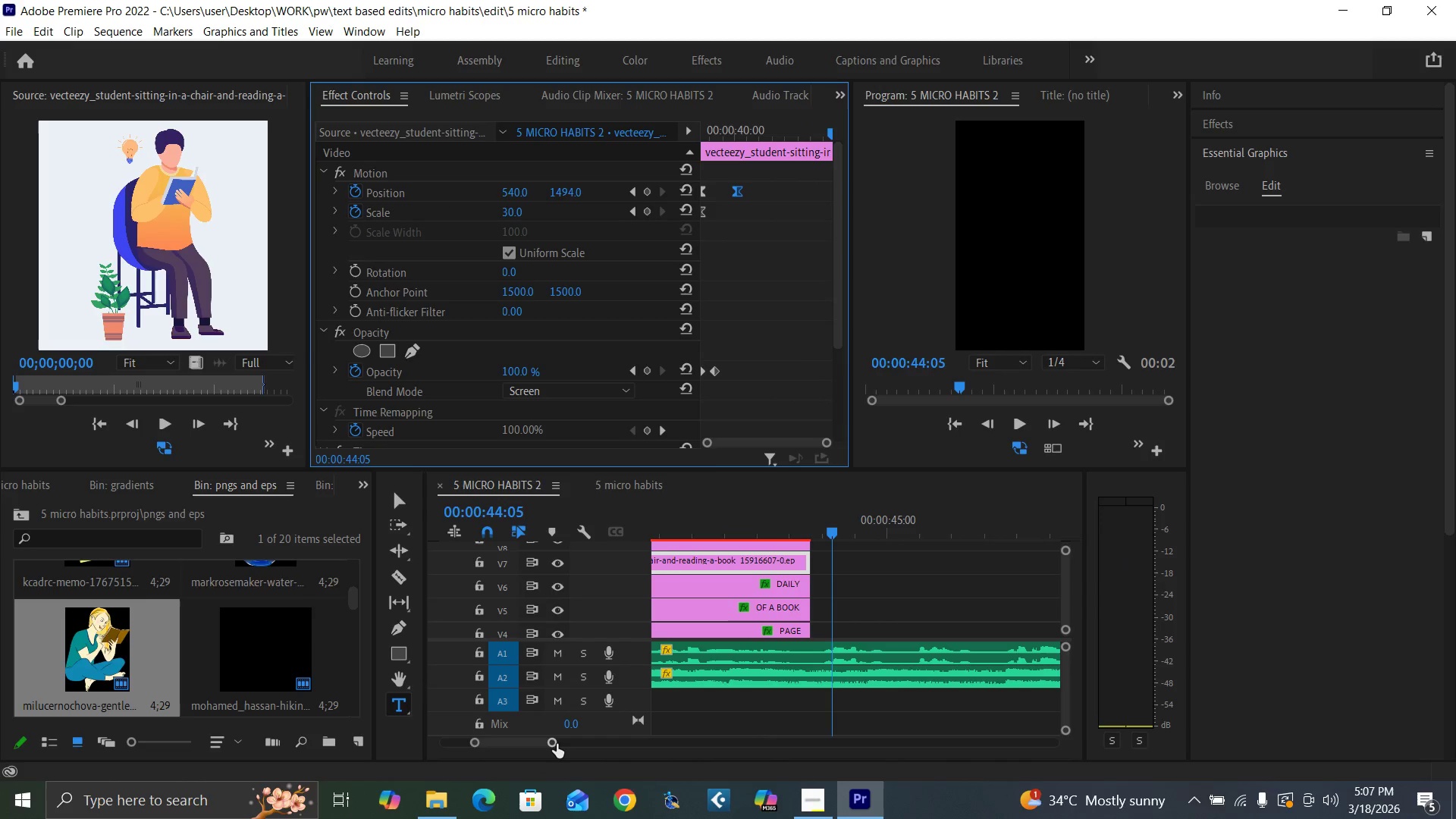 
left_click_drag(start_coordinate=[557, 744], to_coordinate=[594, 755])
 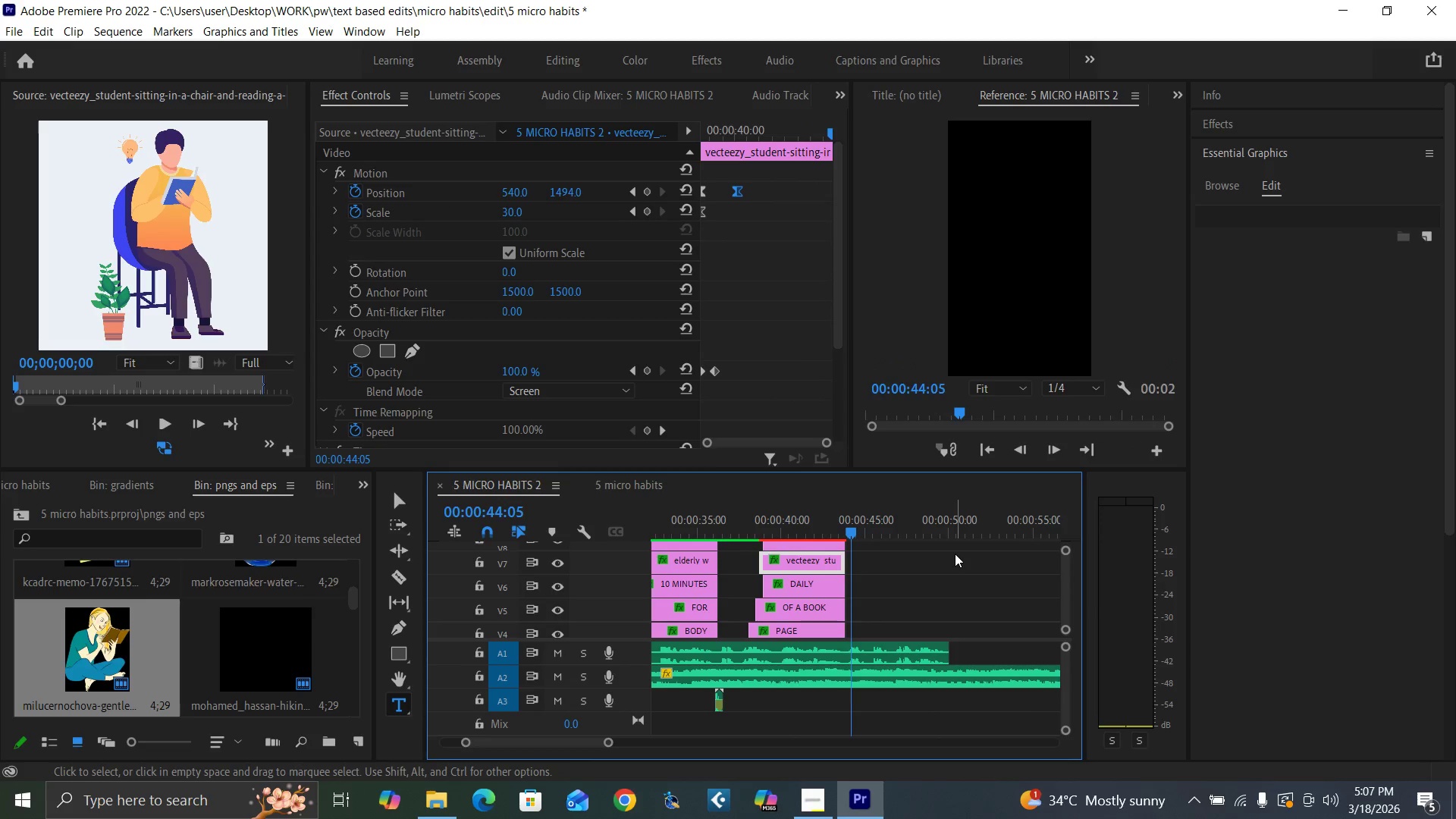 
key(Control+S)
 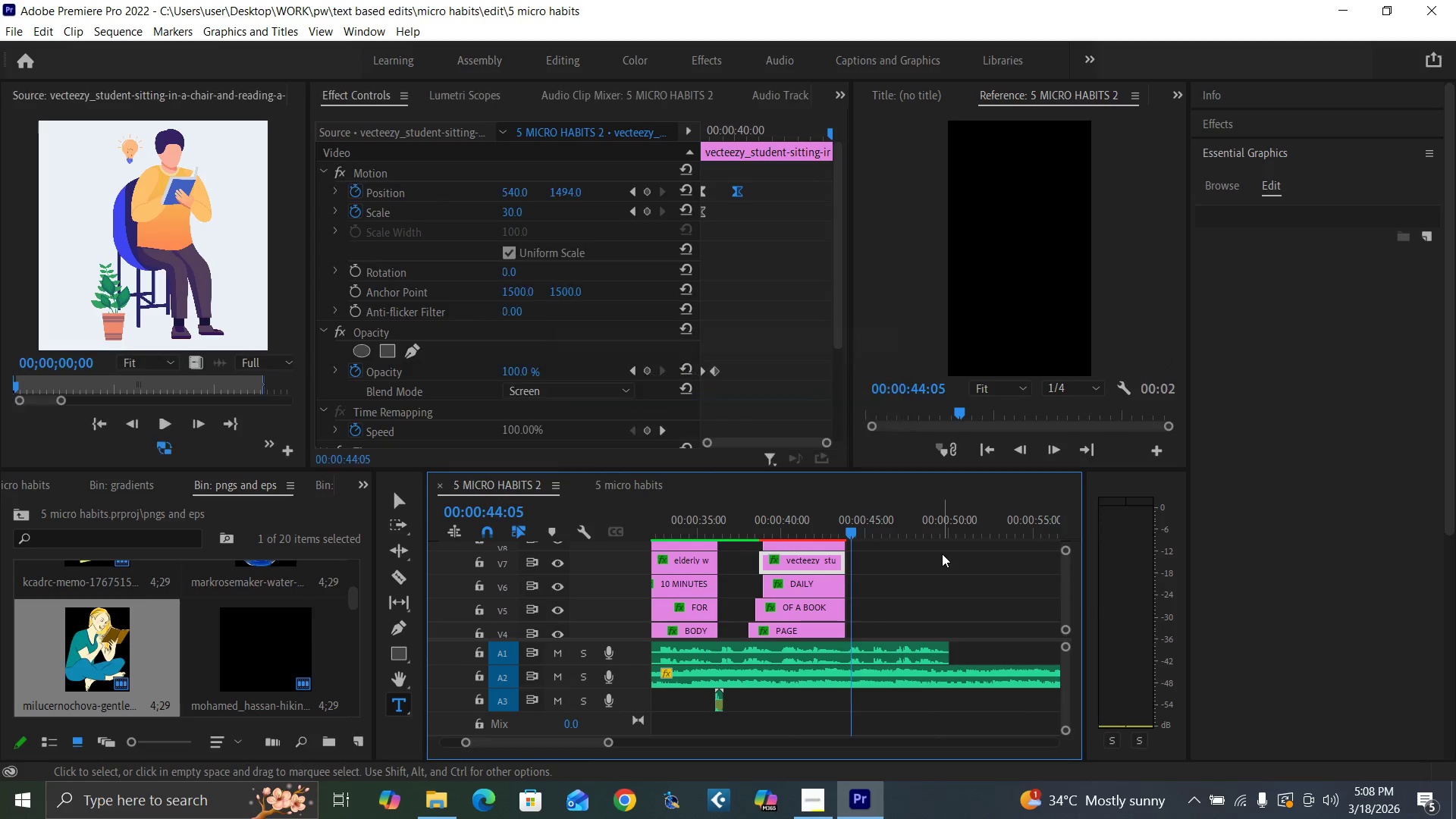 
key(Enter)
 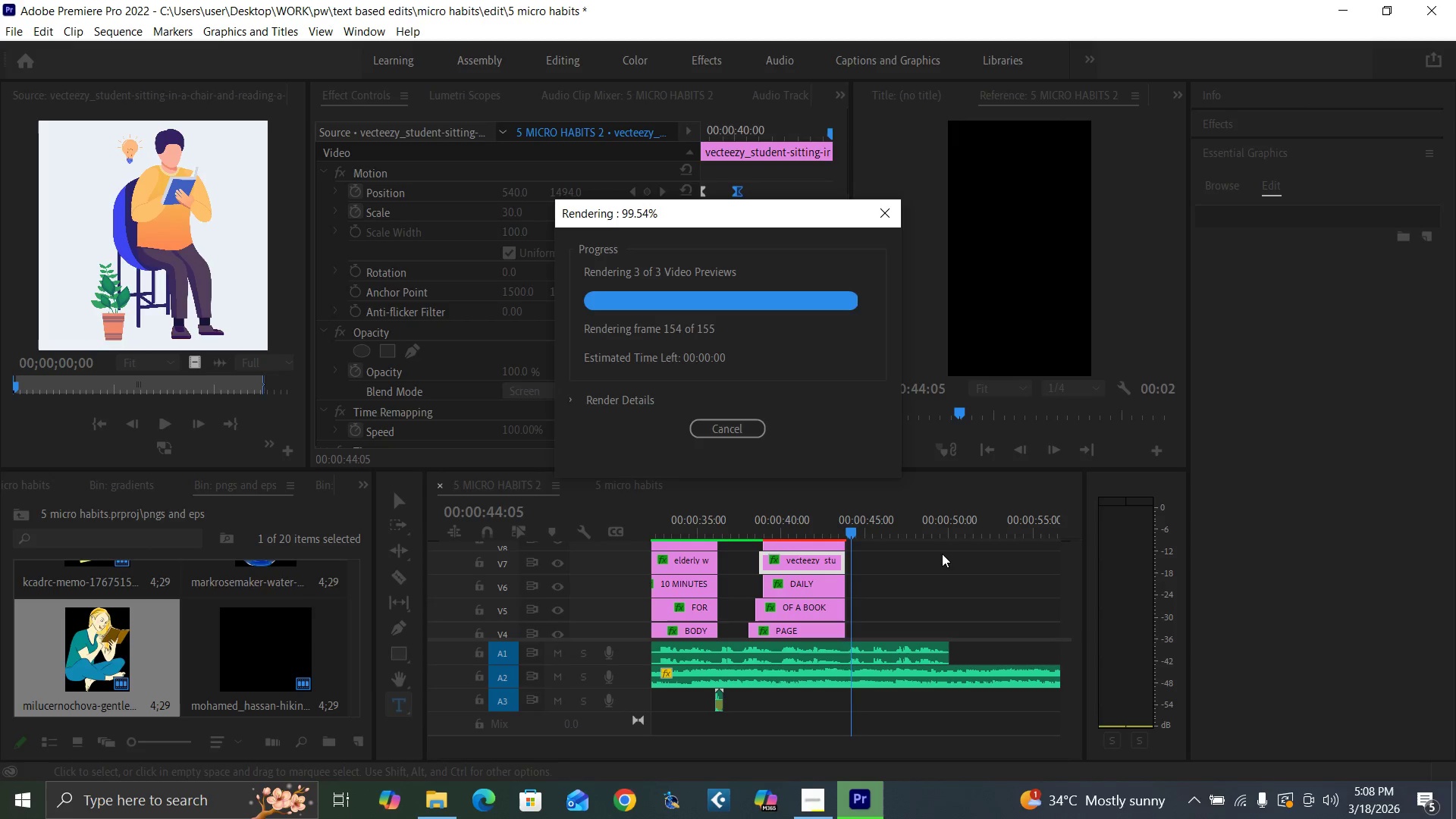 
wait(28.5)
 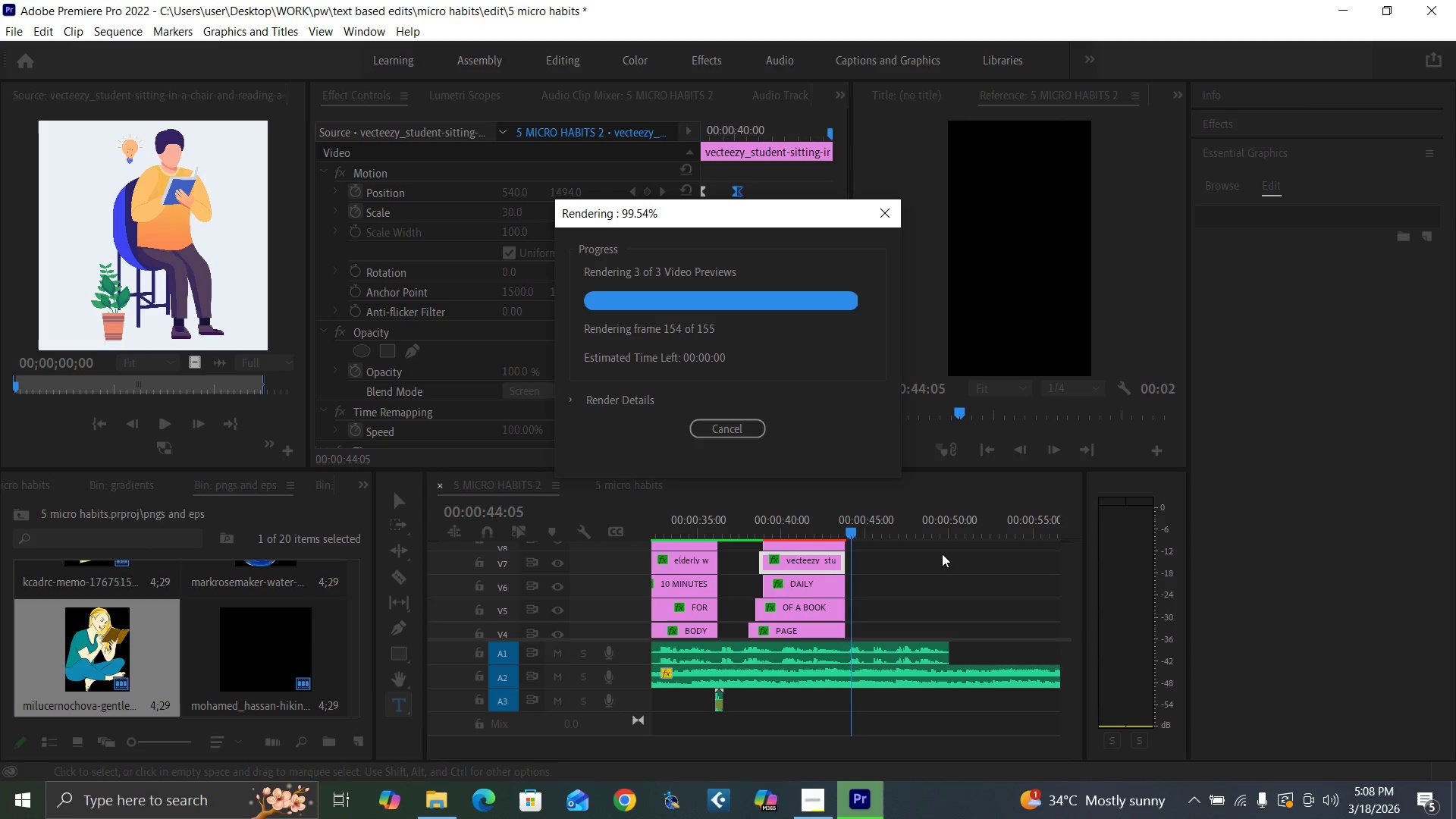 
left_click_drag(start_coordinate=[589, 740], to_coordinate=[665, 767])
 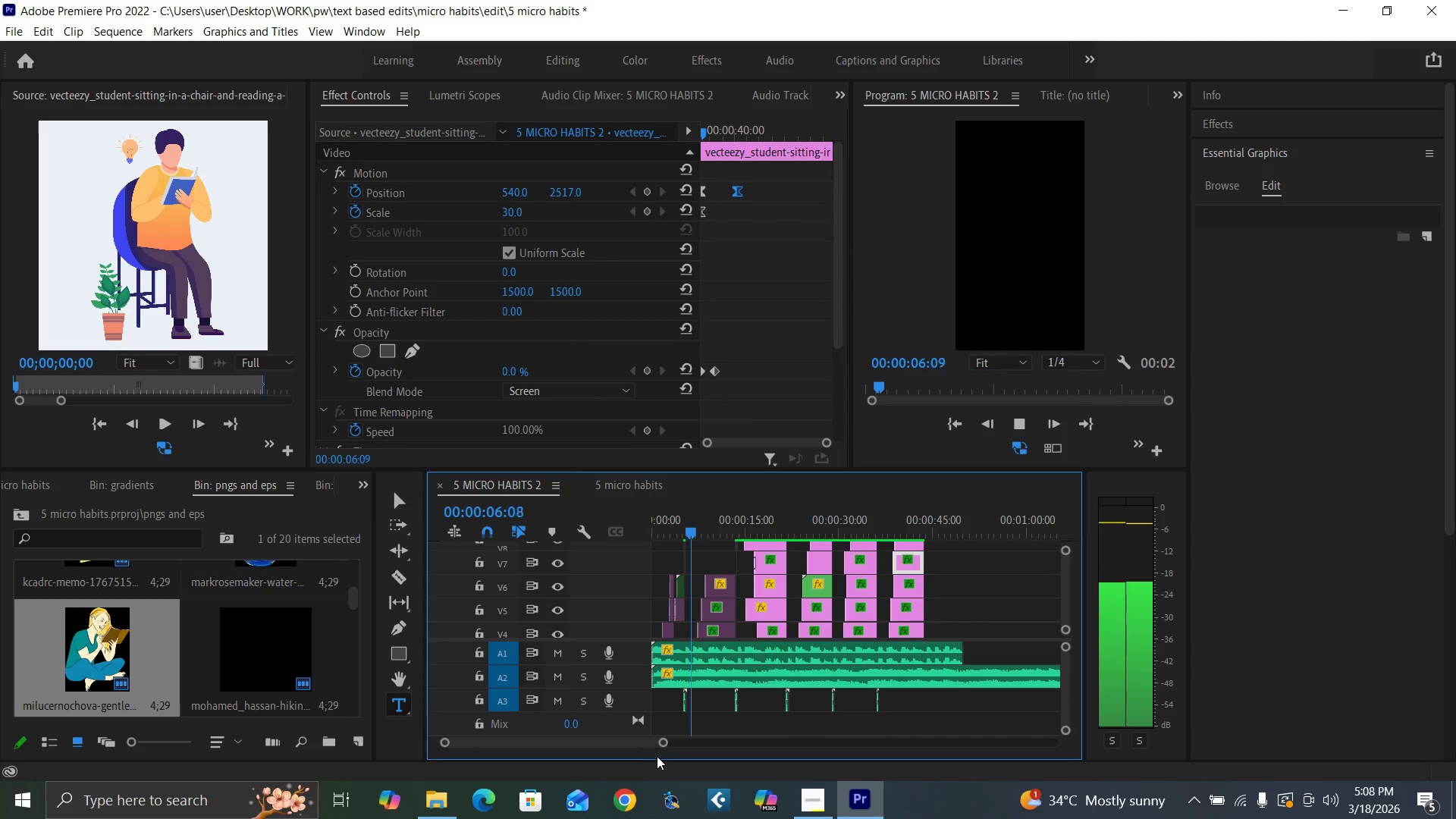 
key(Control+S)
 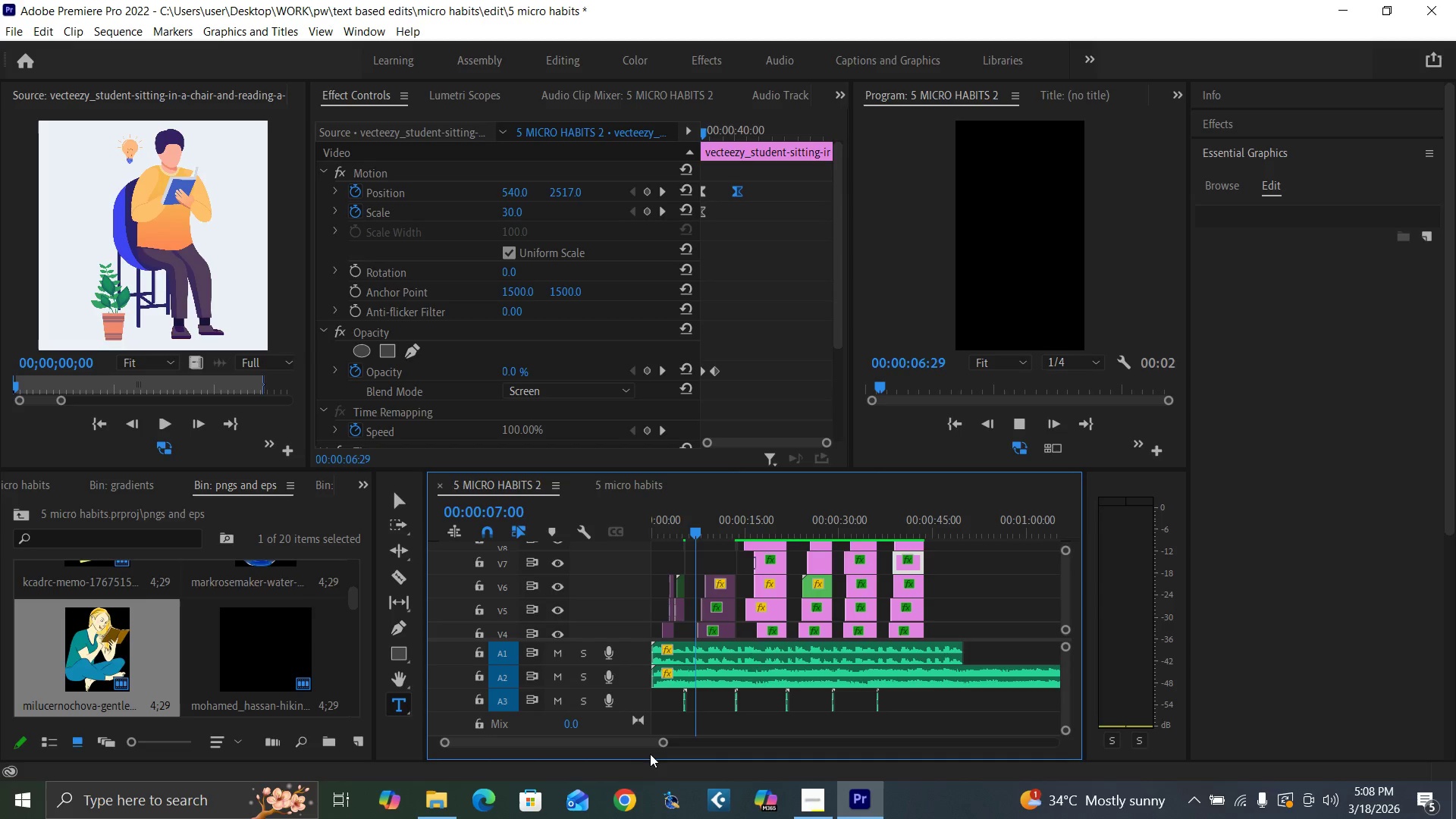 
key(Space)
 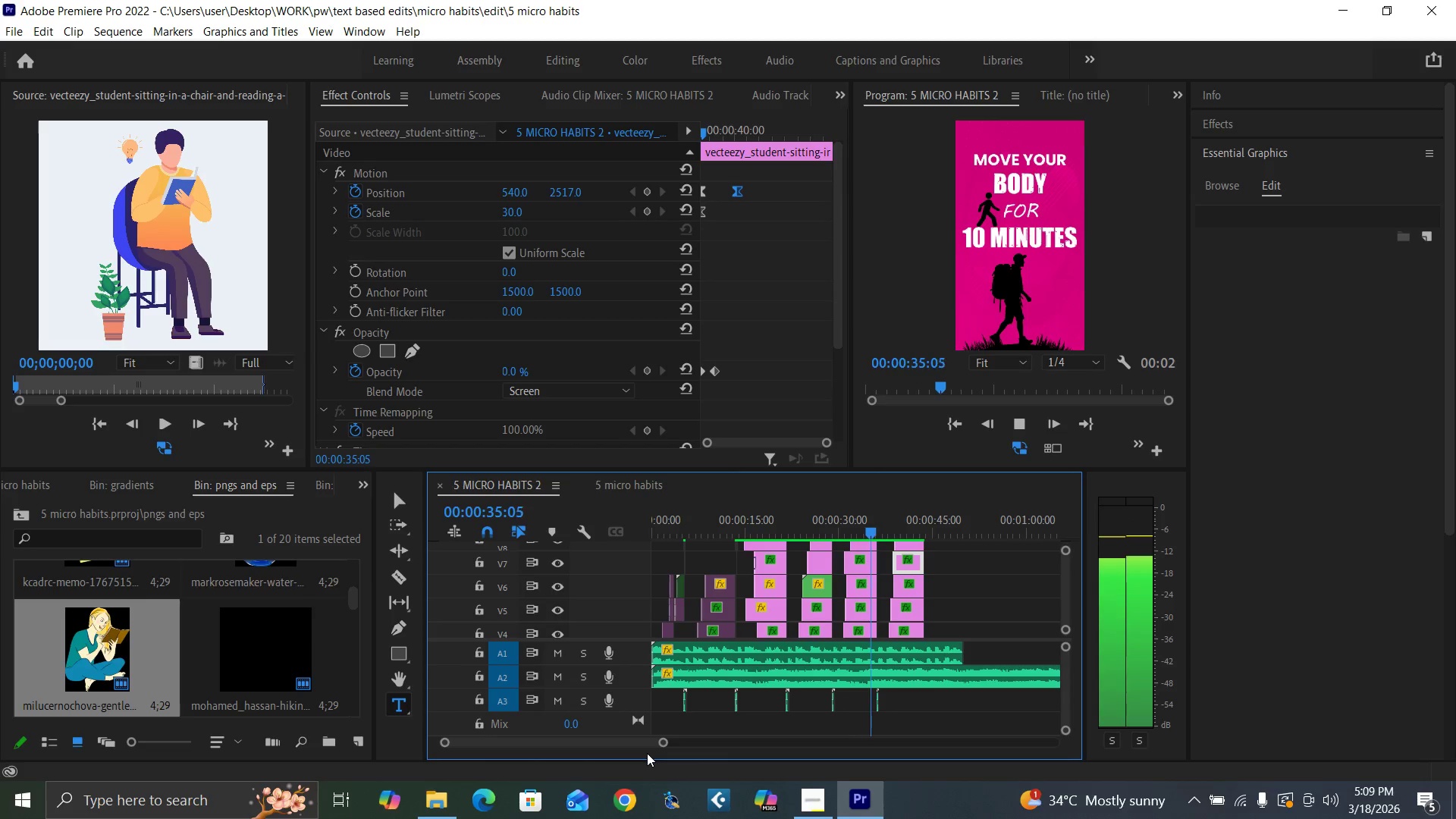 
wait(33.84)
 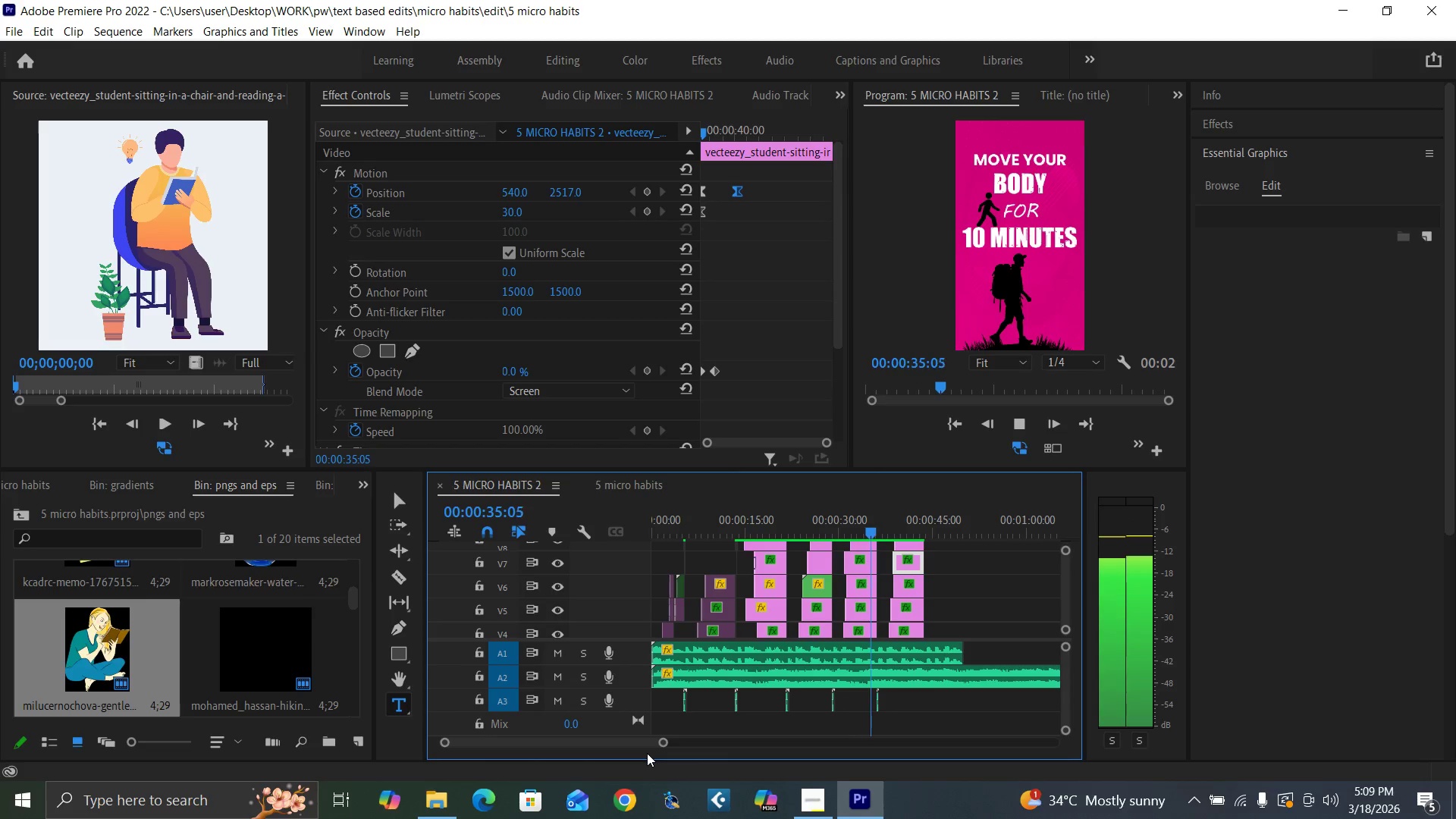 
left_click([1241, 805])
 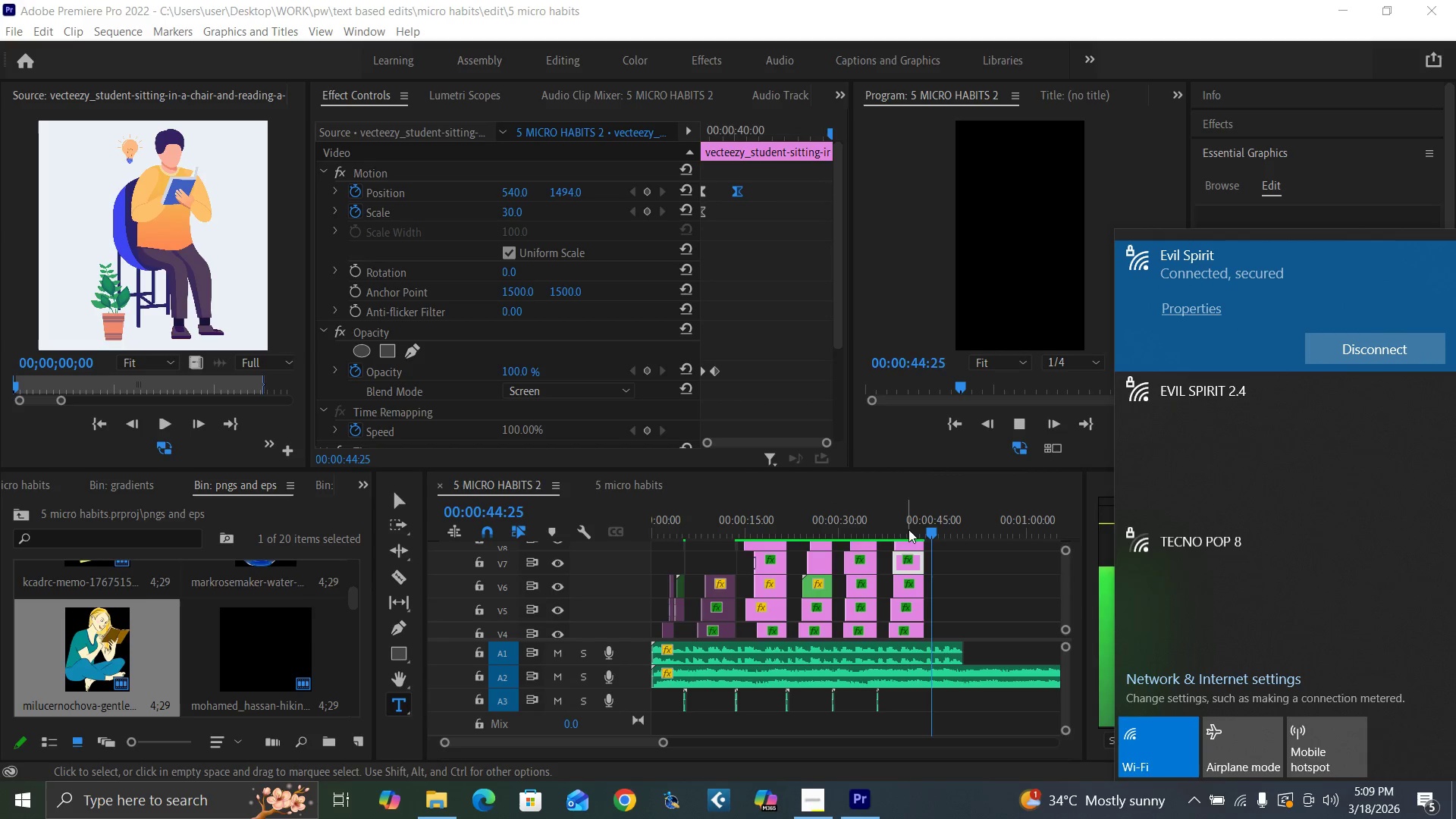 
wait(6.17)
 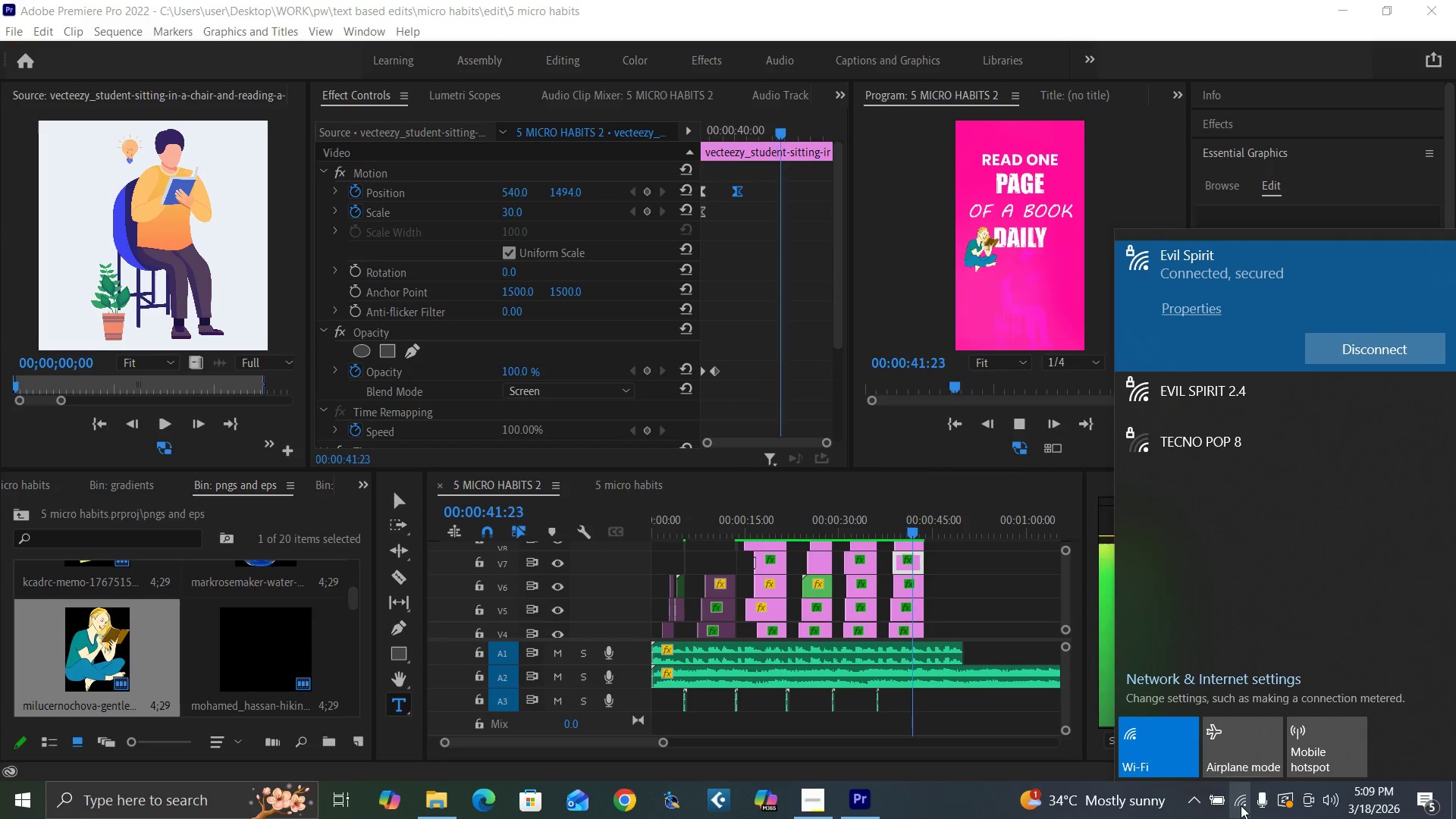 
left_click([913, 528])
 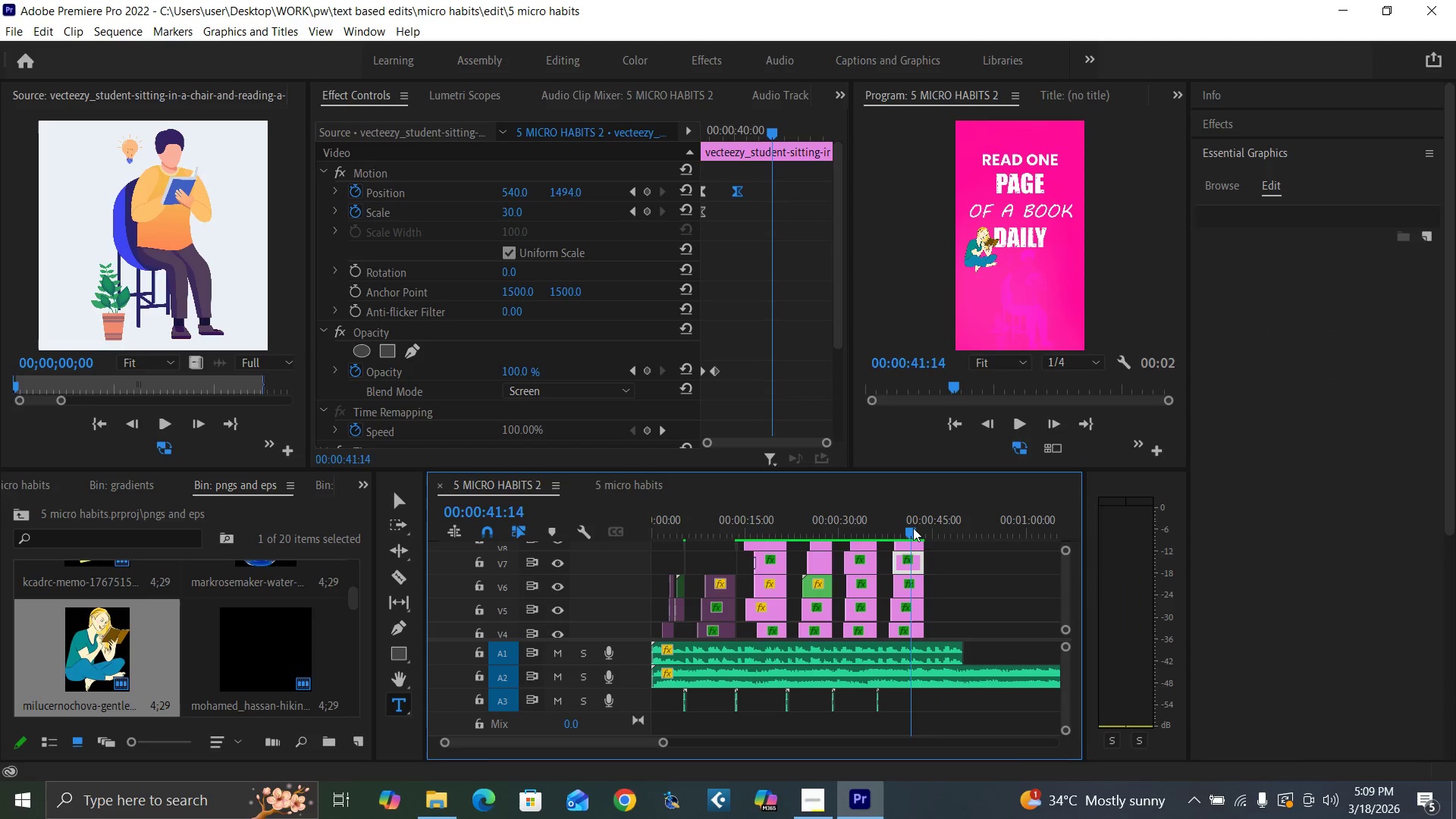 
key(Control+S)
 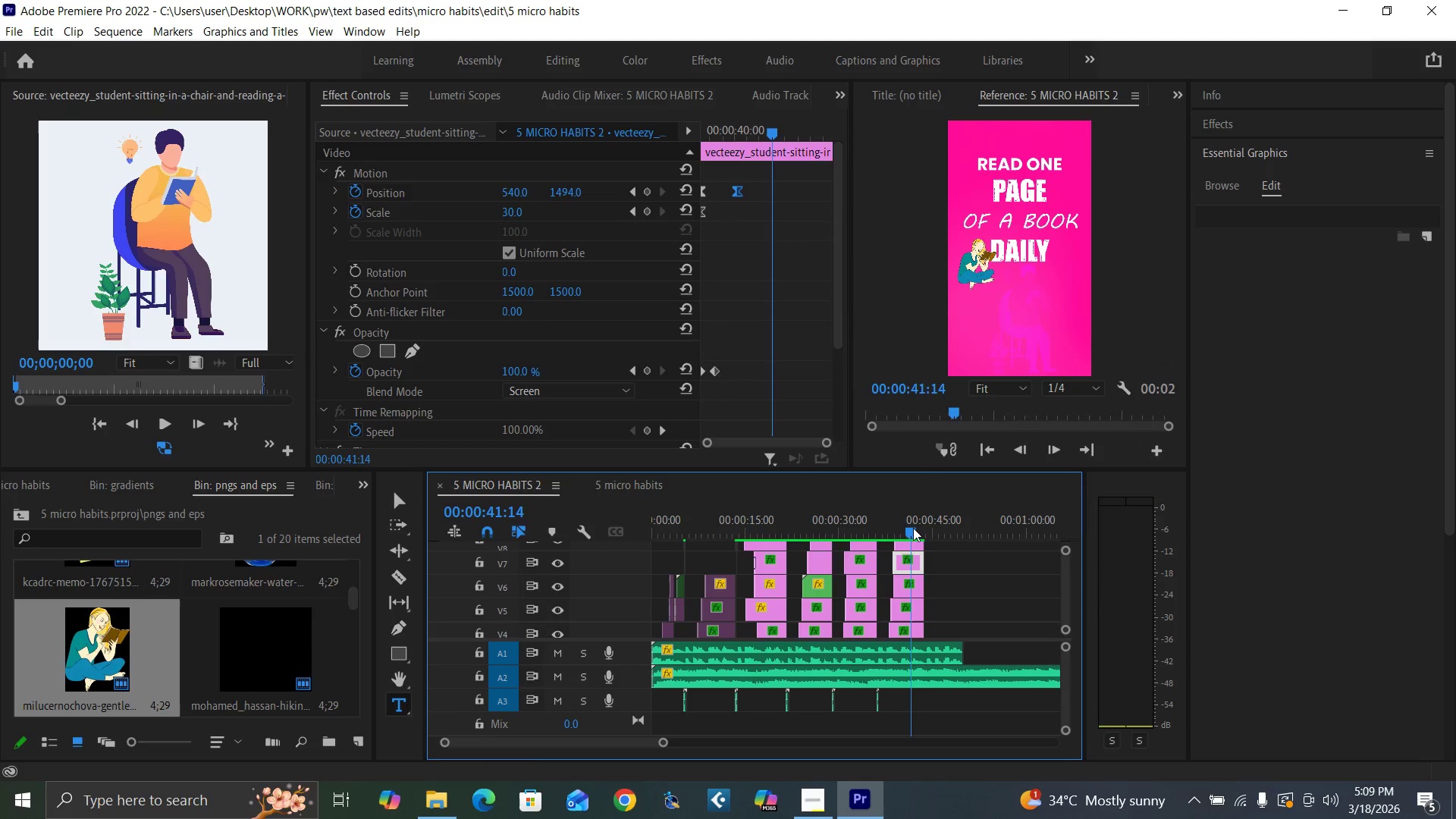 
key(Space)
 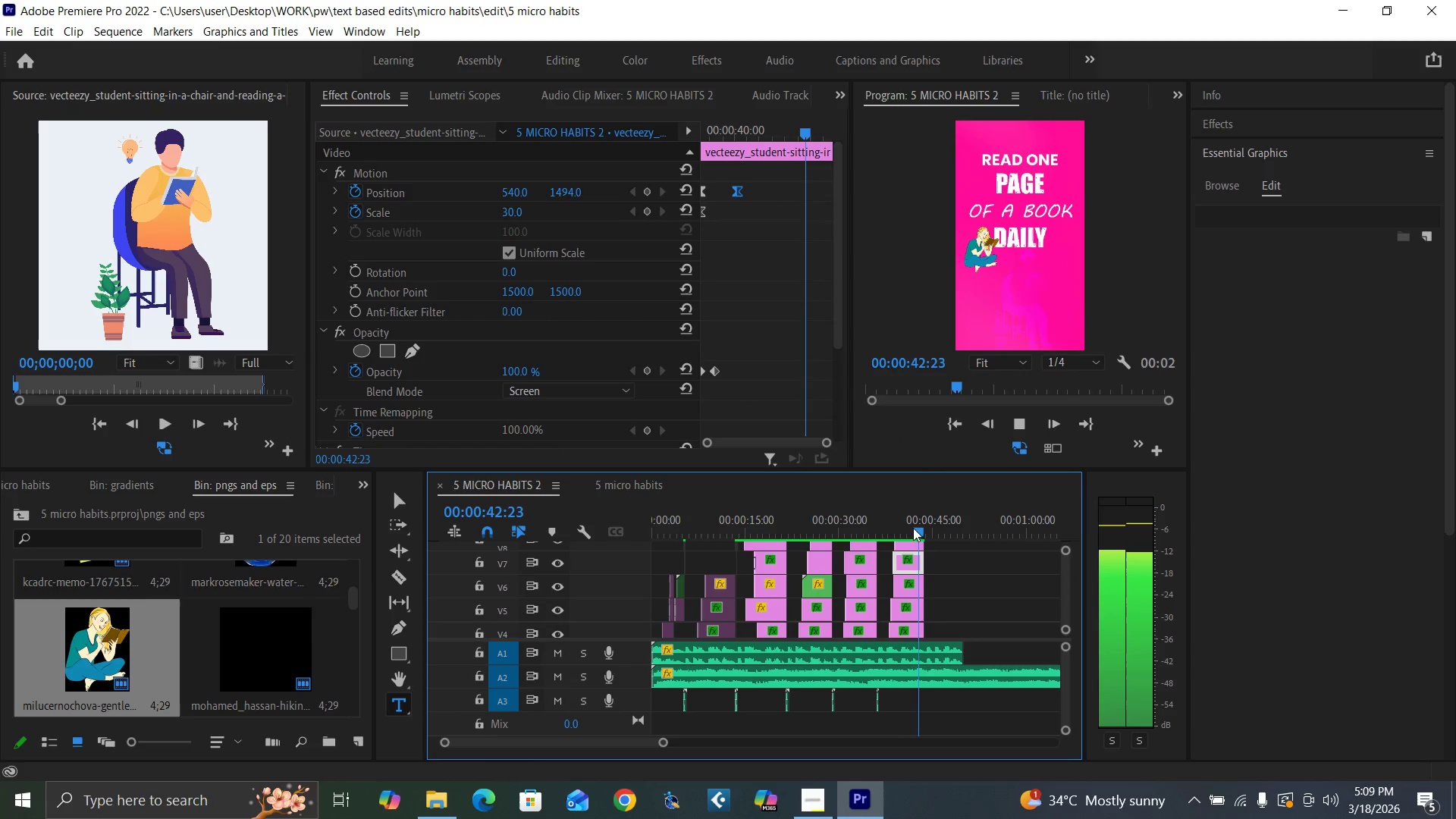 
key(Space)
 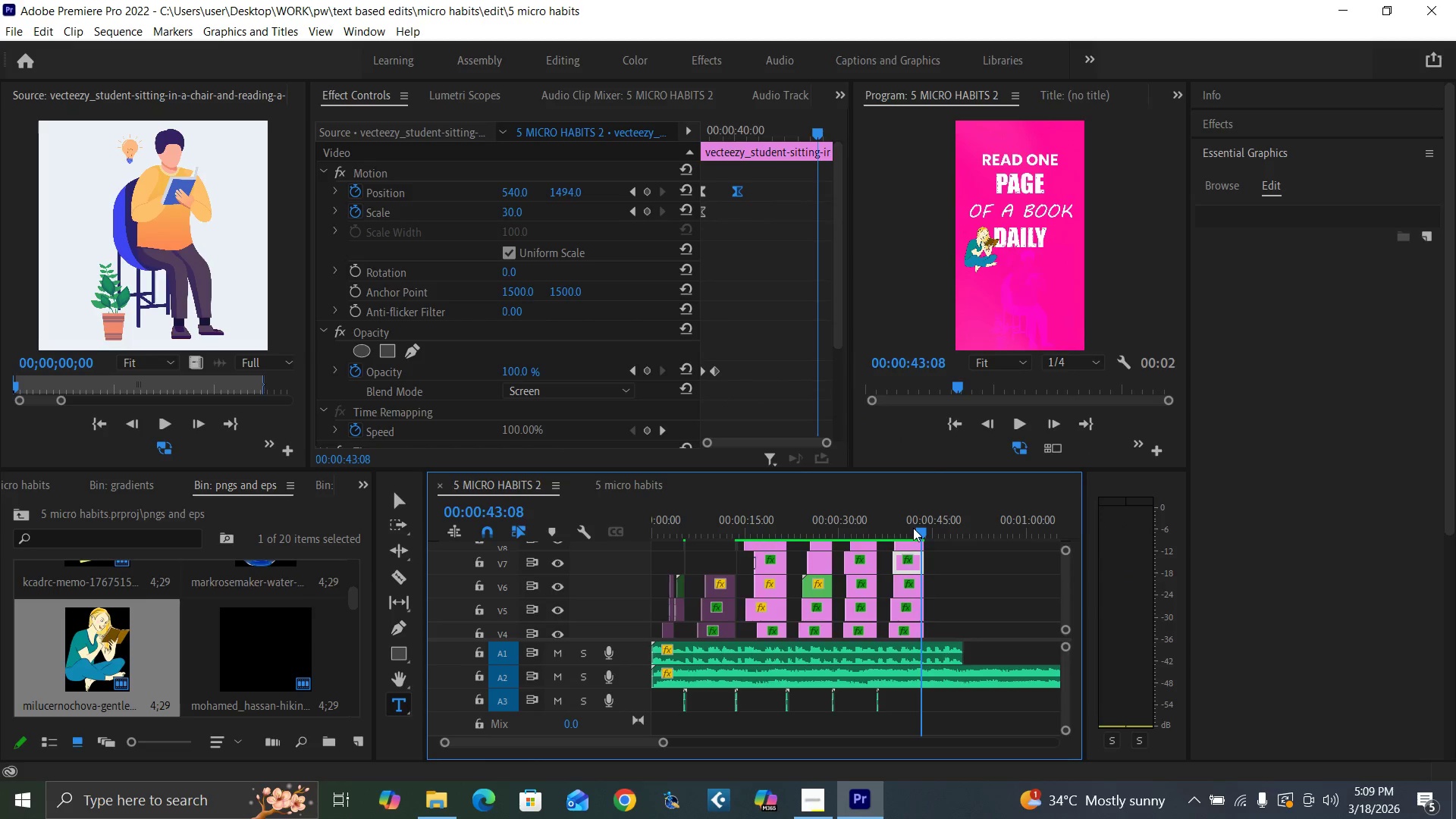 
key(Equal)
 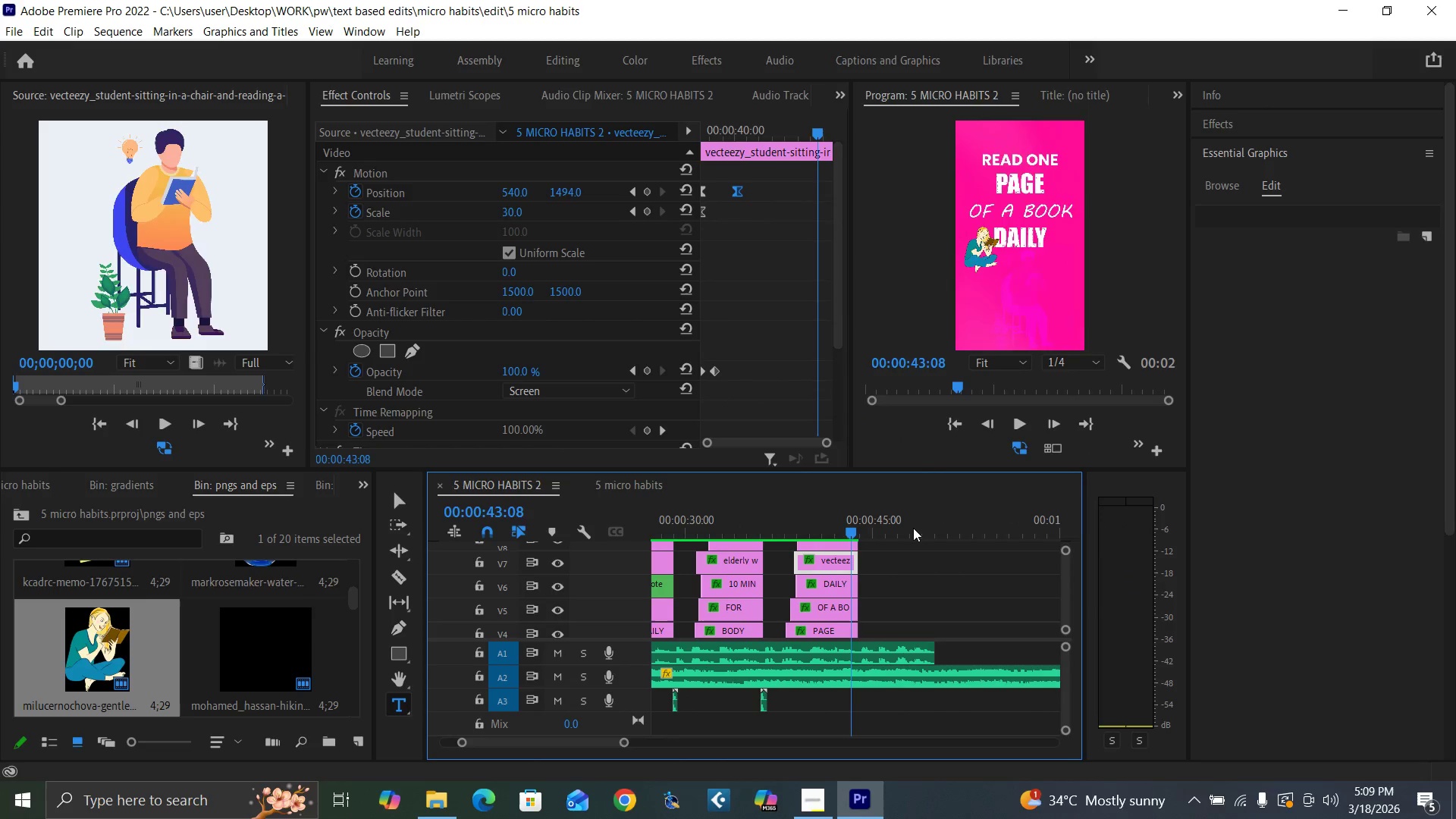 
key(Backquote)
 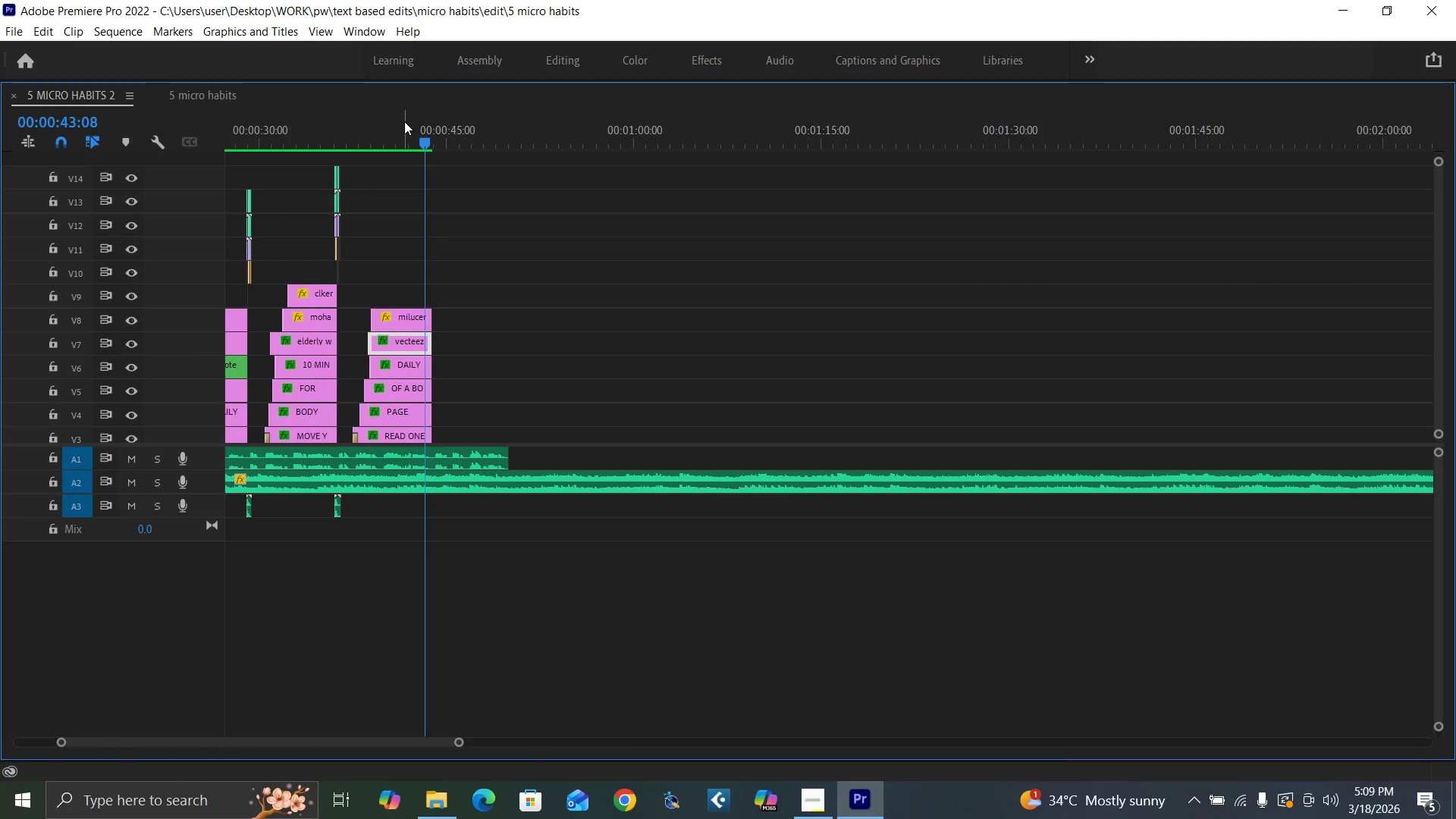 
key(Equal)
 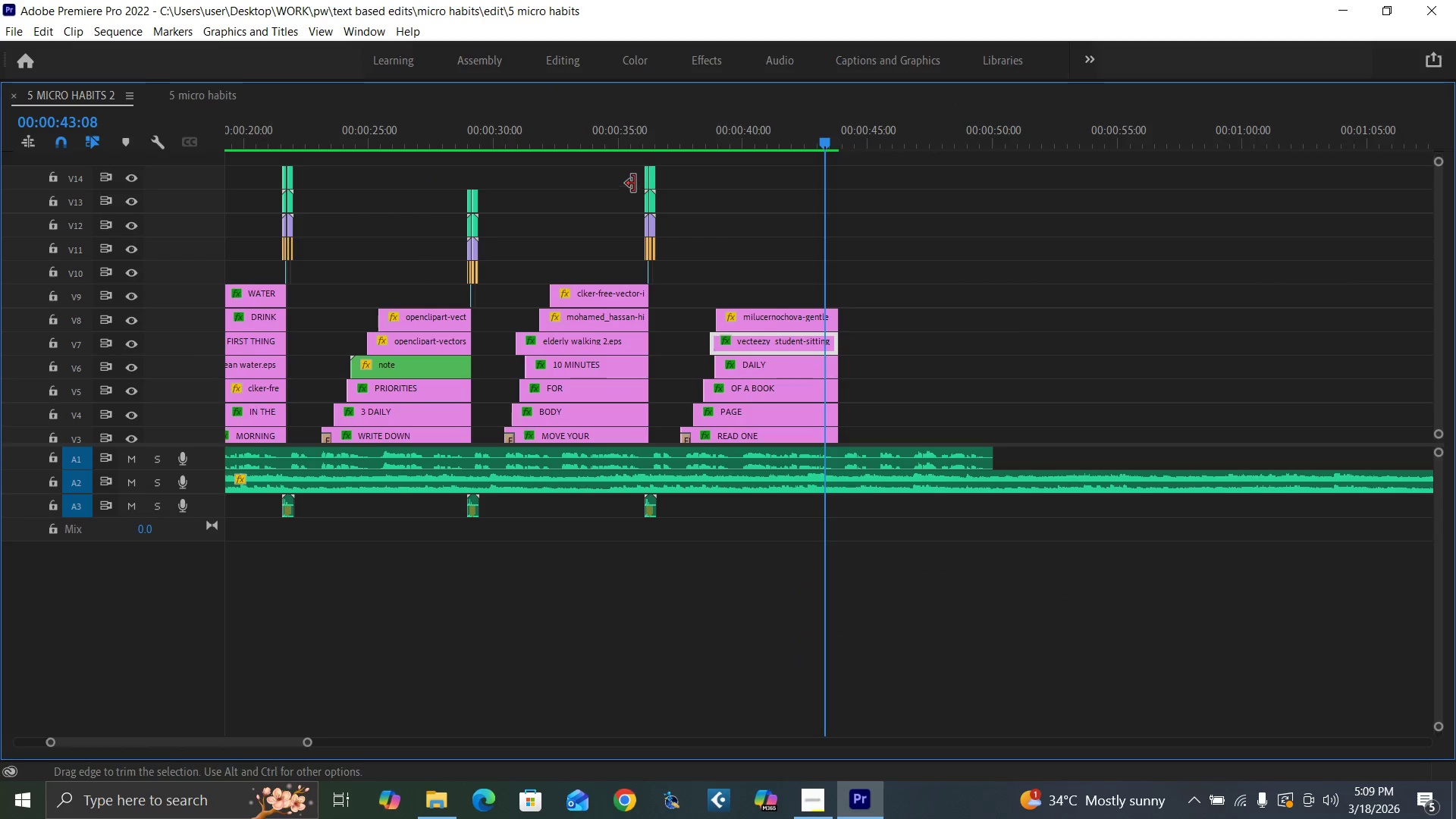 
left_click_drag(start_coordinate=[618, 175], to_coordinate=[662, 269])
 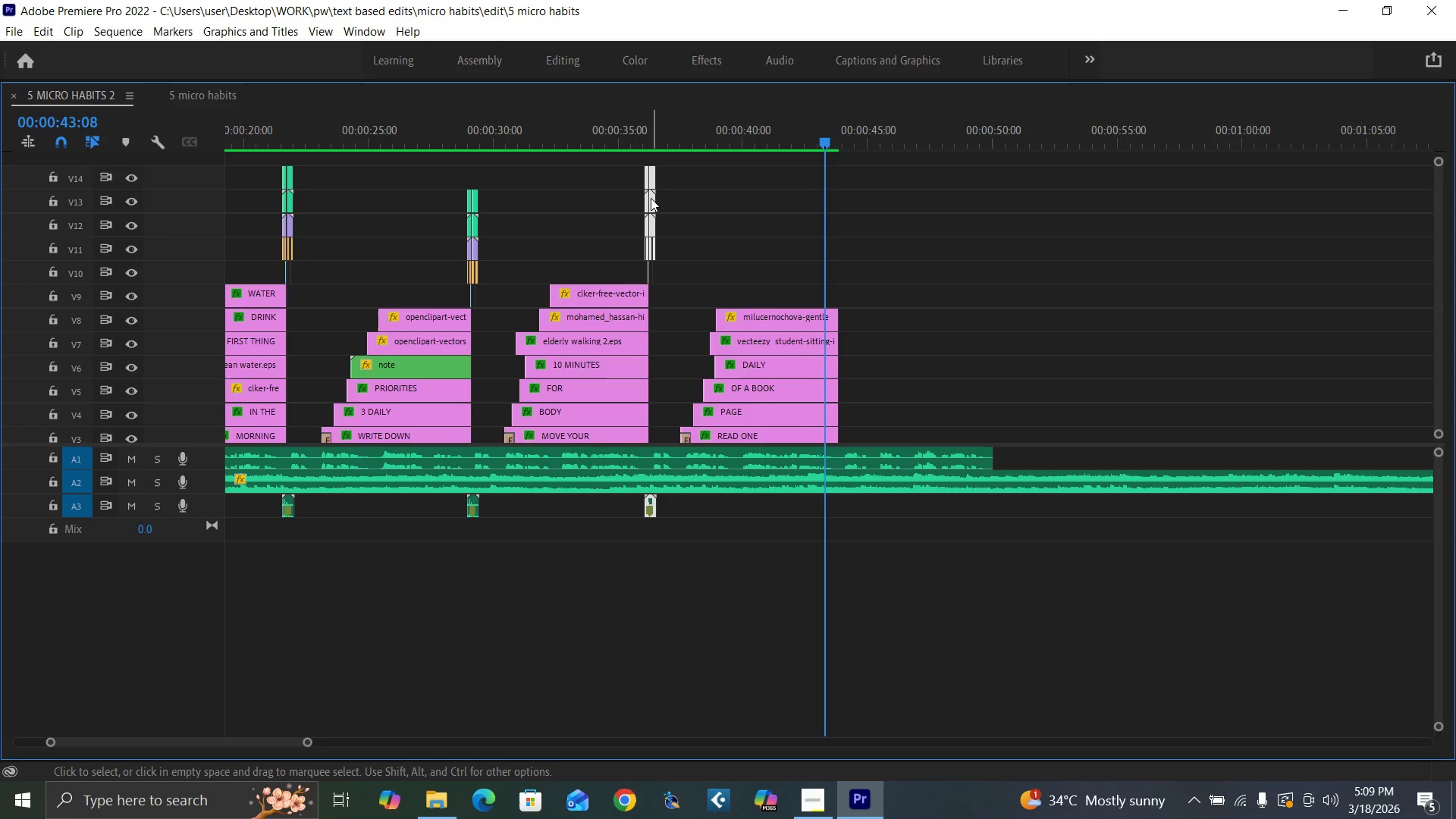 
hold_key(key=AltLeft, duration=1.52)
left_click_drag(start_coordinate=[651, 198], to_coordinate=[843, 209])
 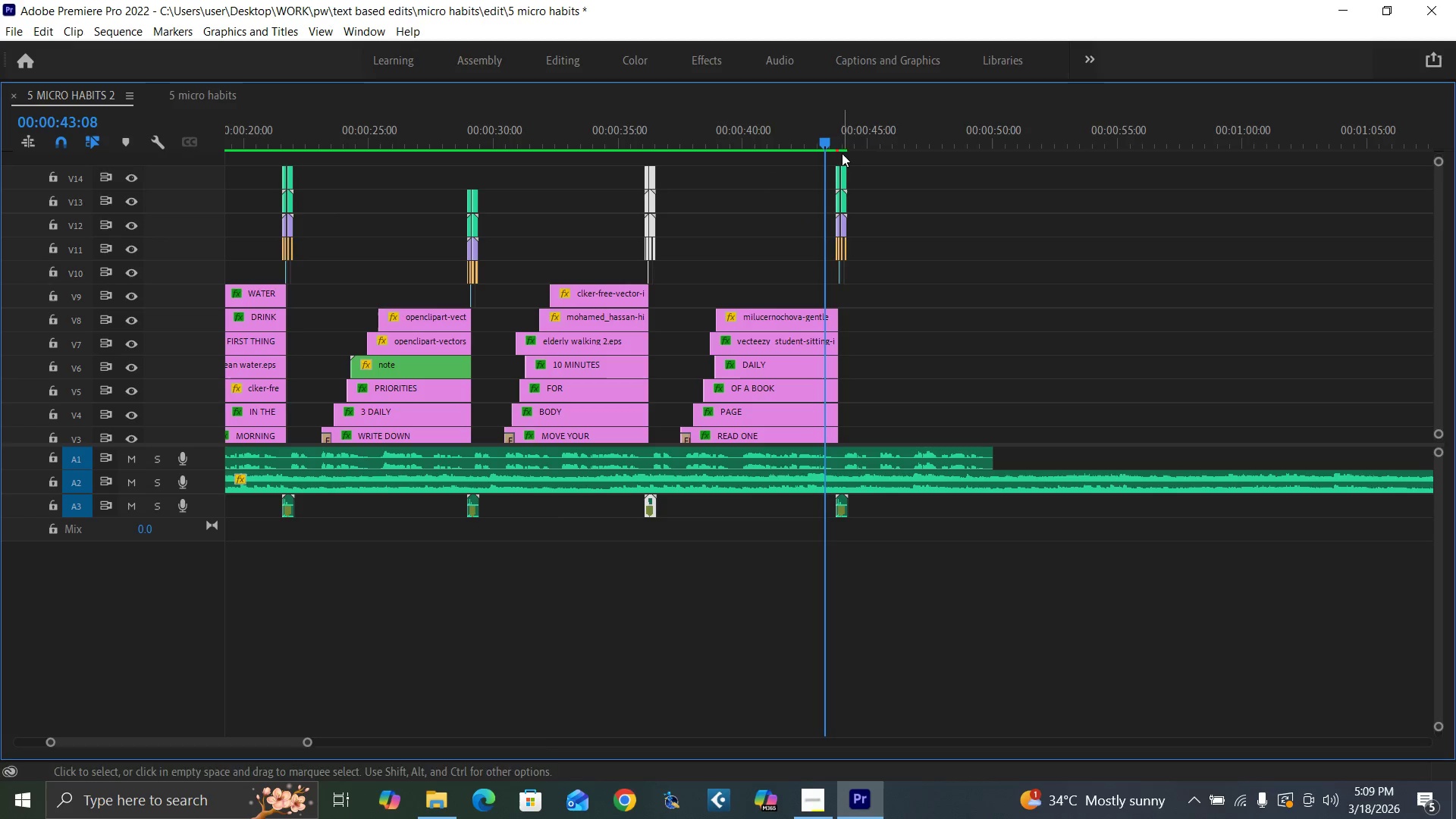 
hold_key(key=AltLeft, duration=0.38)
 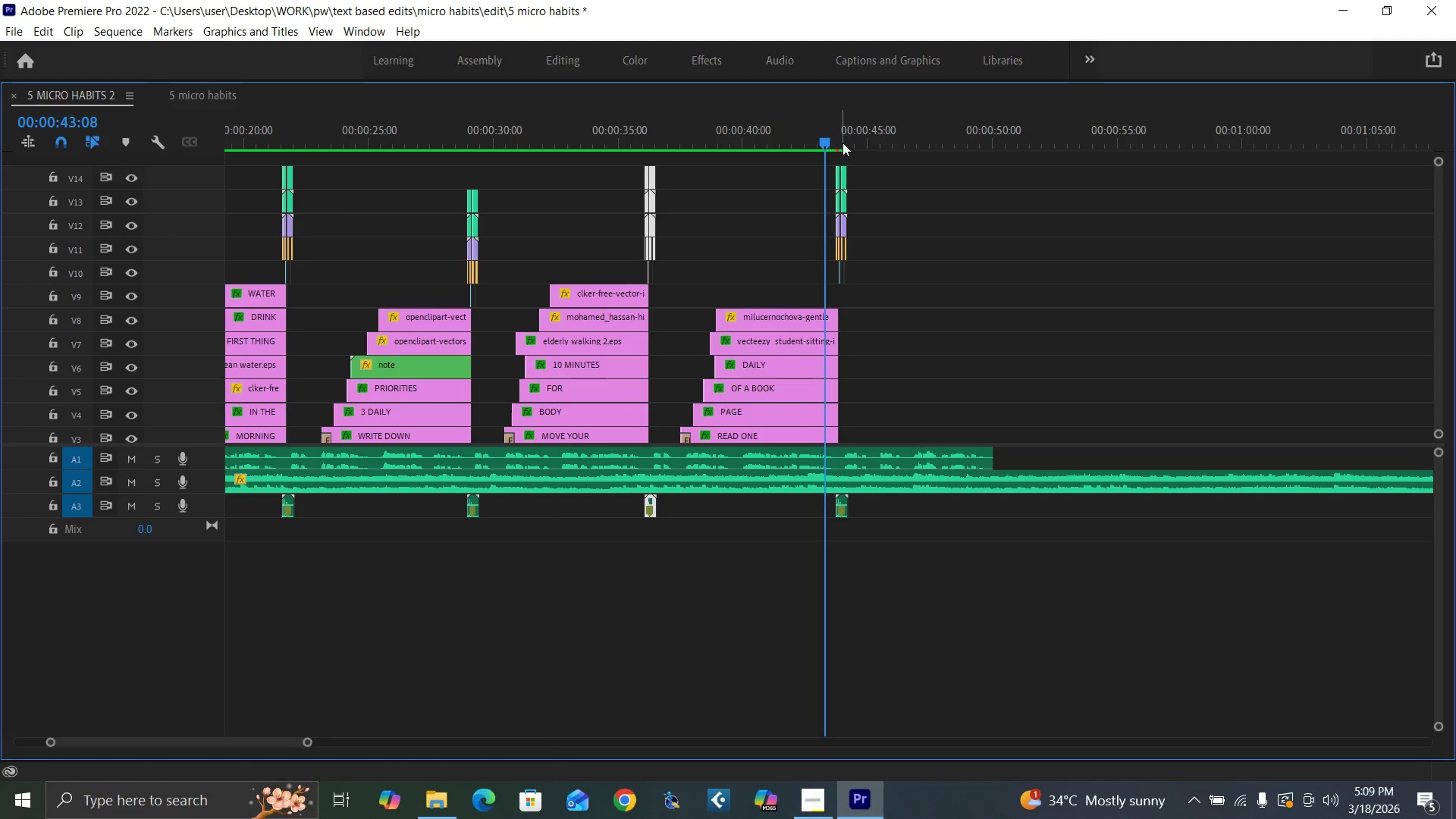 
left_click([840, 139])
 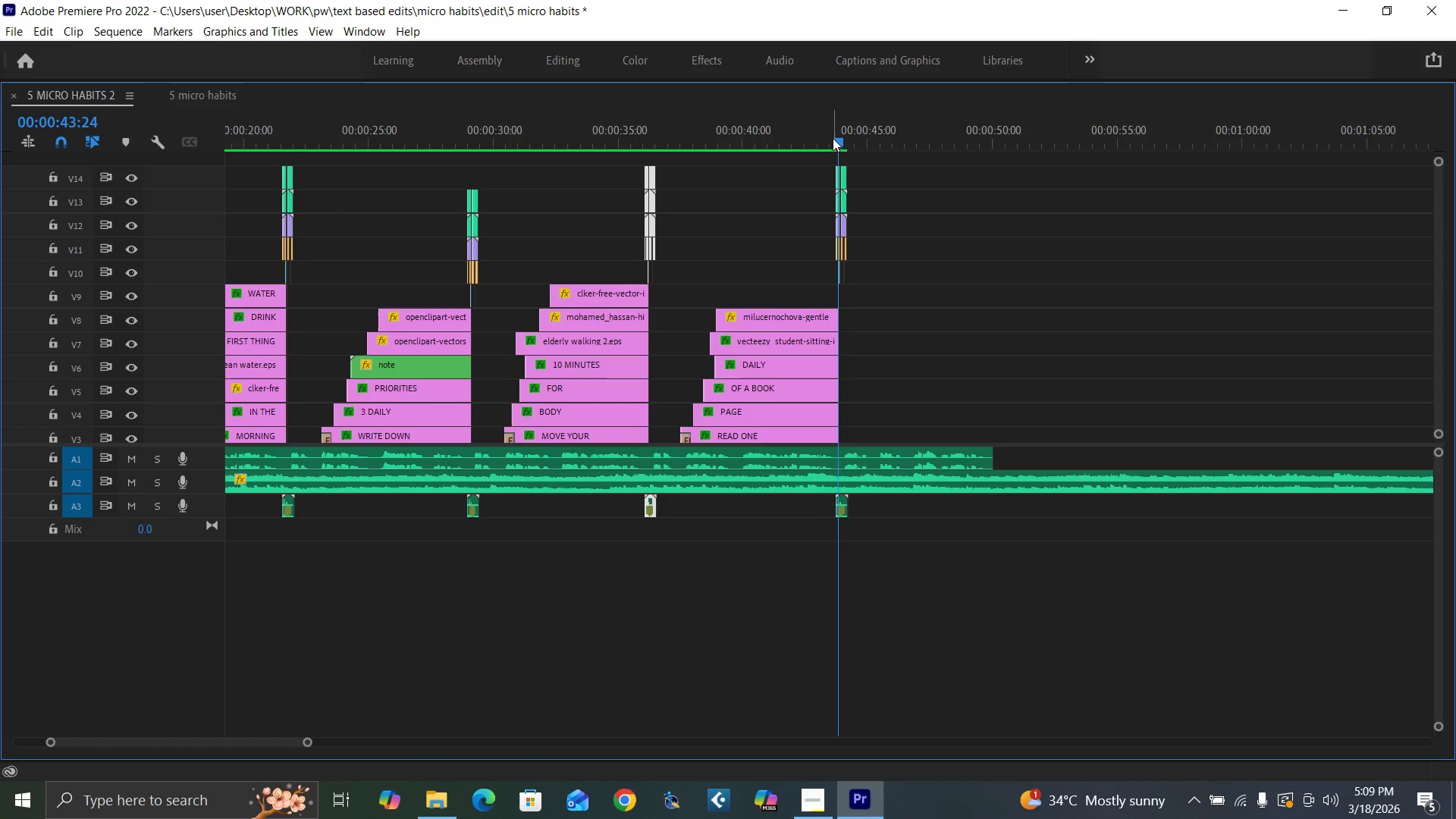 
key(Equal)
 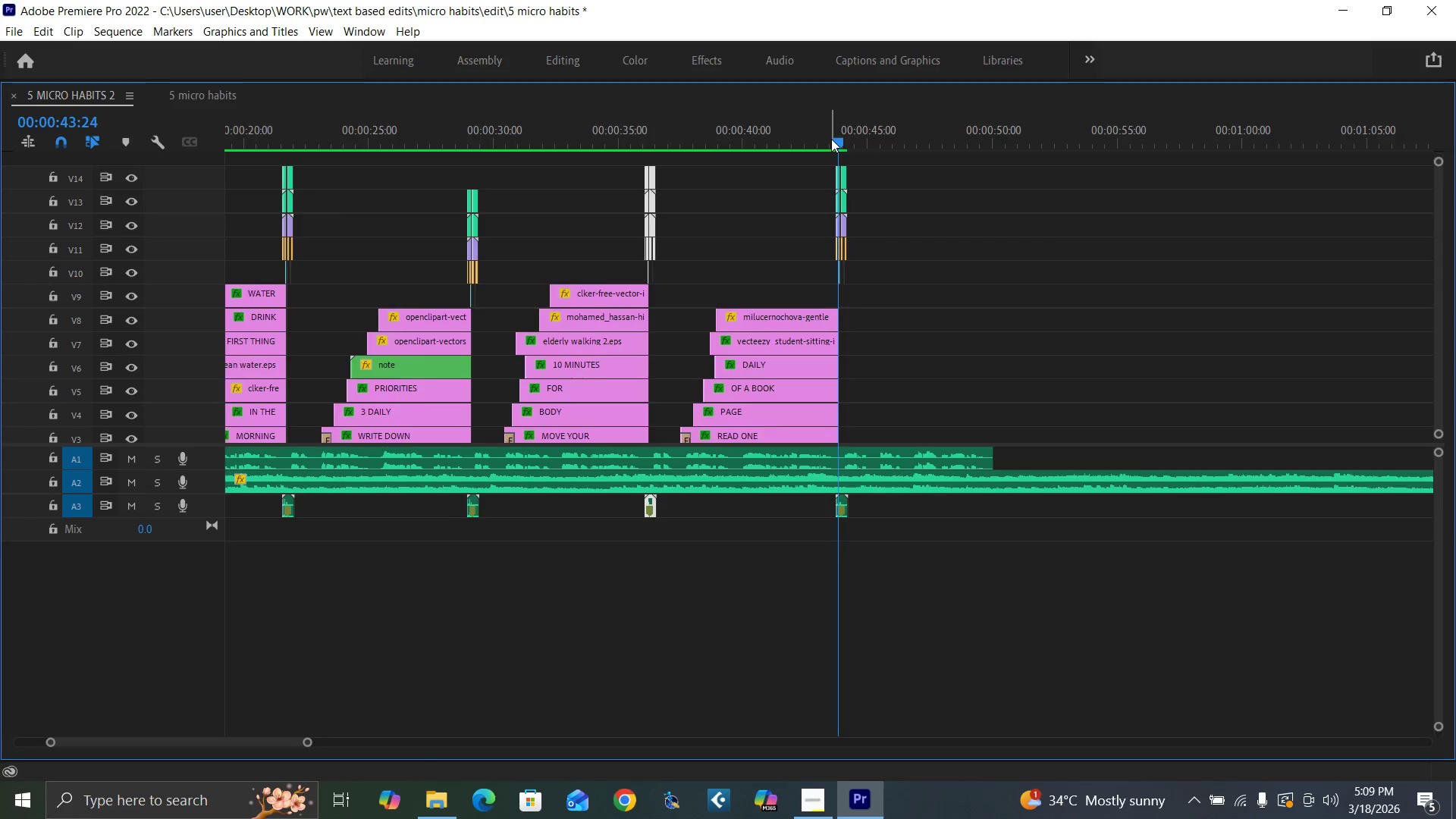 
key(Equal)
 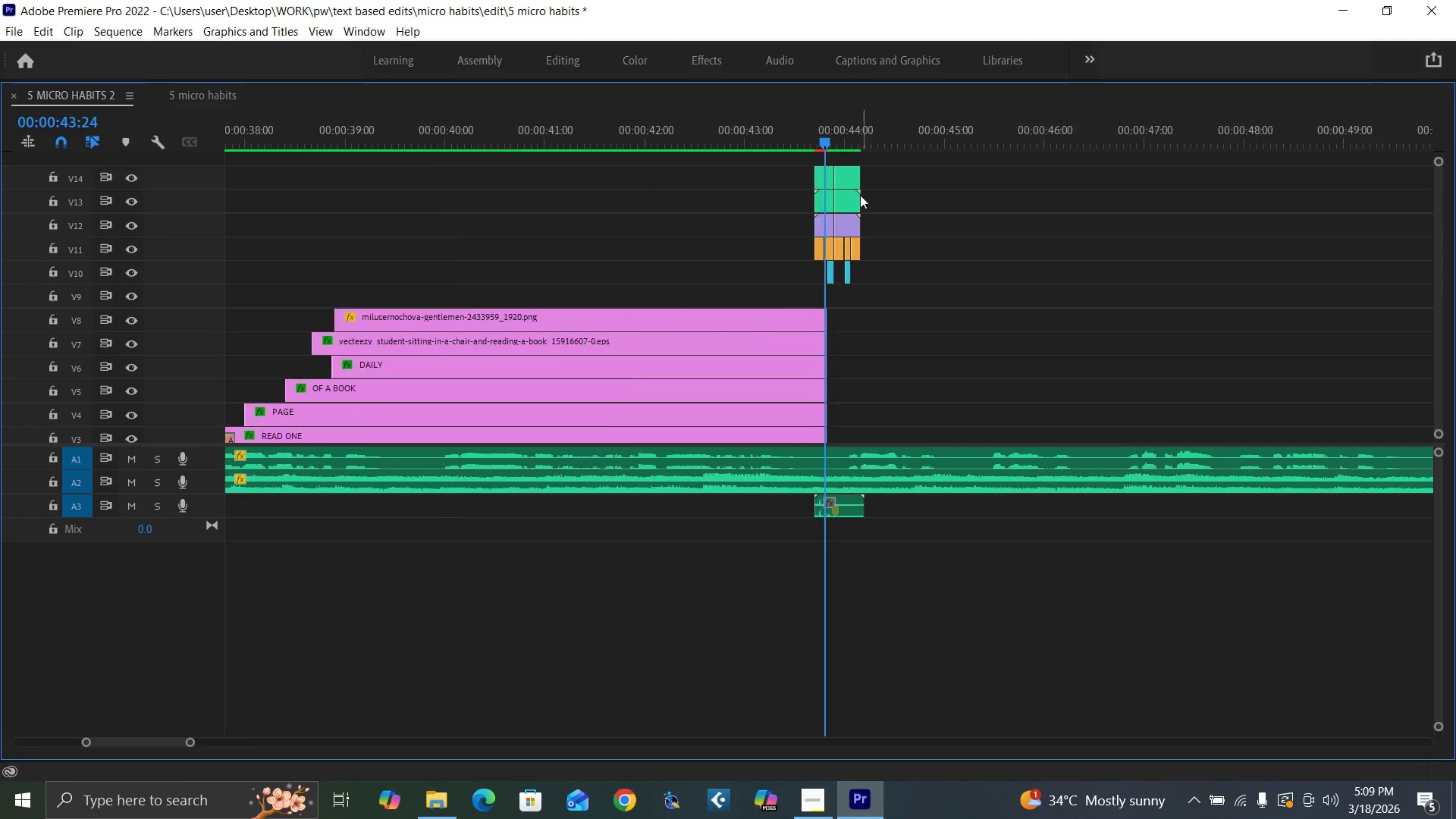 
key(Equal)
 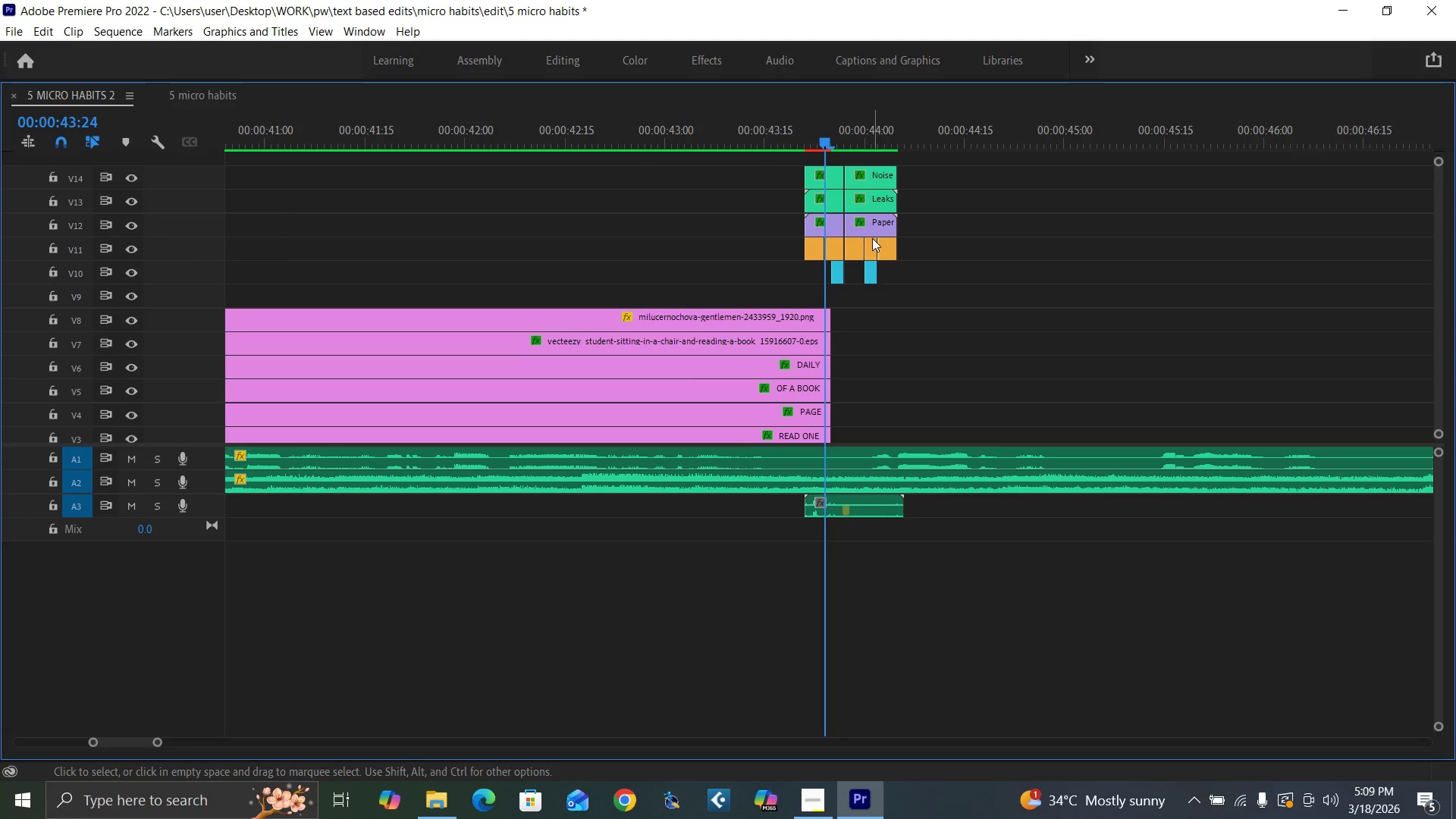 
left_click_drag(start_coordinate=[872, 226], to_coordinate=[852, 232])
 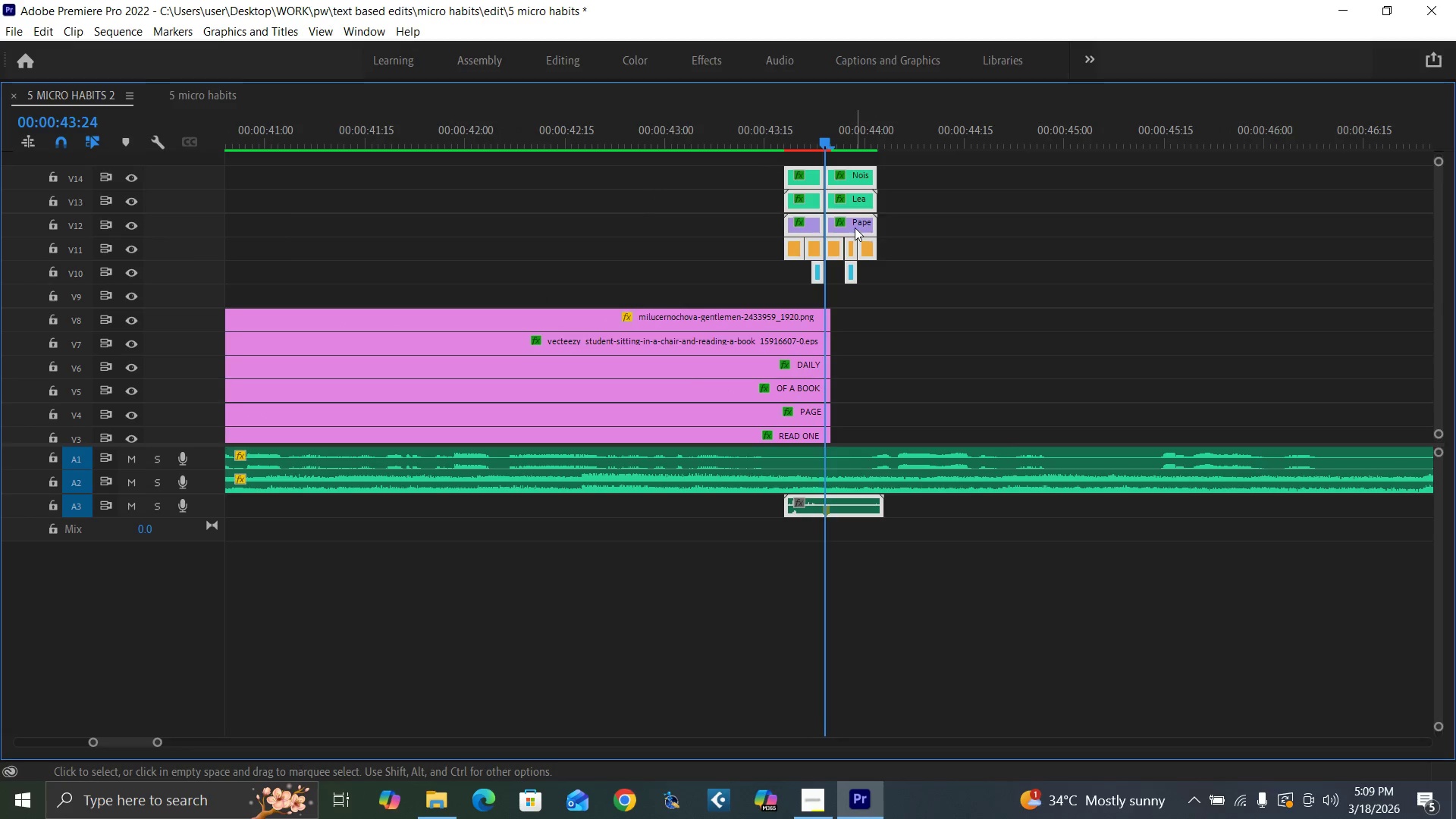 
left_click_drag(start_coordinate=[855, 227], to_coordinate=[861, 227])
 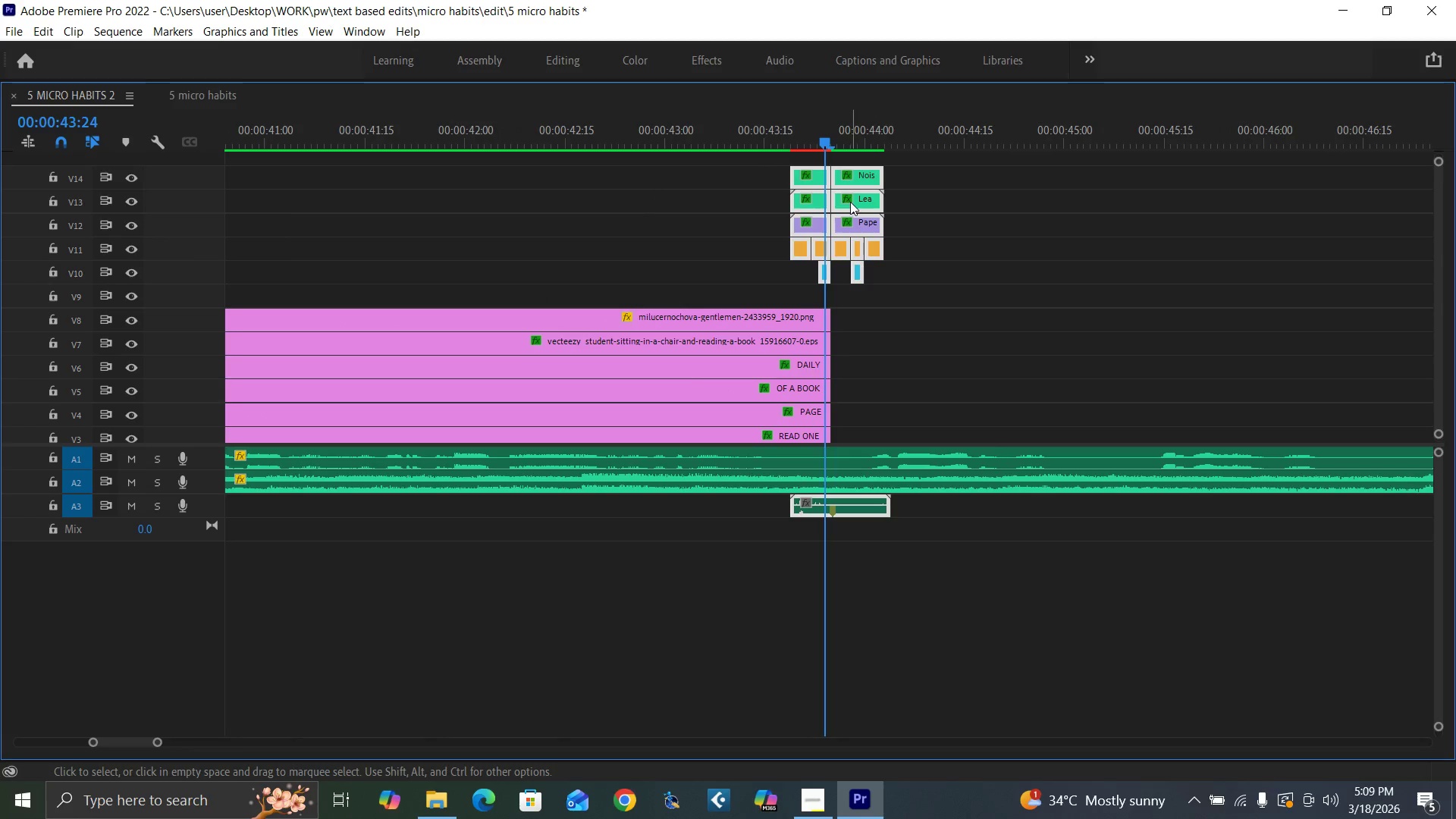 
key(Equal)
 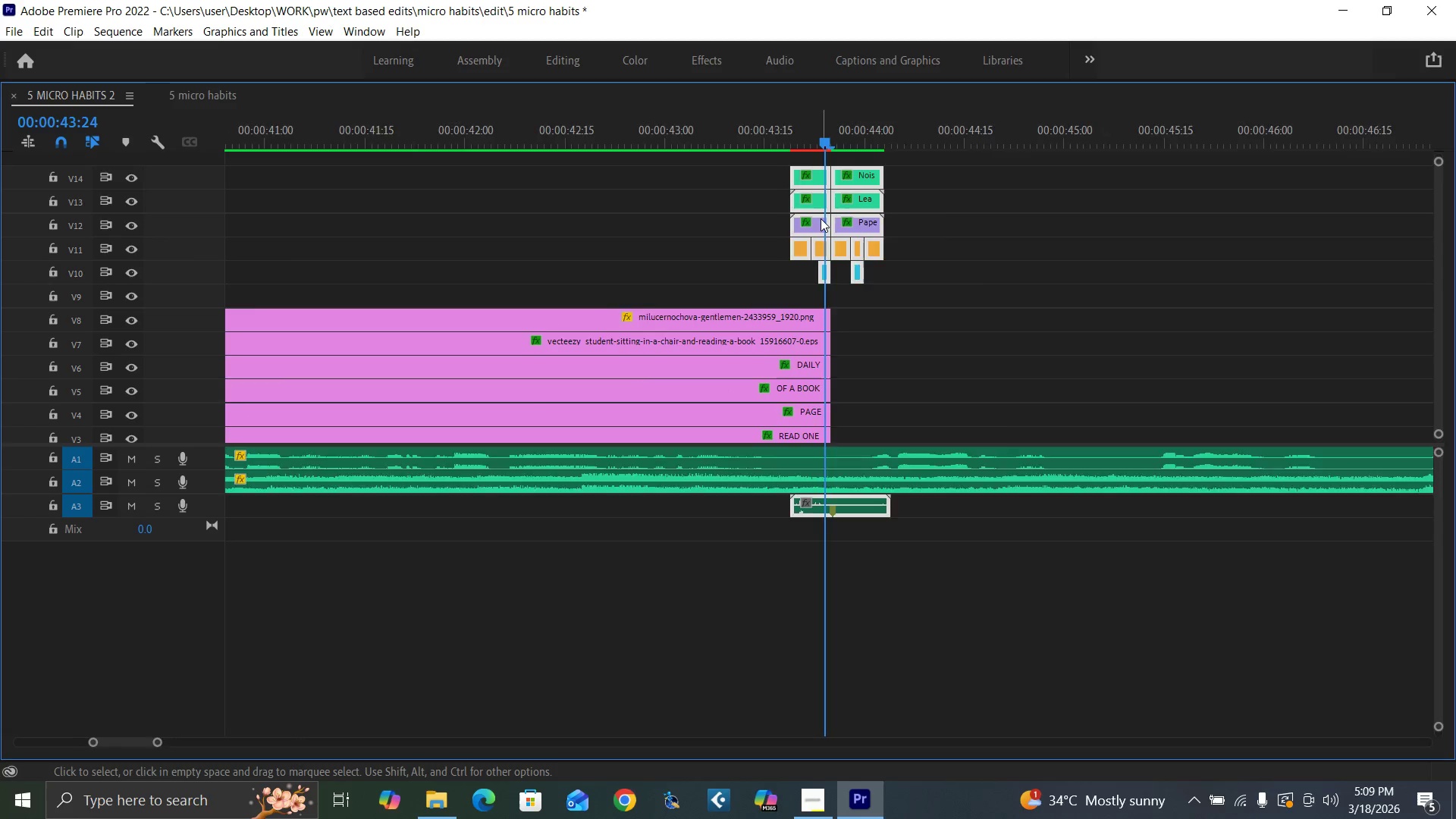 
key(Equal)
 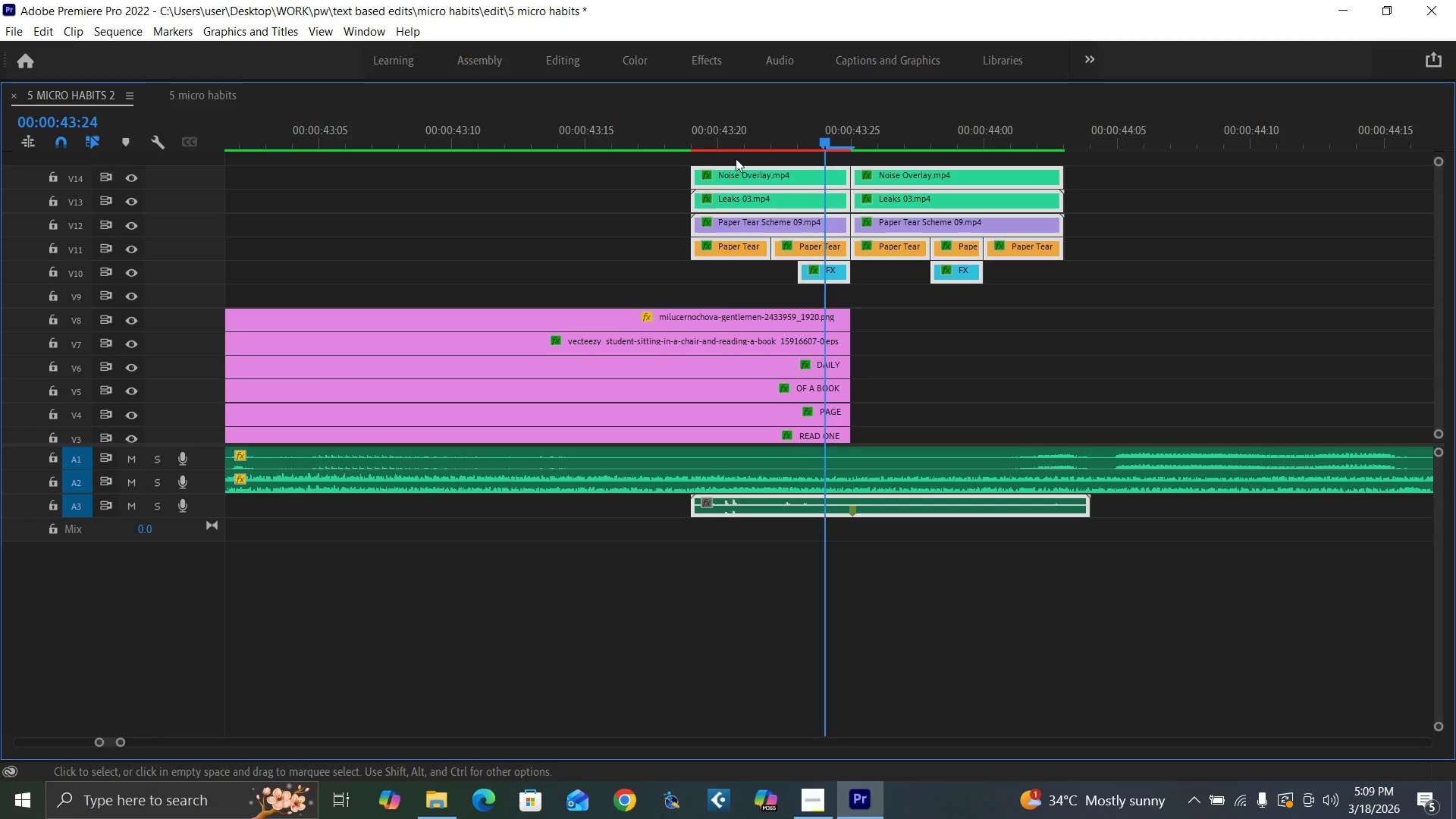 
left_click([672, 142])
 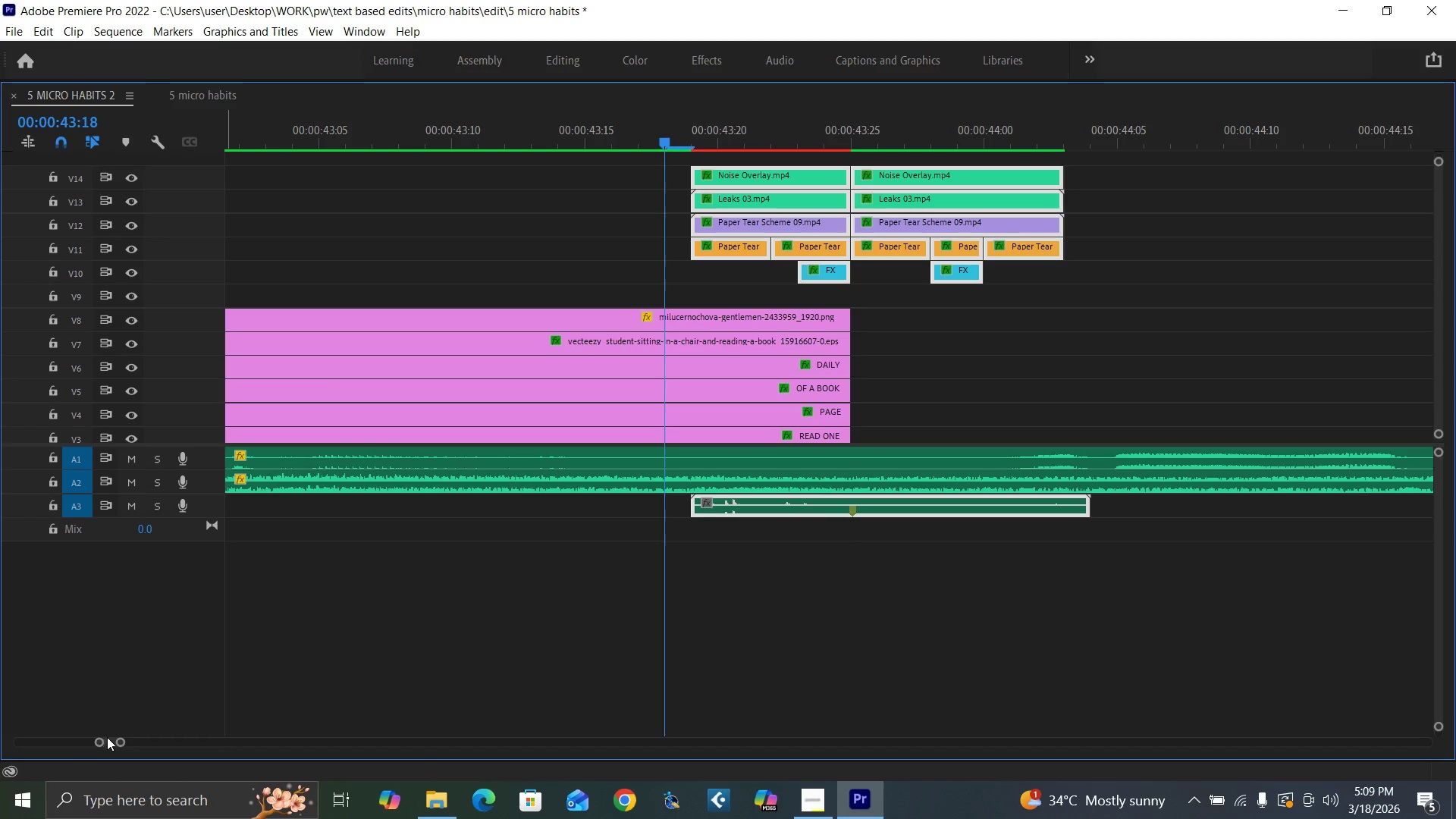 
left_click_drag(start_coordinate=[124, 743], to_coordinate=[128, 747])
 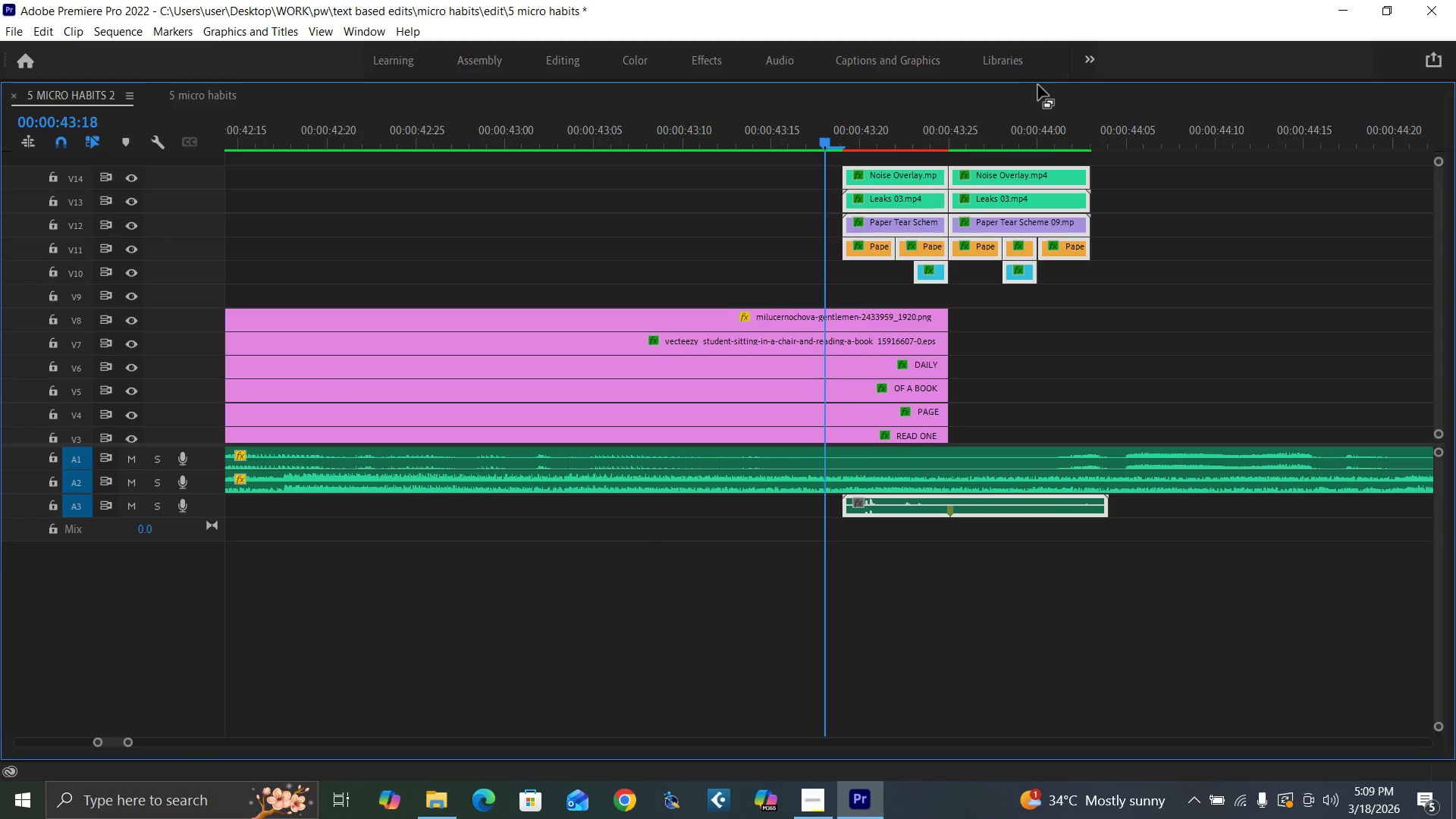 
wait(6.78)
 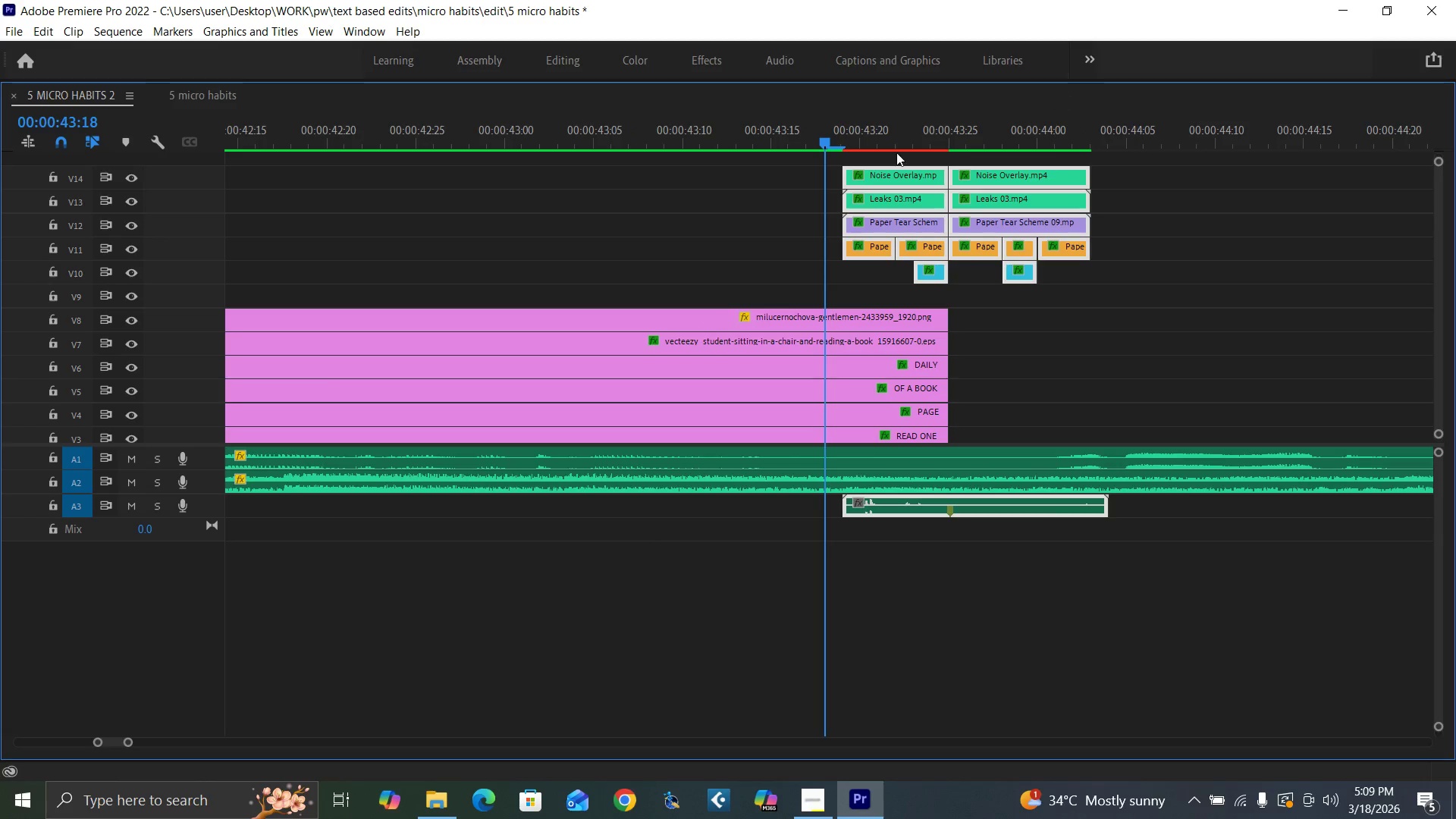 
left_click([1191, 235])
 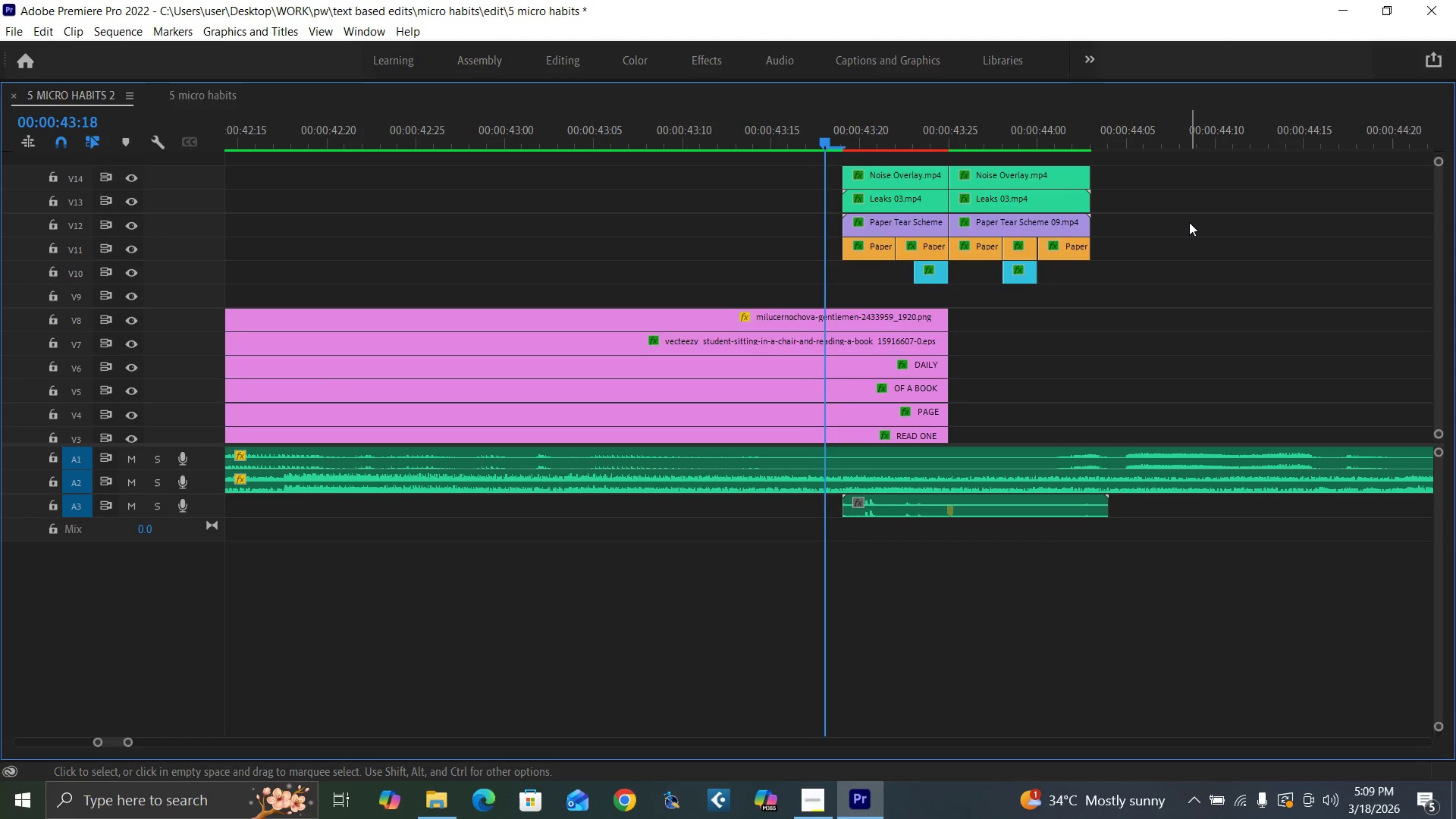 
key(Control+S)
 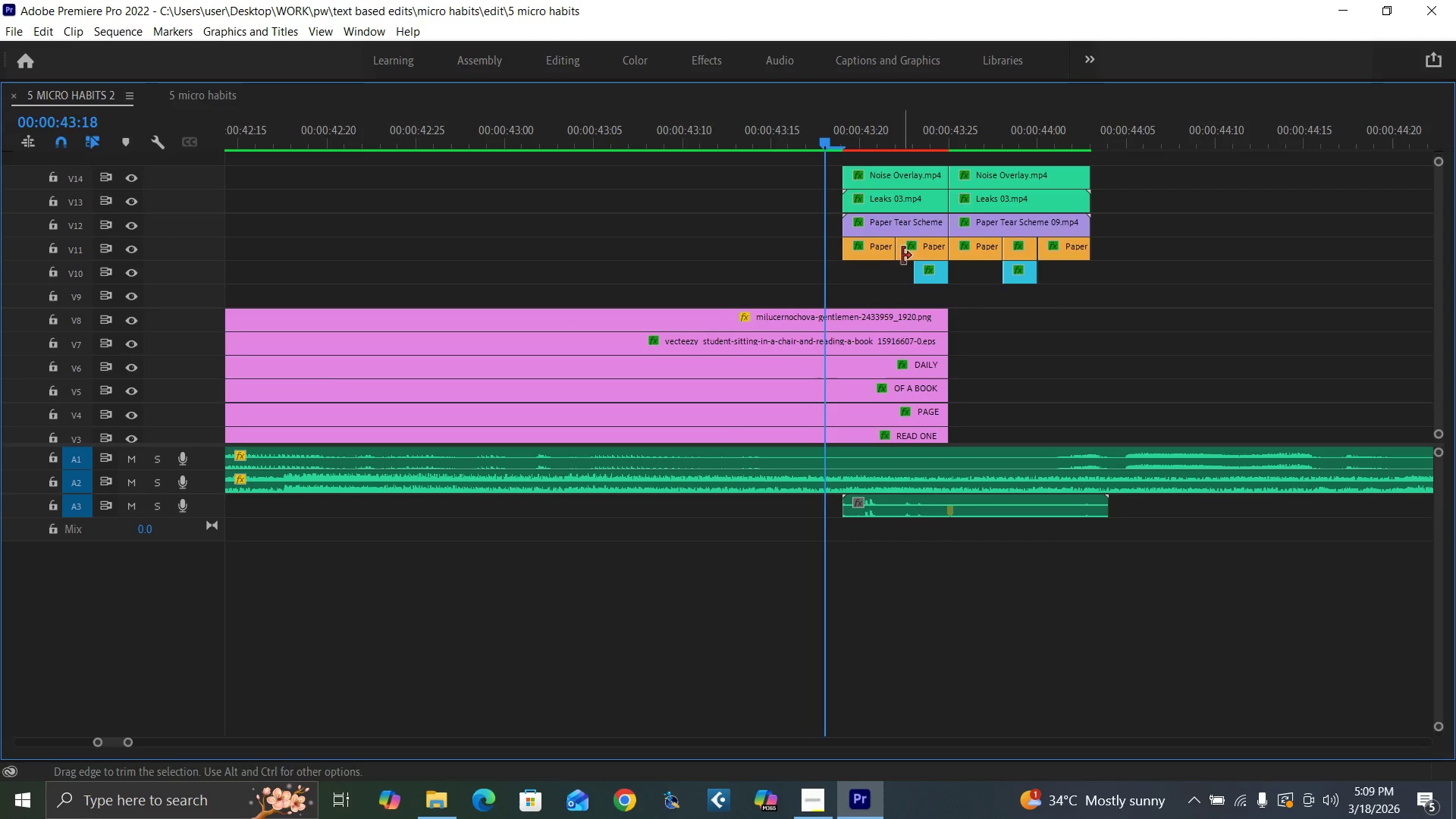 
key(Backquote)
 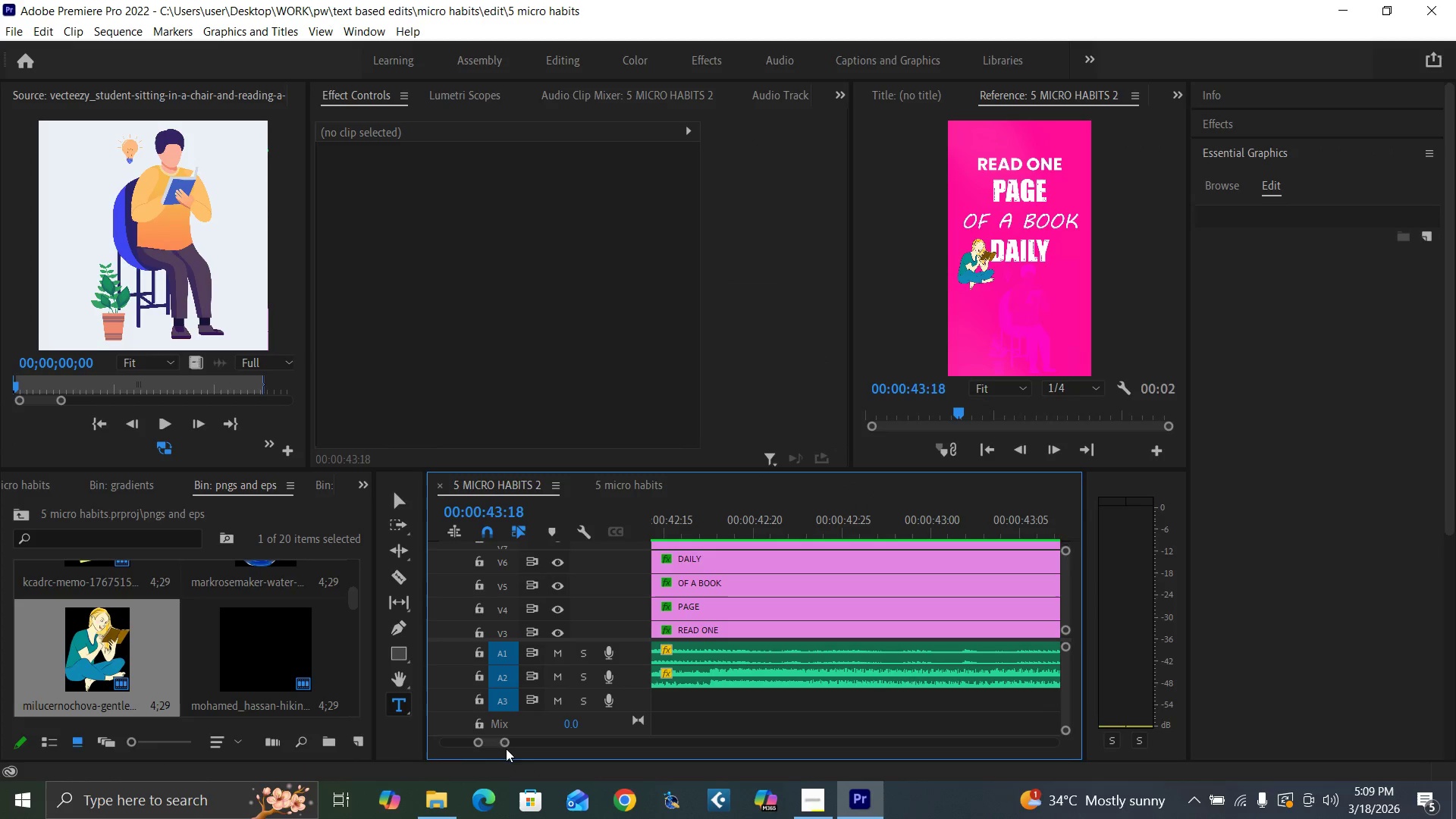 
left_click_drag(start_coordinate=[508, 743], to_coordinate=[604, 744])
 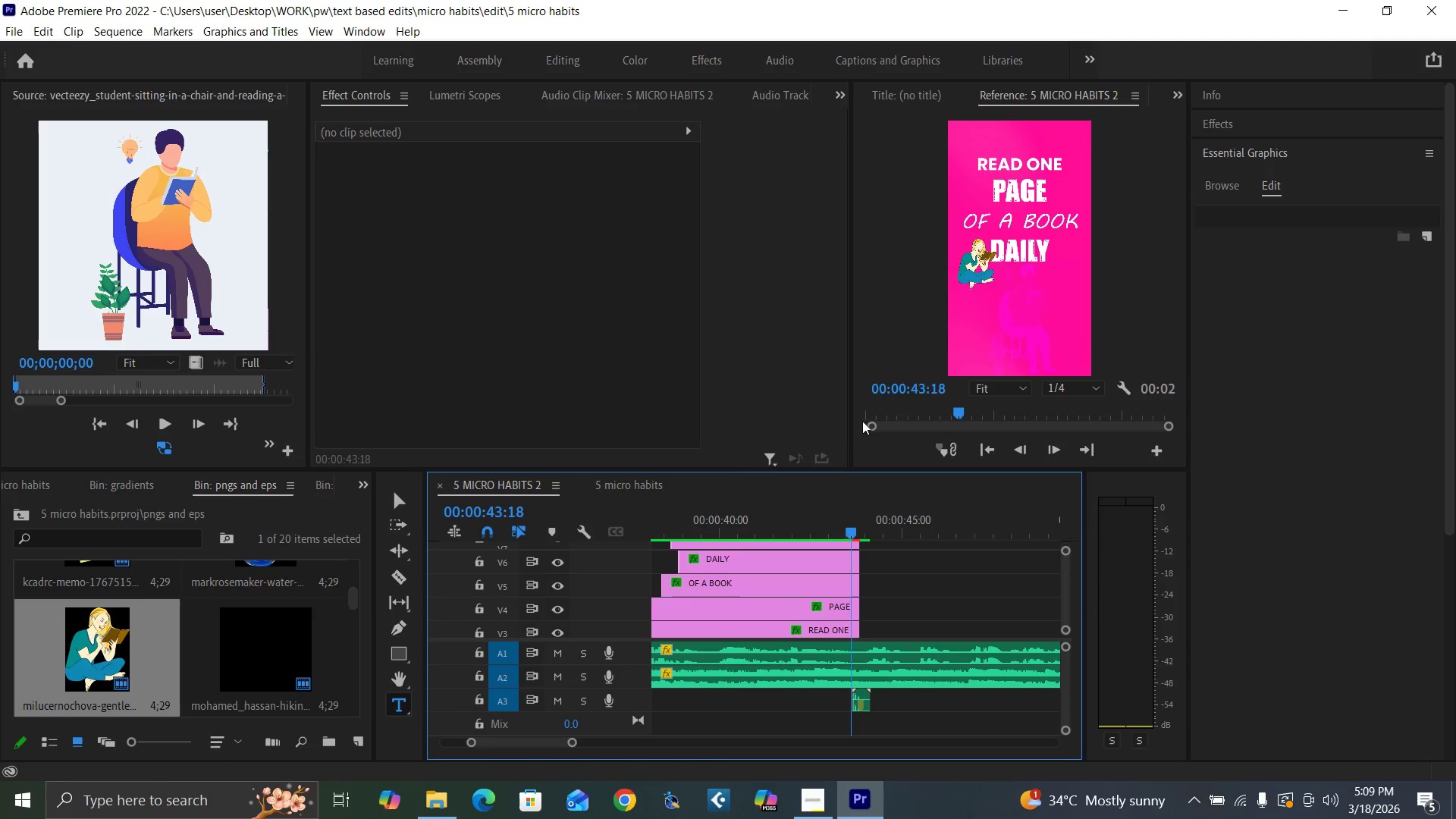 
left_click([802, 507])
 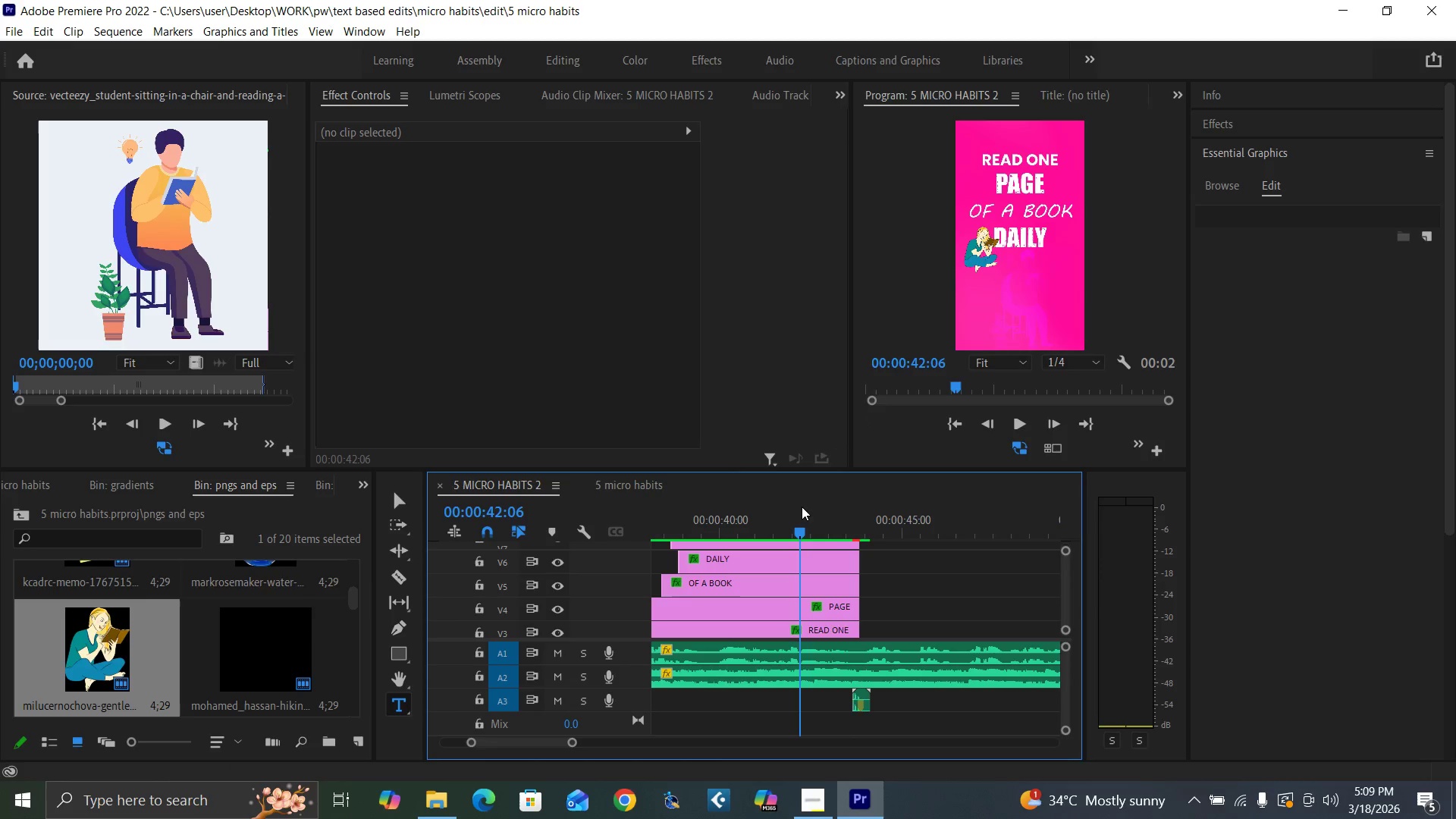 
key(Space)
 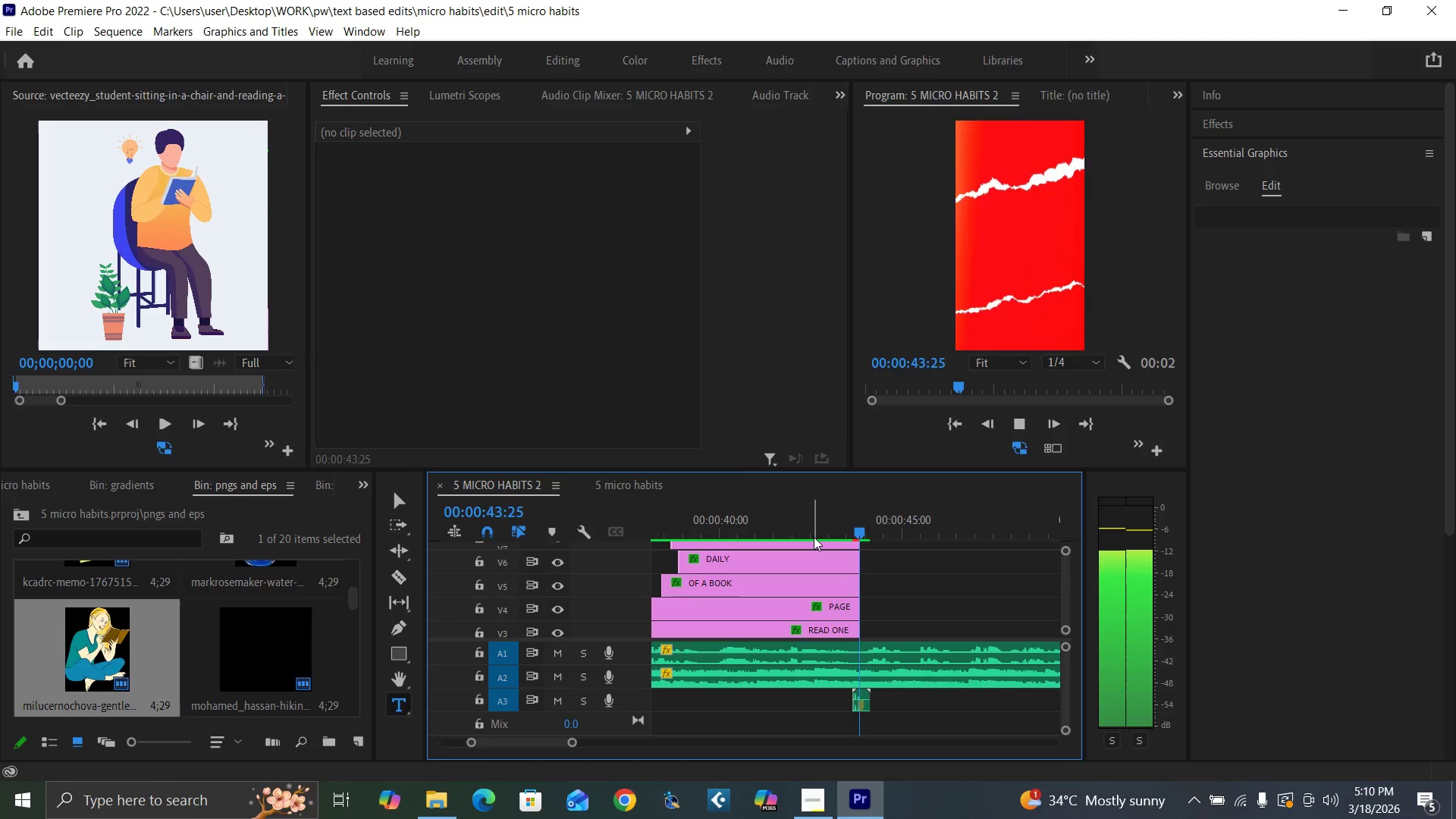 
key(Space)
 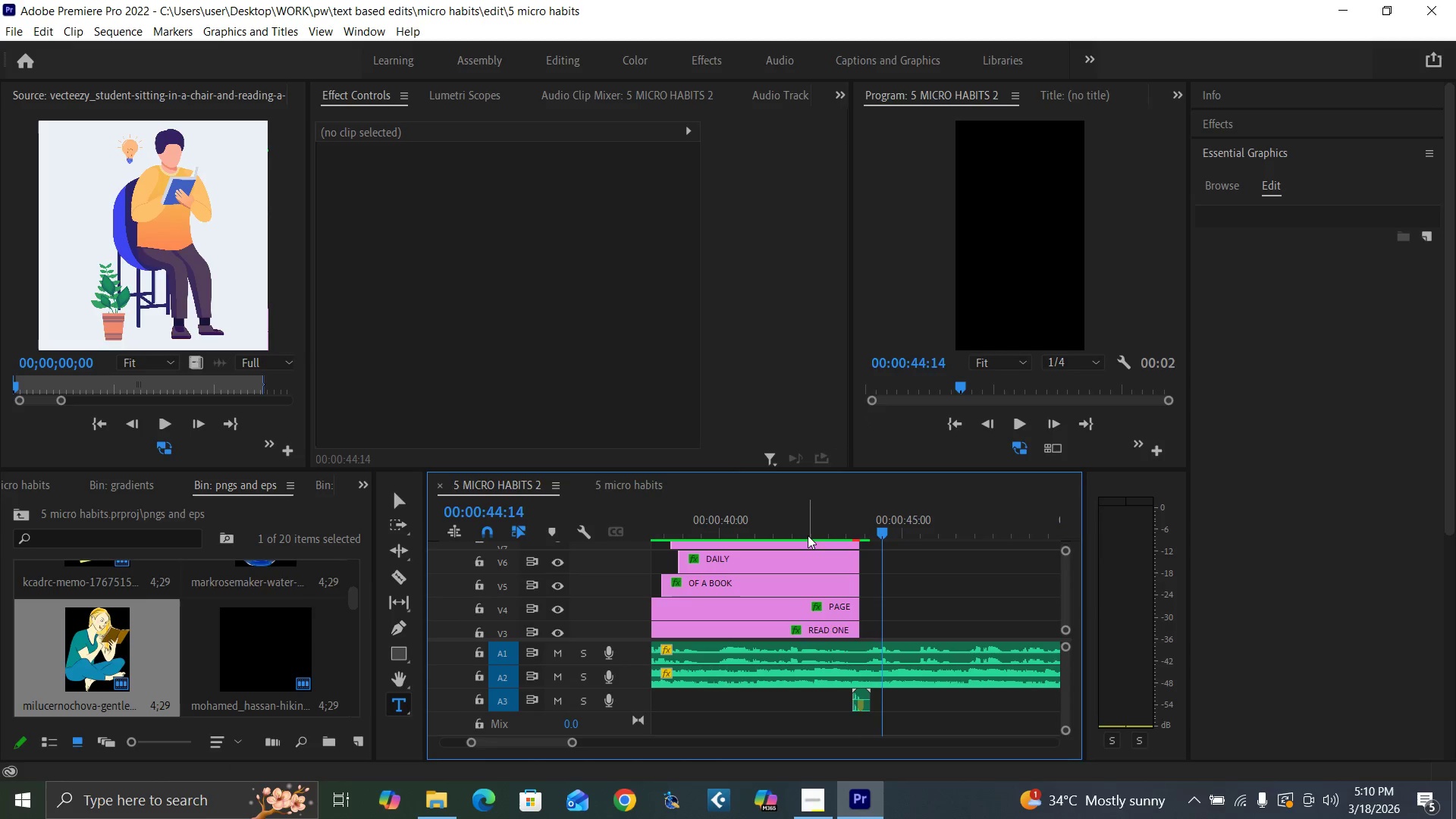 
key(Control+S)
 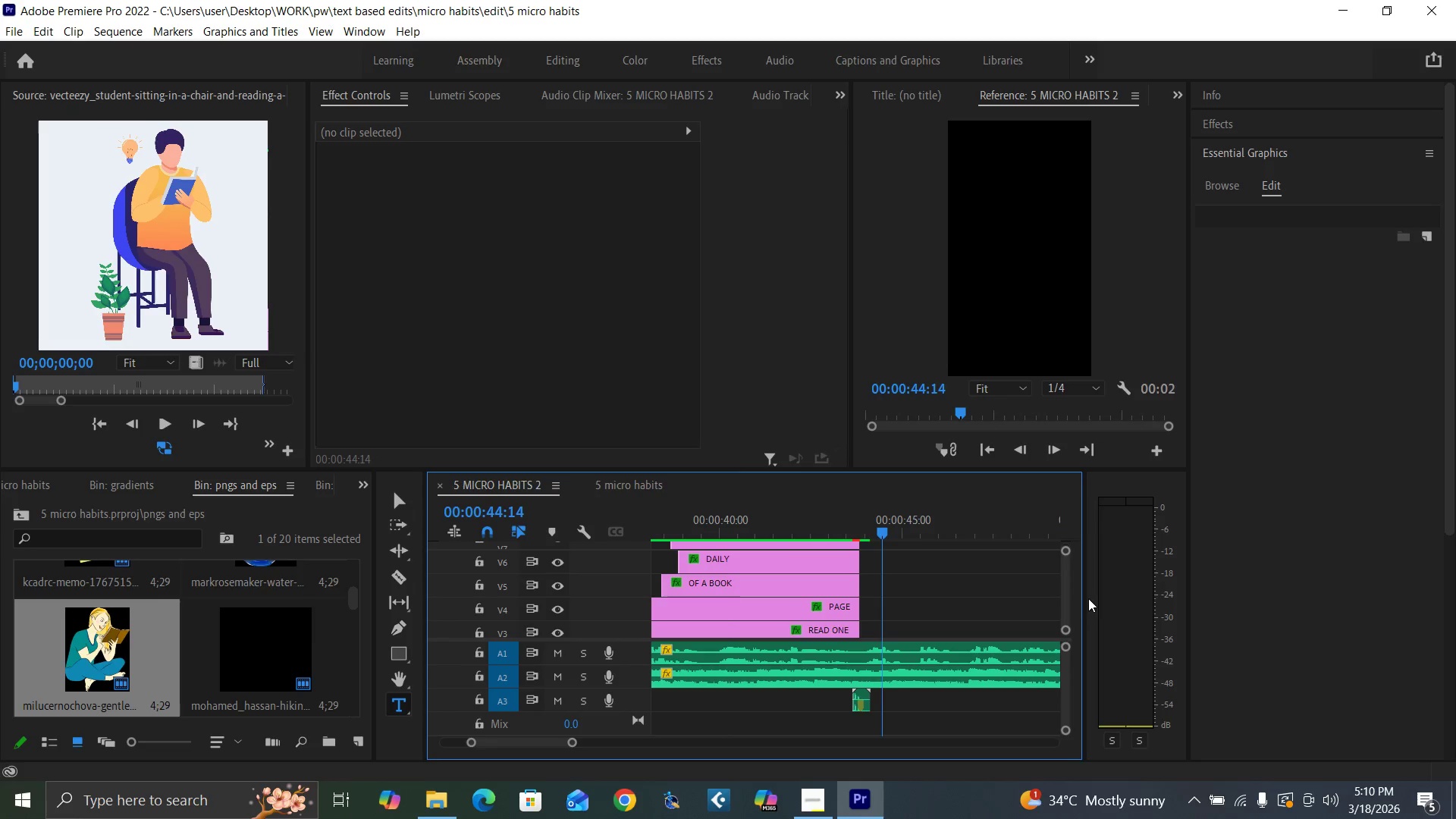 
wait(6.64)
 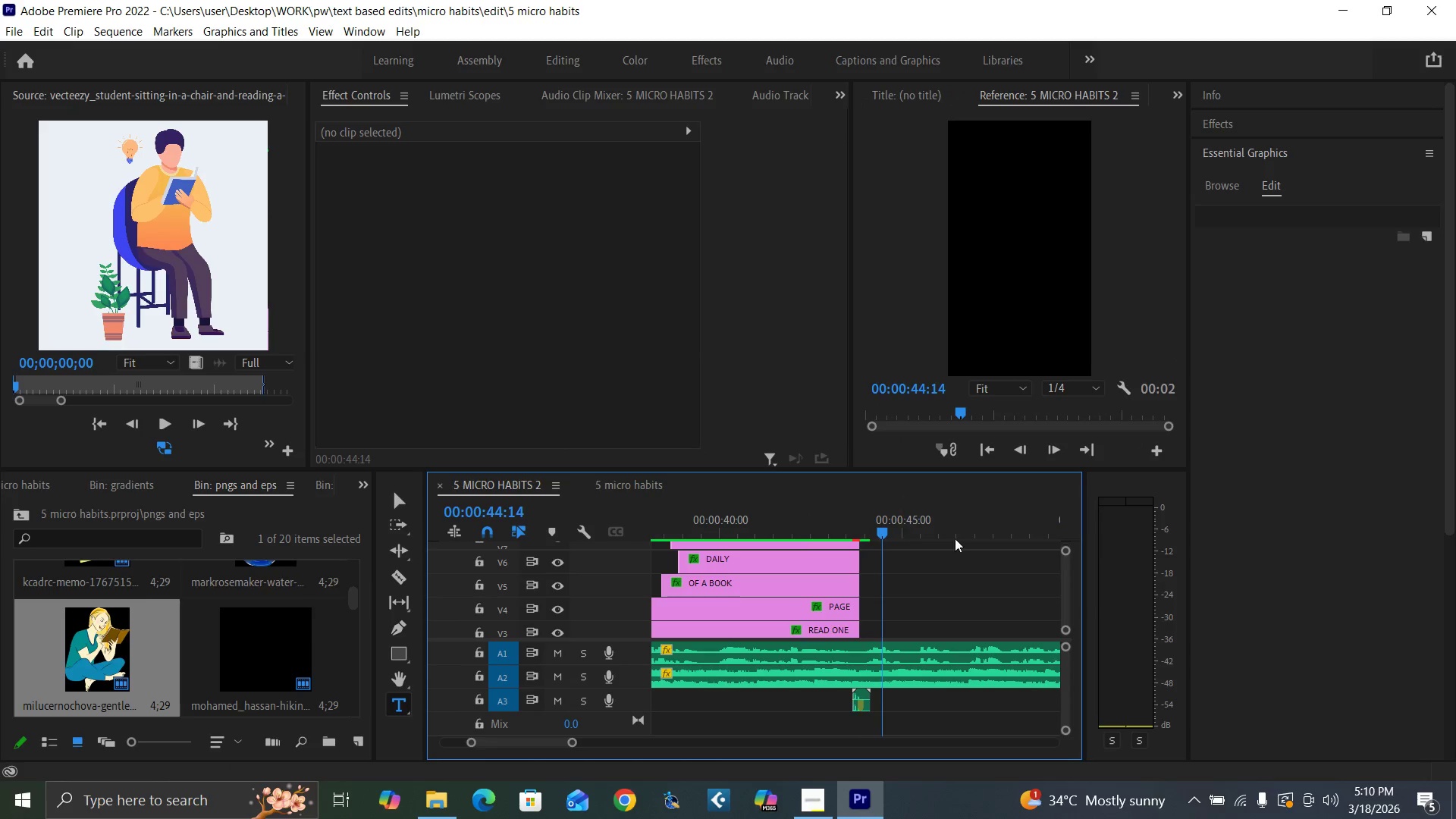 
left_click_drag(start_coordinate=[1063, 603], to_coordinate=[1067, 616])
 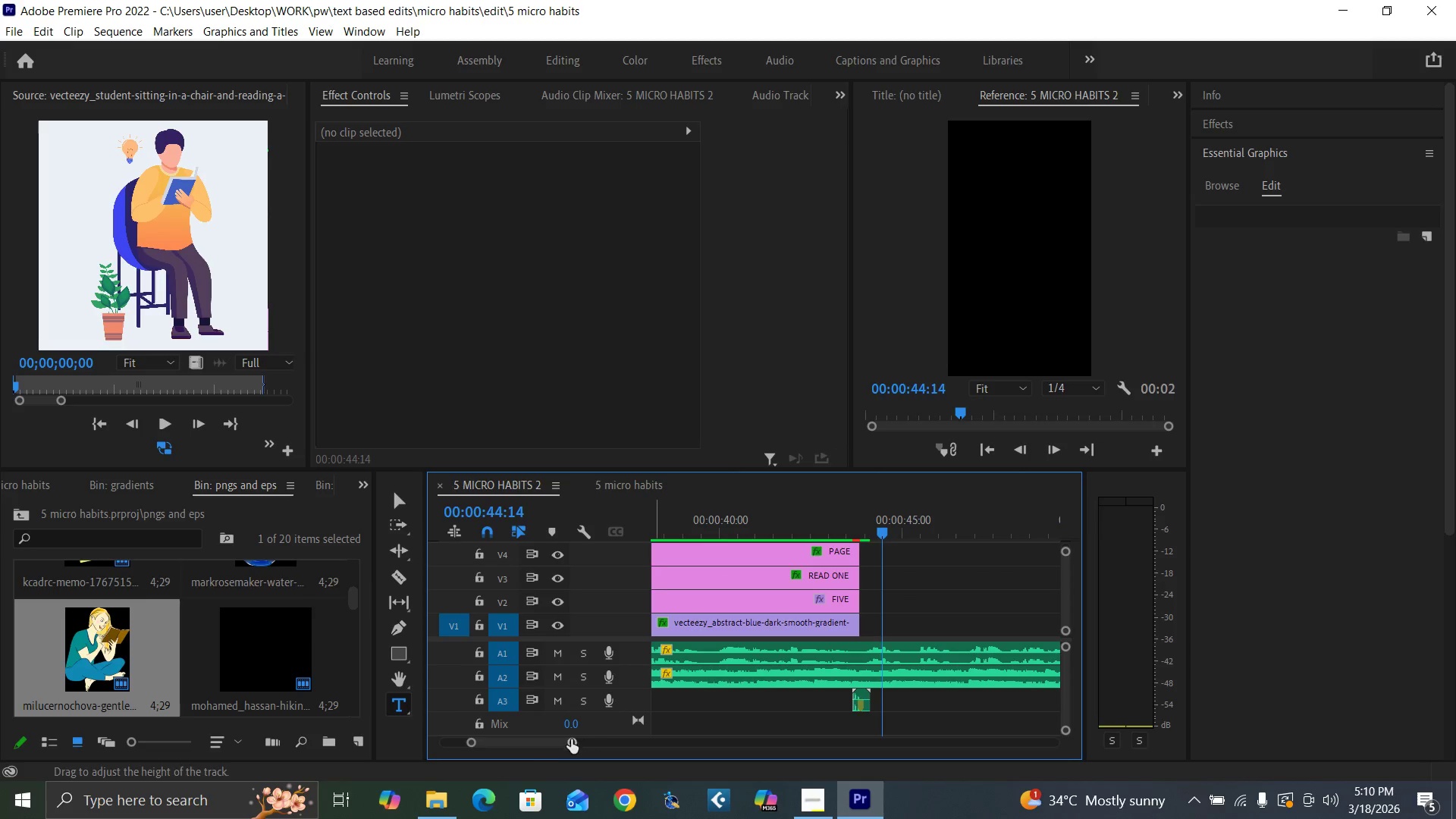 
left_click_drag(start_coordinate=[568, 742], to_coordinate=[635, 761])
 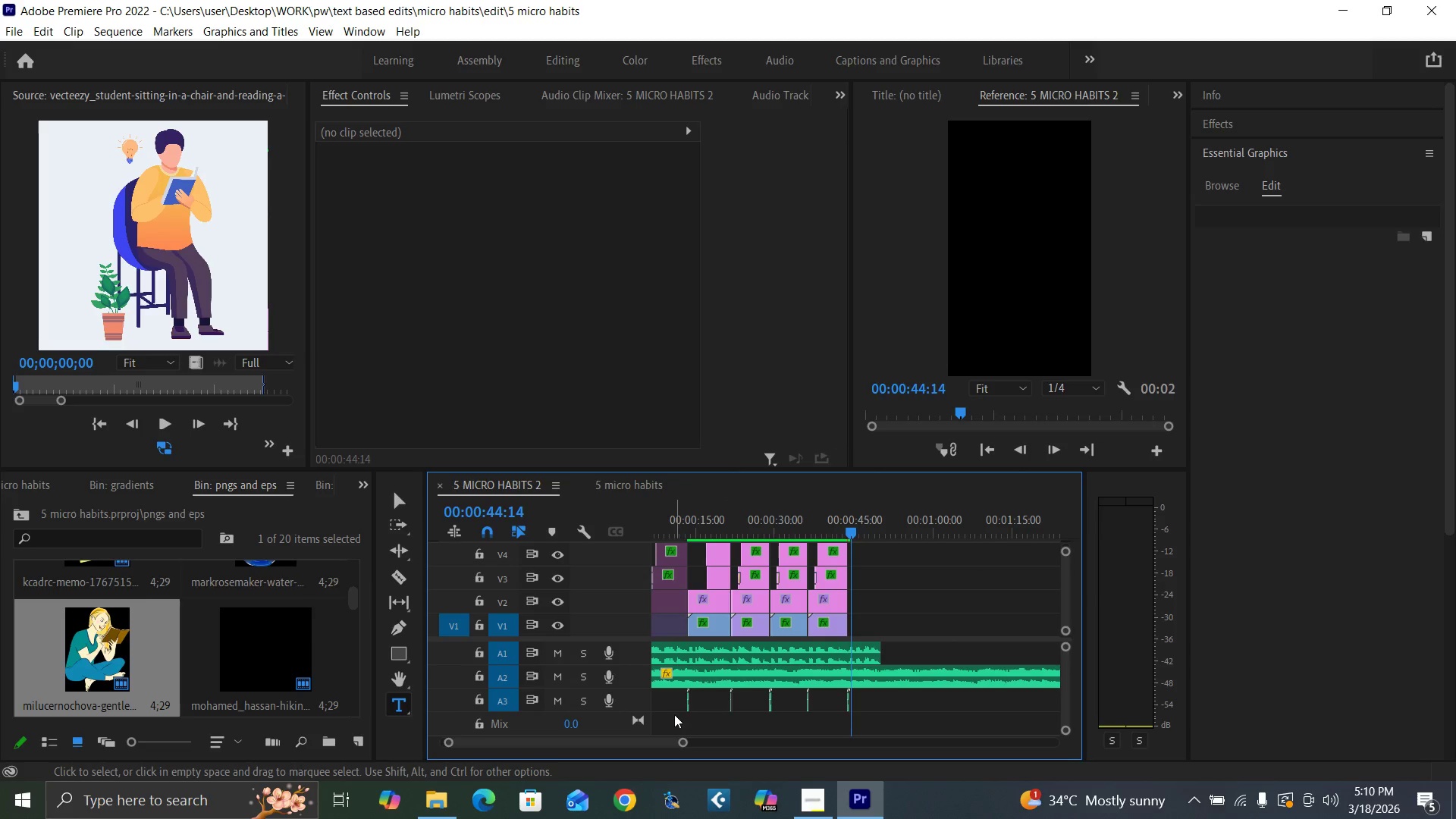 
left_click_drag(start_coordinate=[682, 742], to_coordinate=[665, 748])
 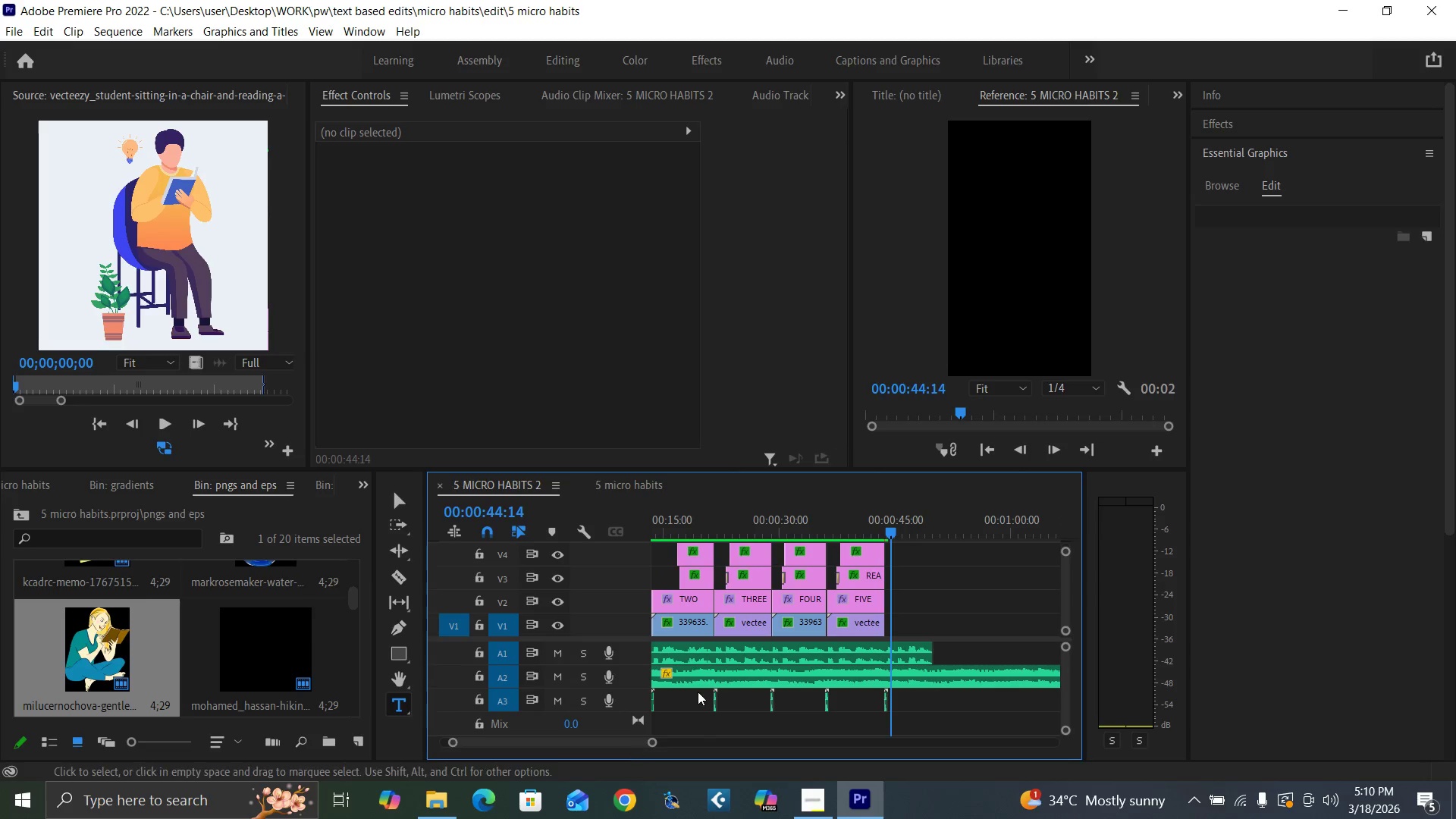 
left_click([798, 626])
 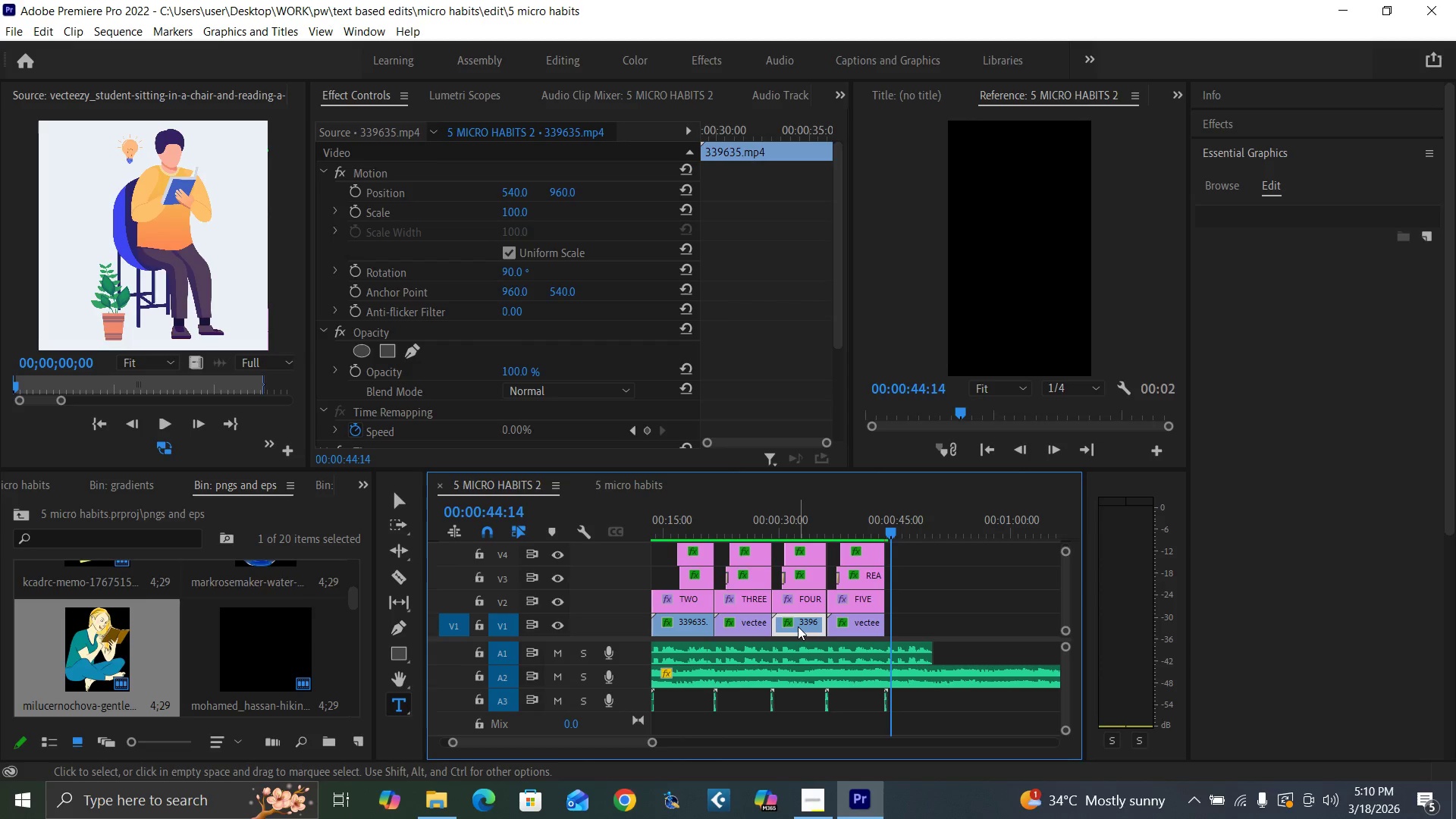 
hold_key(key=AltLeft, duration=1.52)
left_click_drag(start_coordinate=[798, 626], to_coordinate=[911, 627])
 